 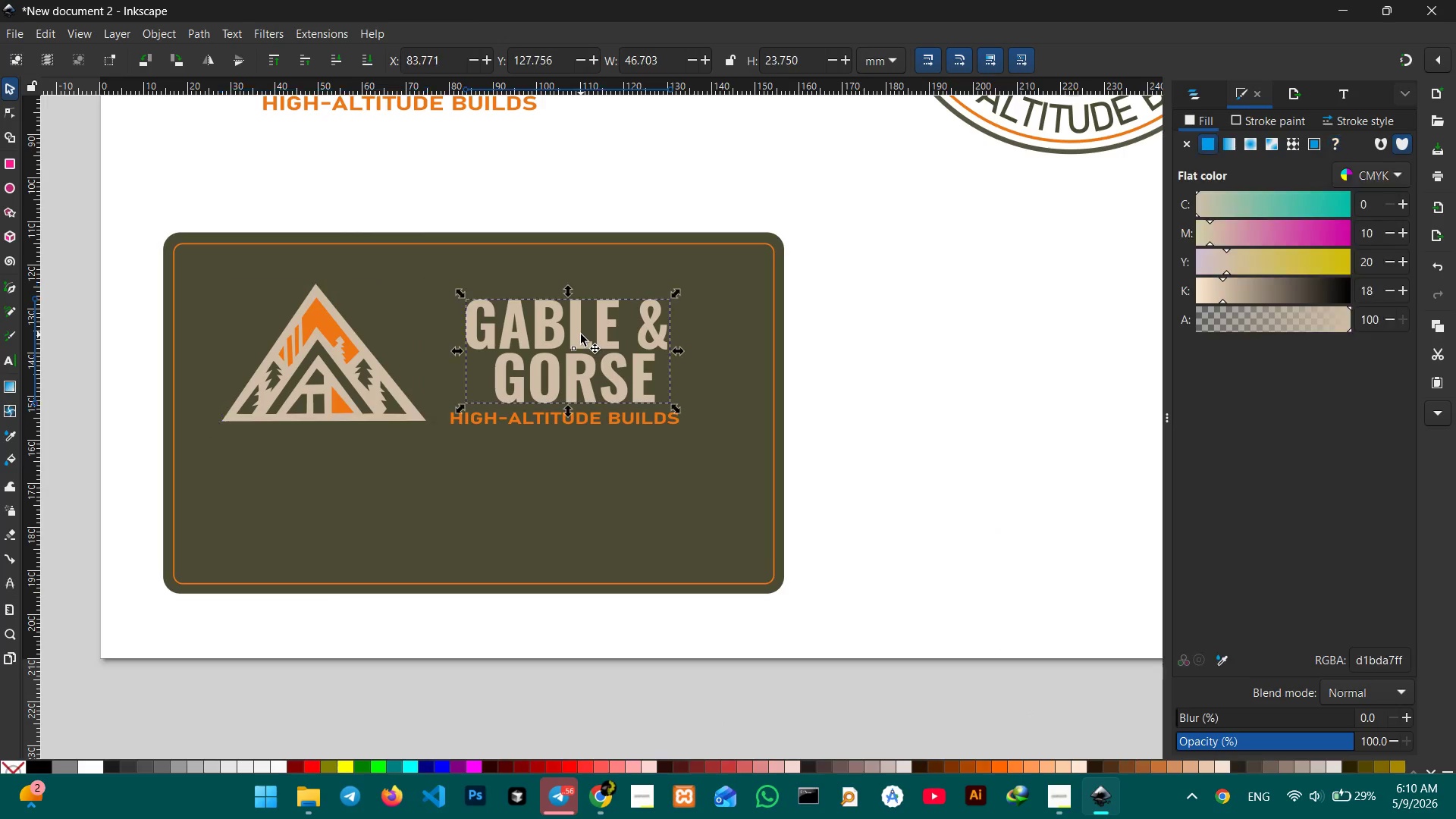 
key(Control+C)
 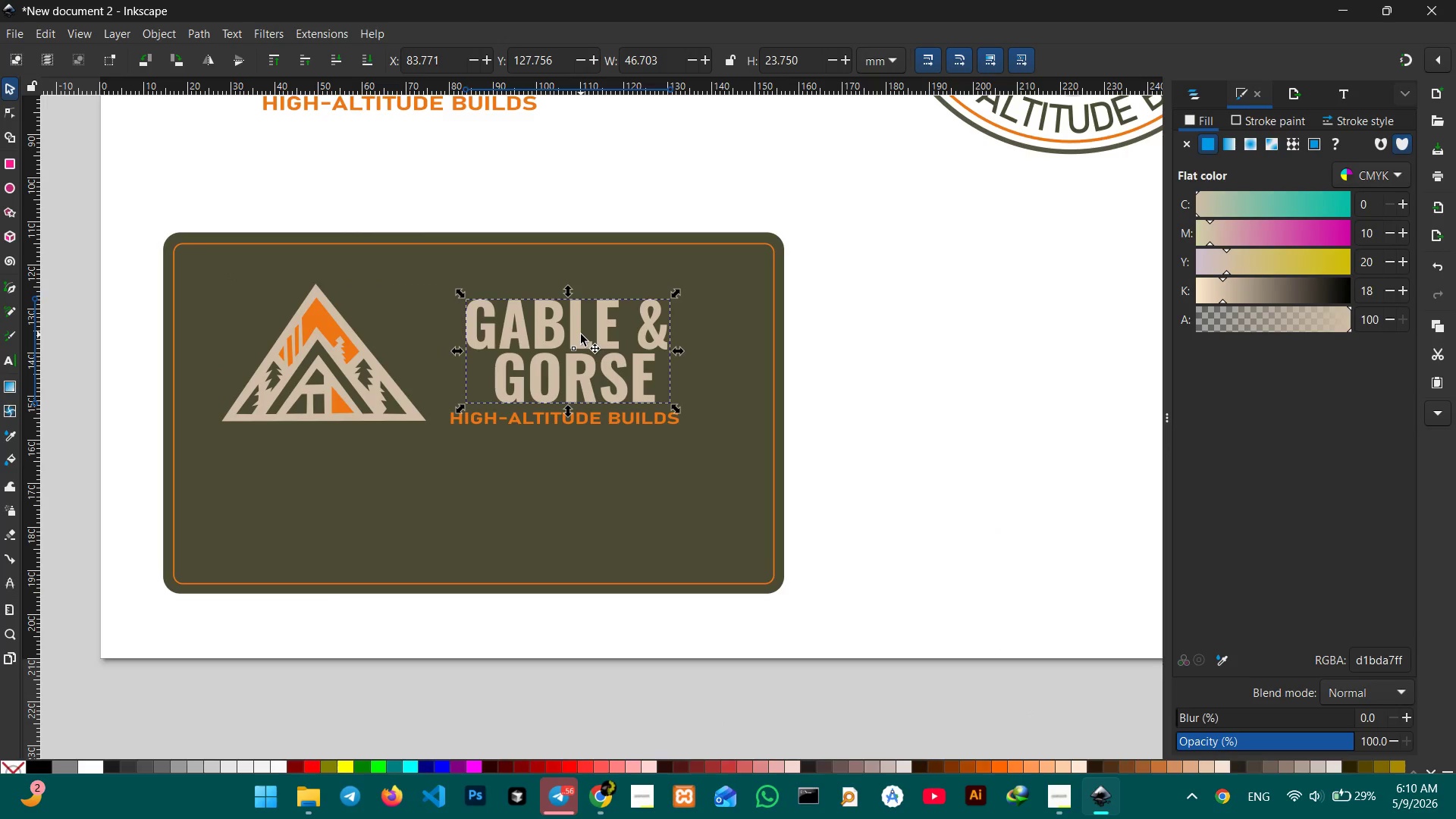 
key(Control+V)
 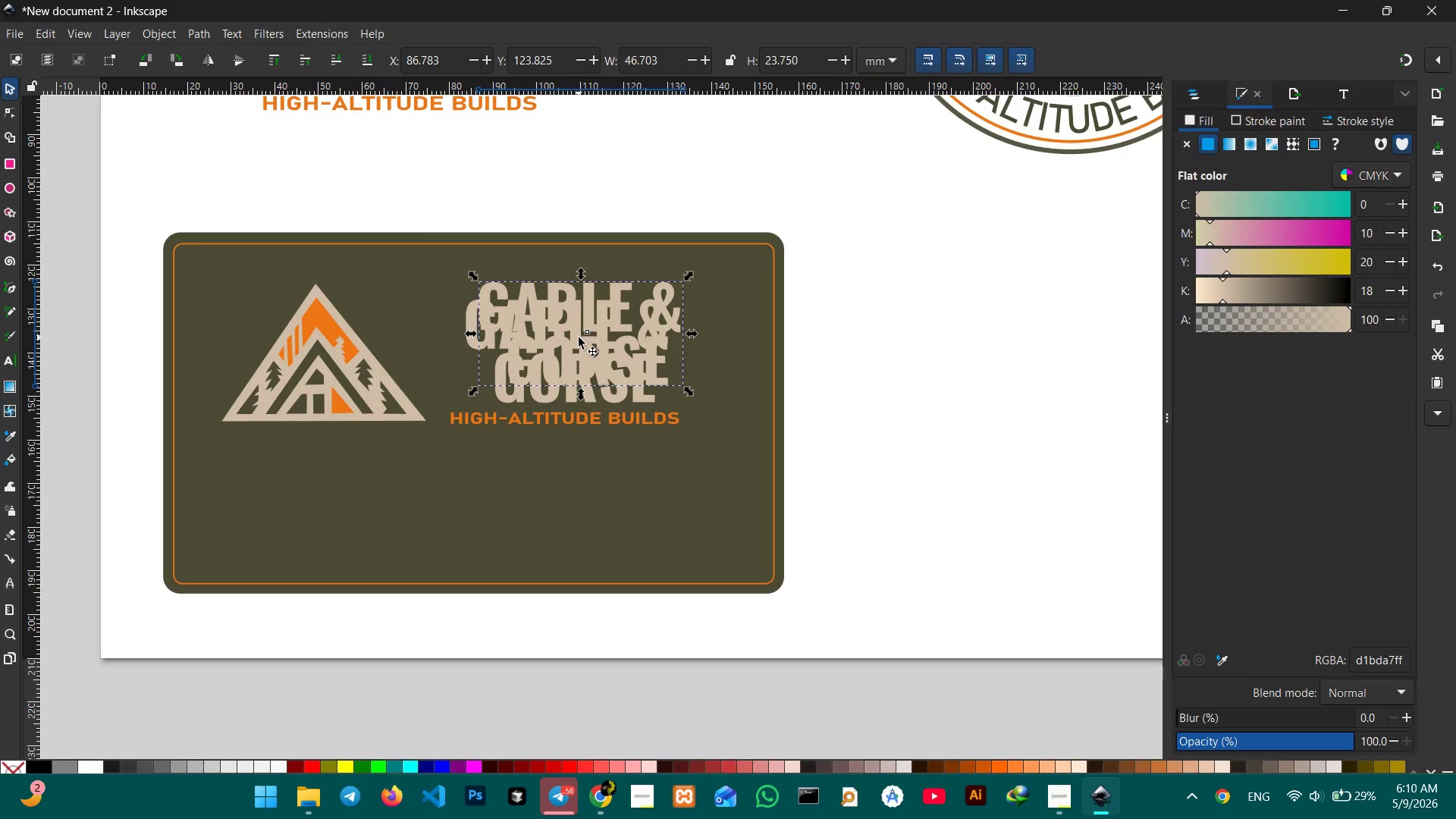 
left_click_drag(start_coordinate=[580, 336], to_coordinate=[380, 520])
 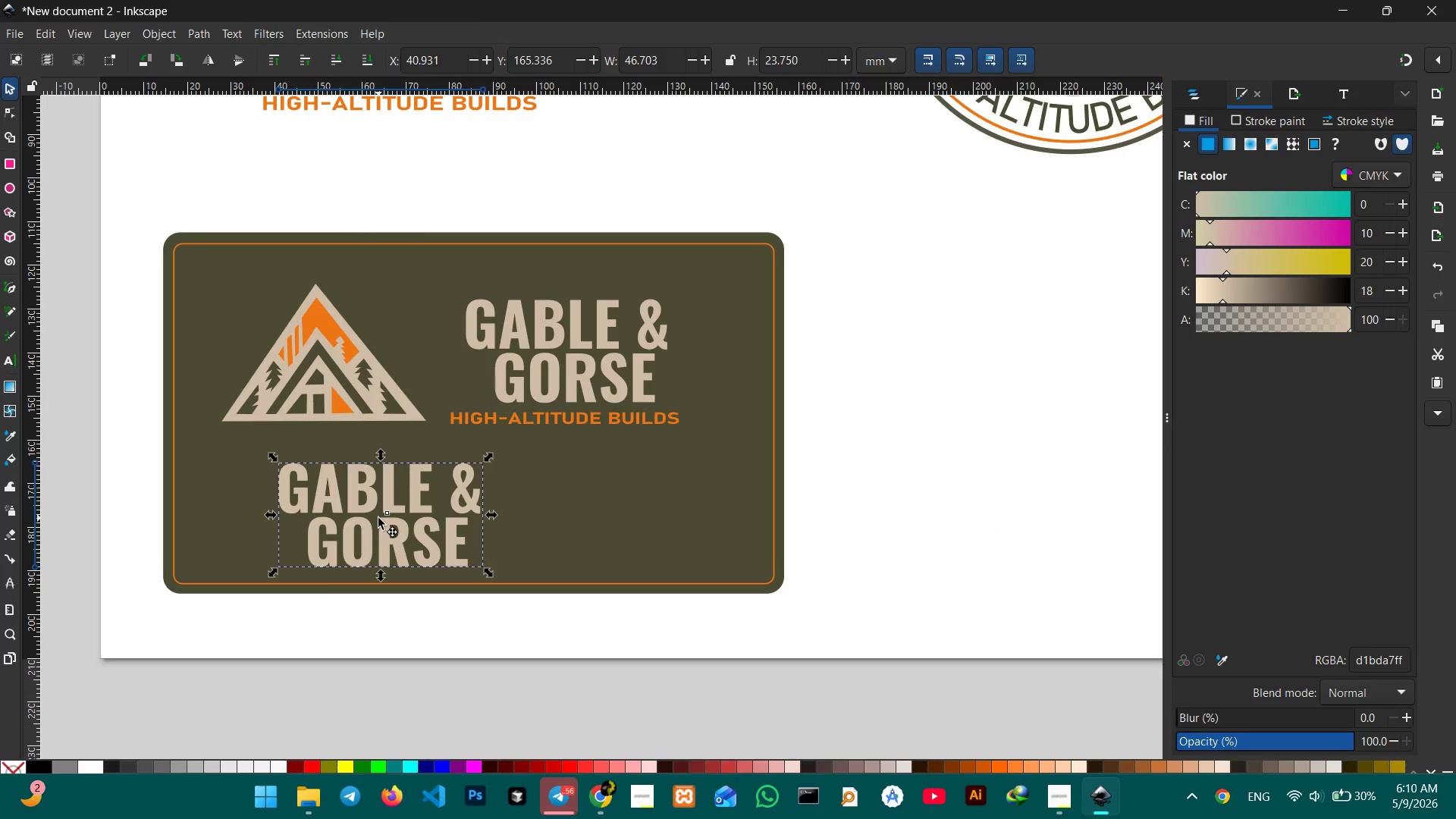 
double_click([378, 517])
 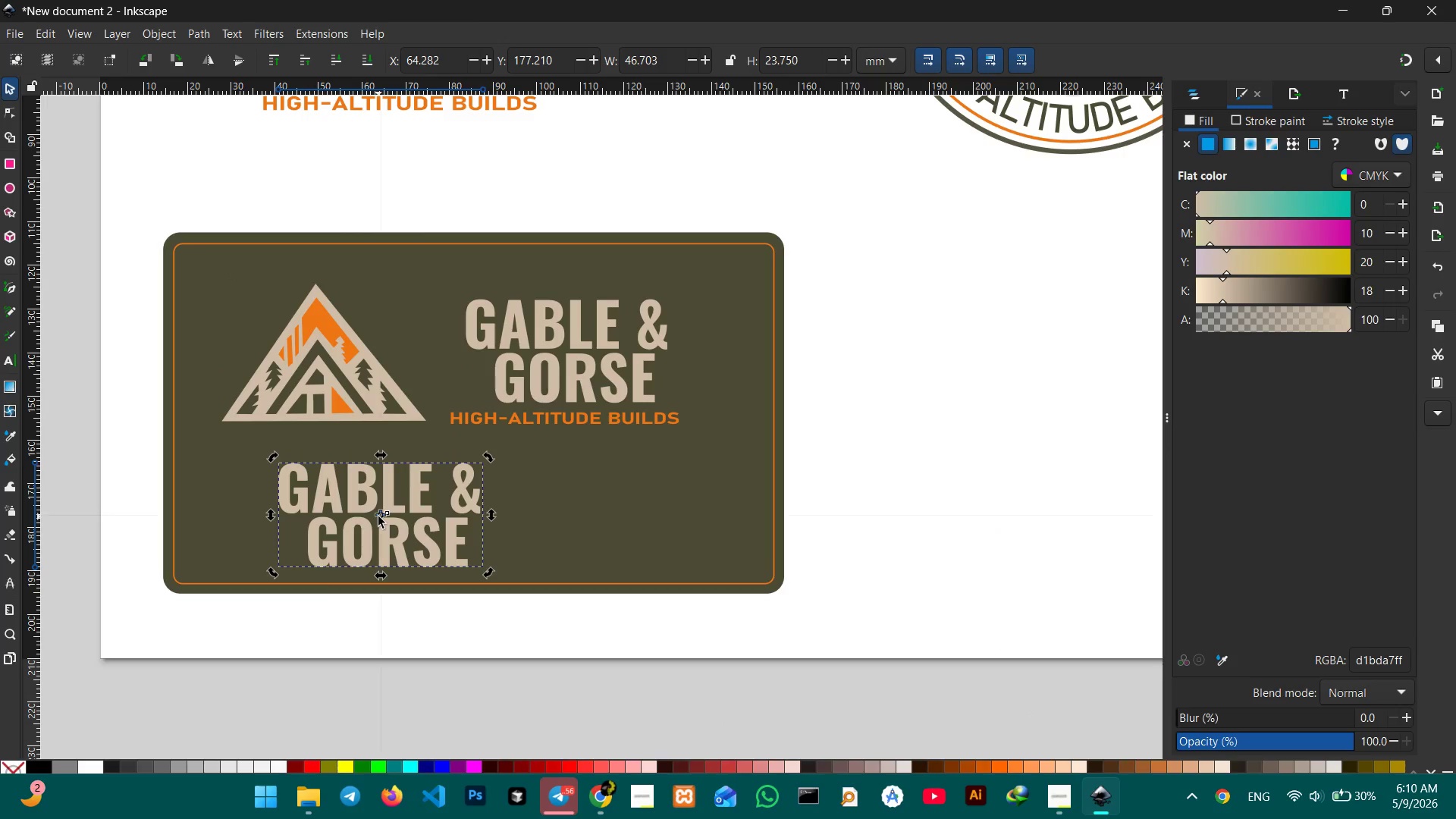 
triple_click([378, 516])
 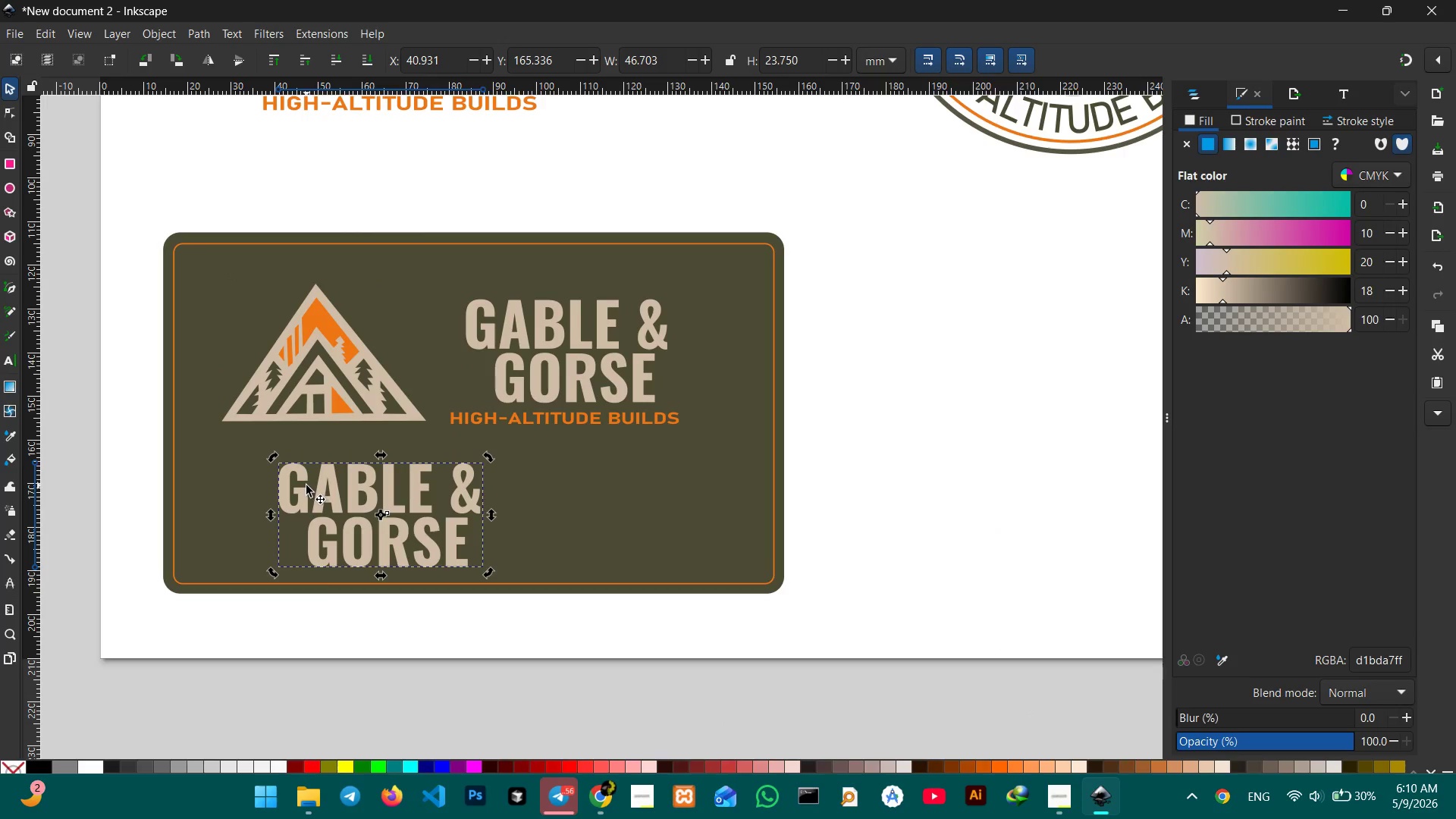 
double_click([306, 485])
 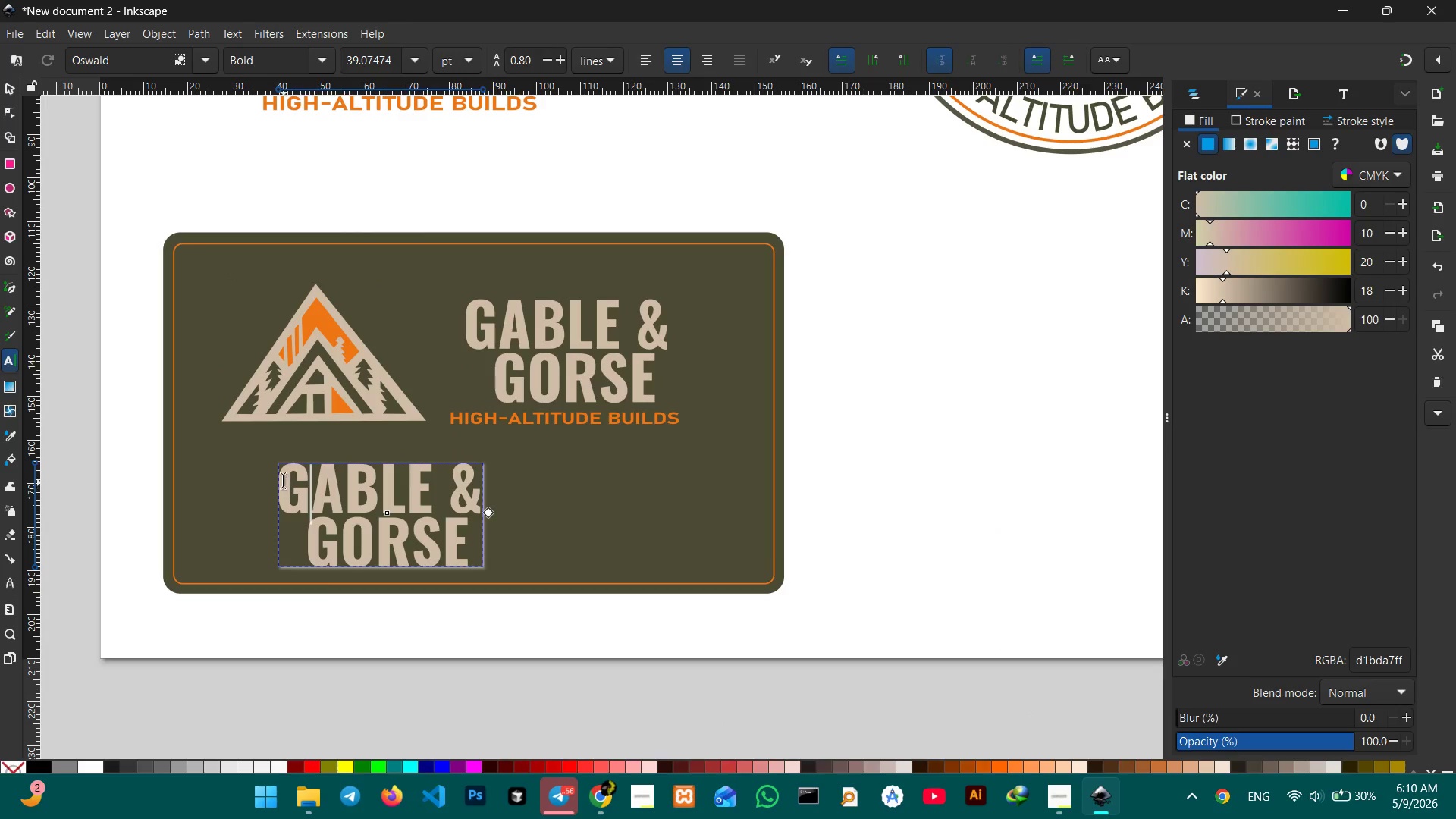 
left_click_drag(start_coordinate=[282, 479], to_coordinate=[493, 556])
 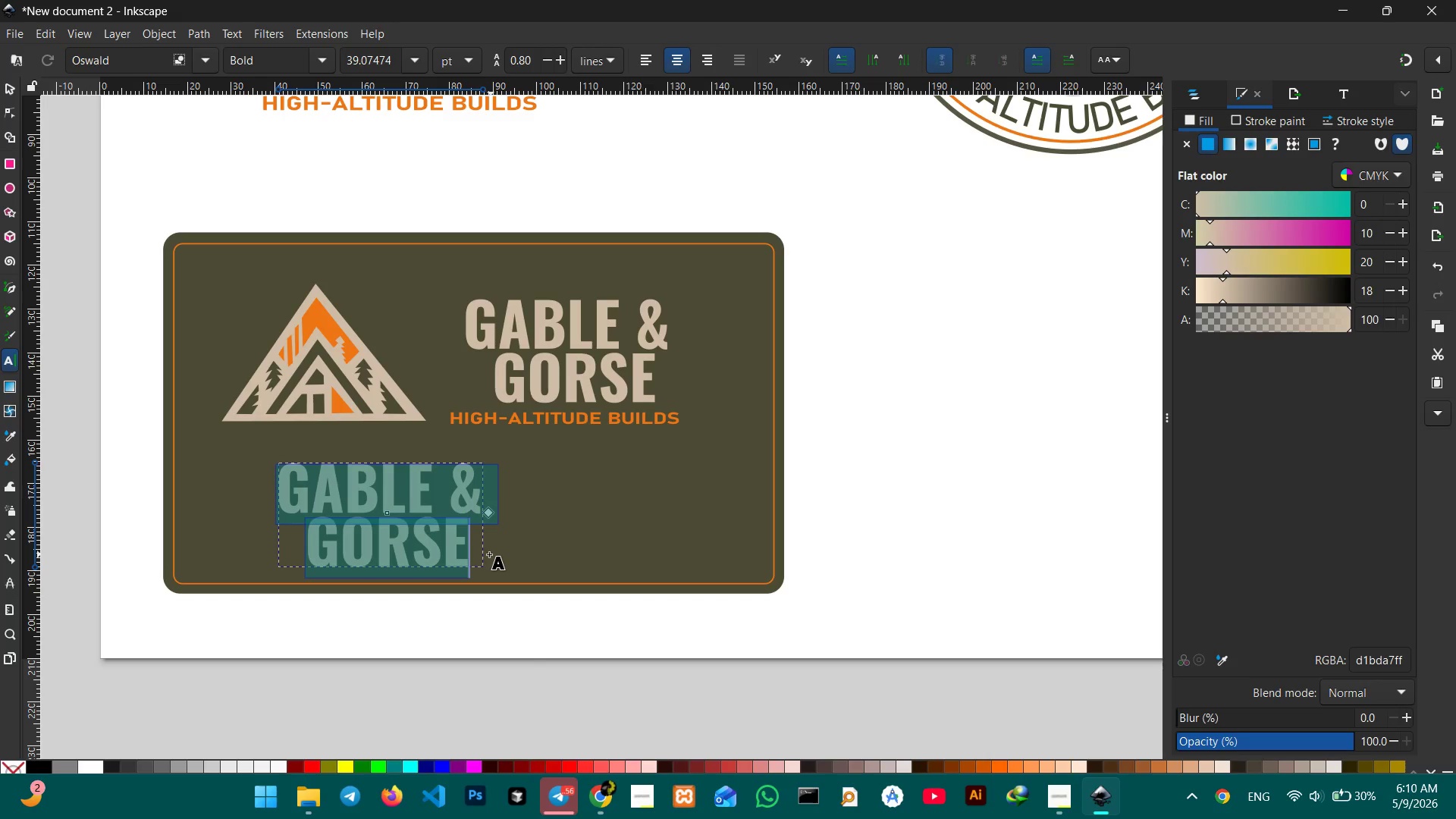 
key(Numpad5)
 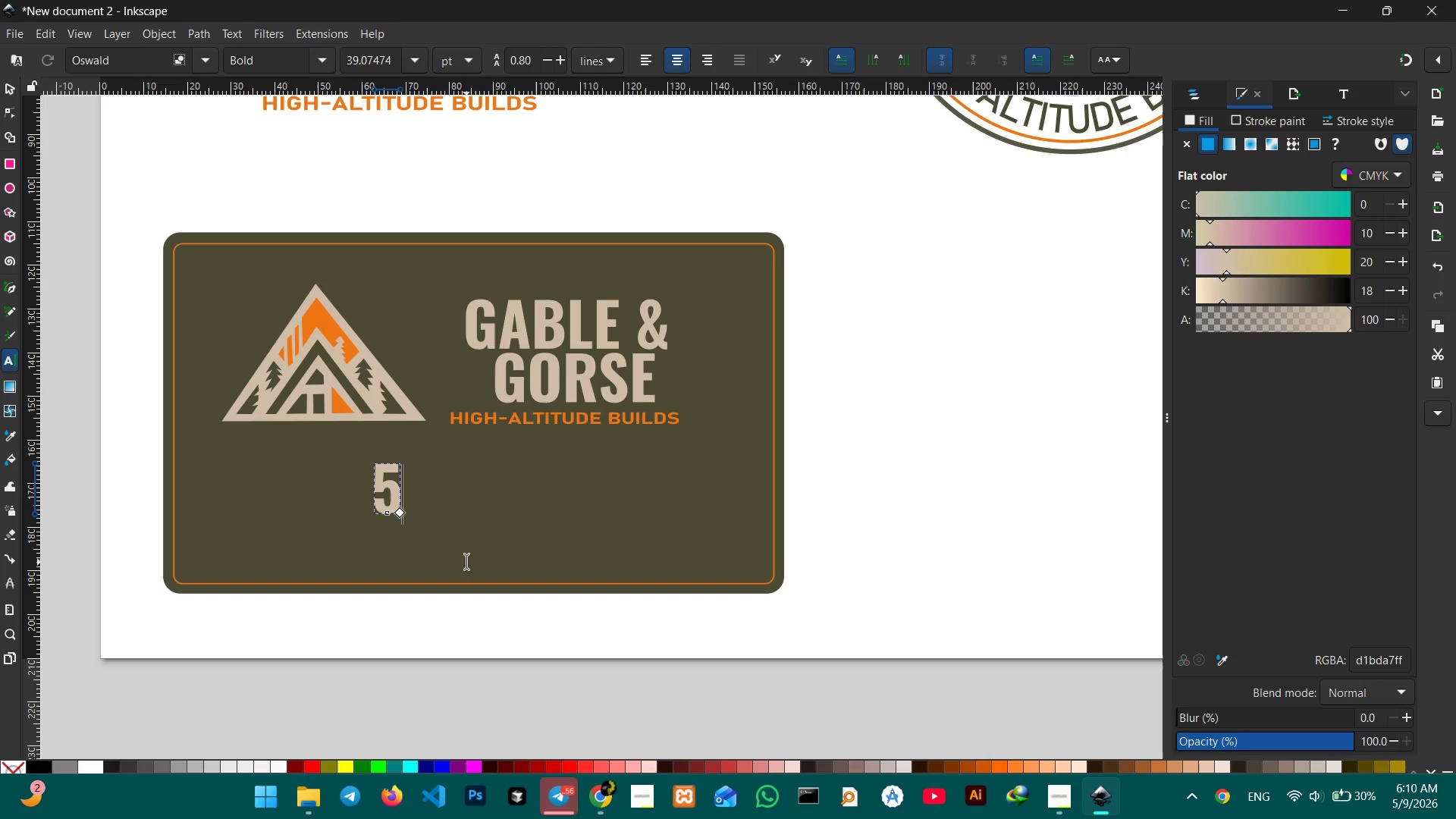 
key(Numpad5)
 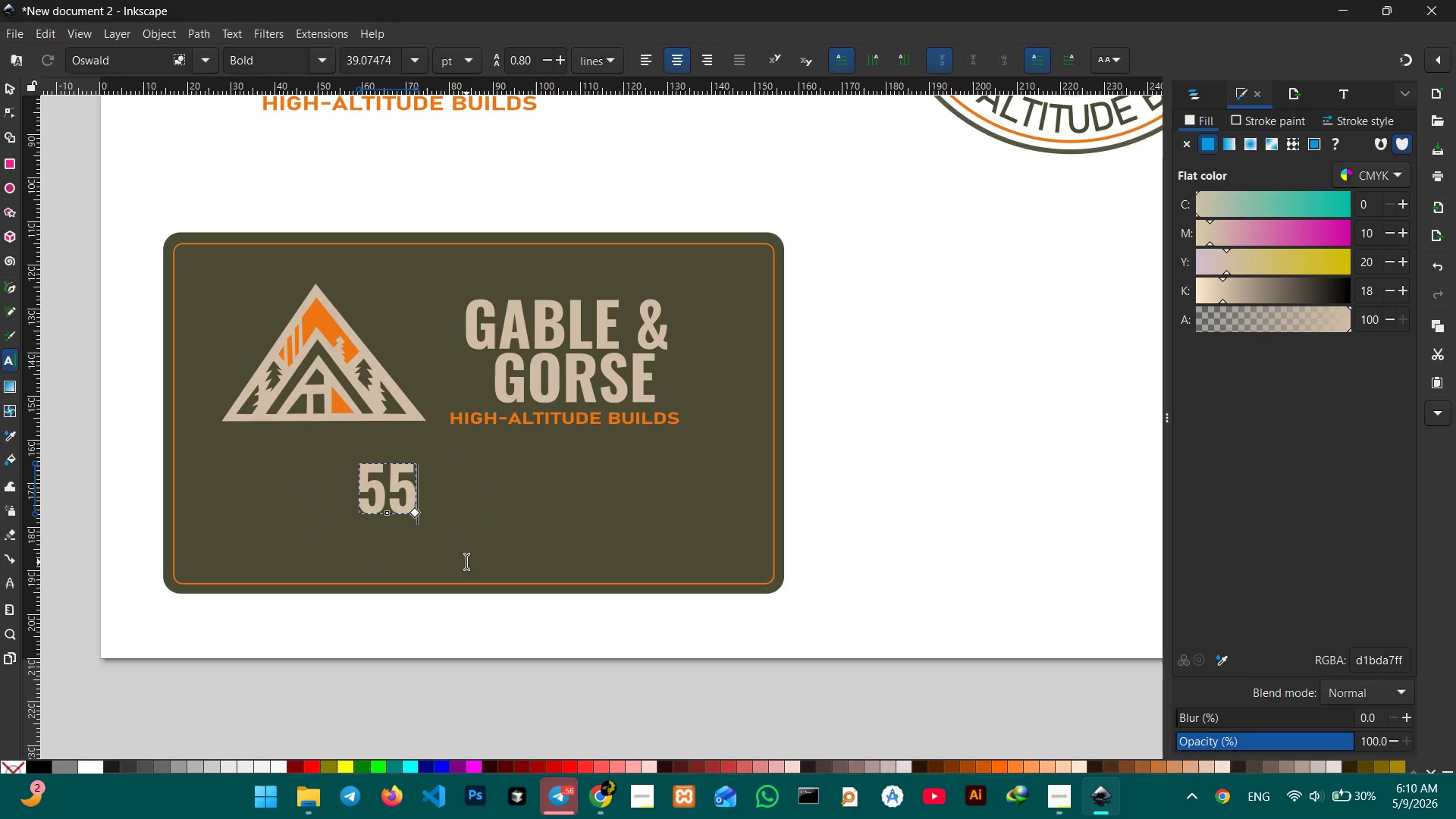 
key(Numpad5)
 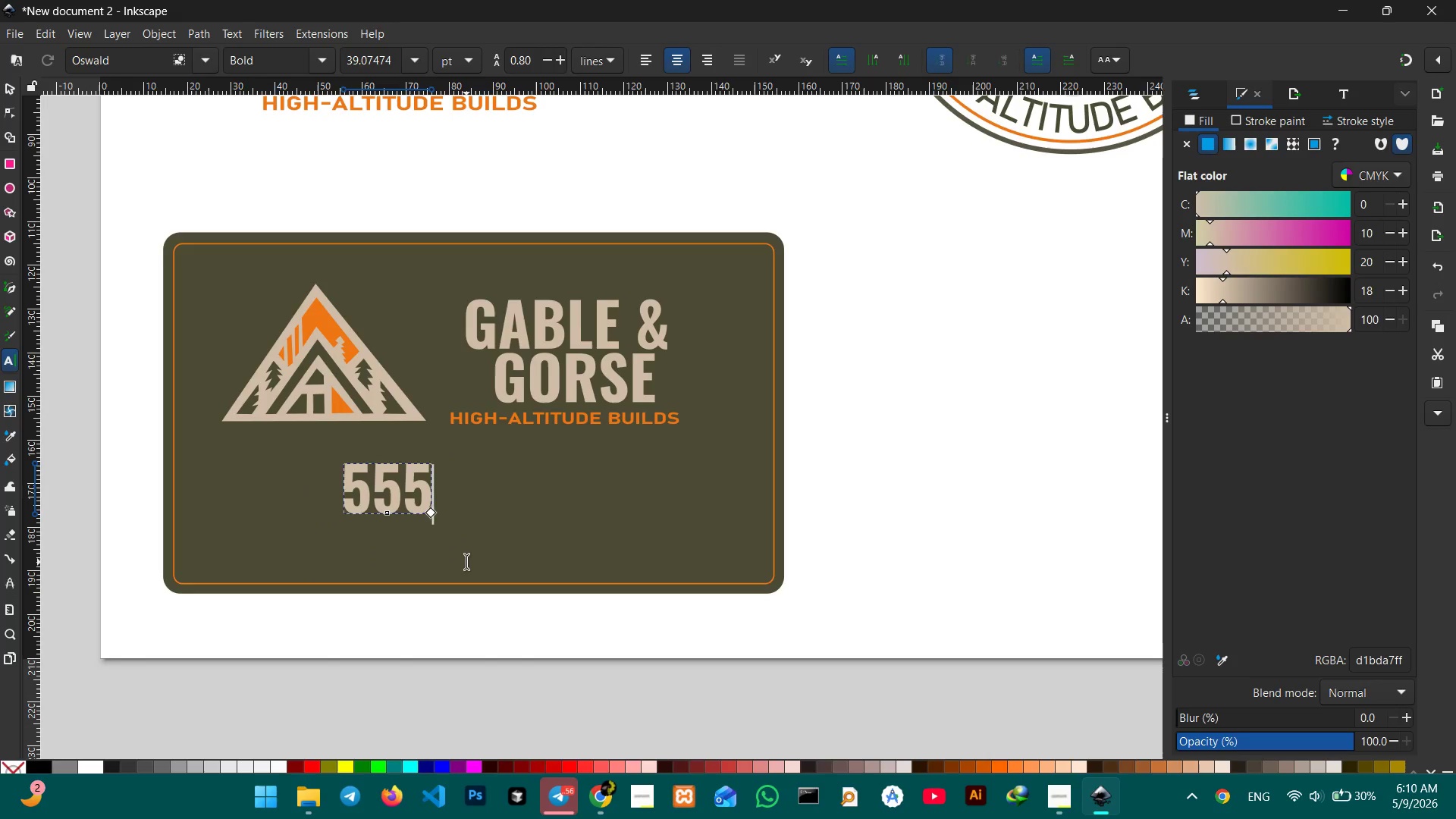 
key(NumpadSubtract)
 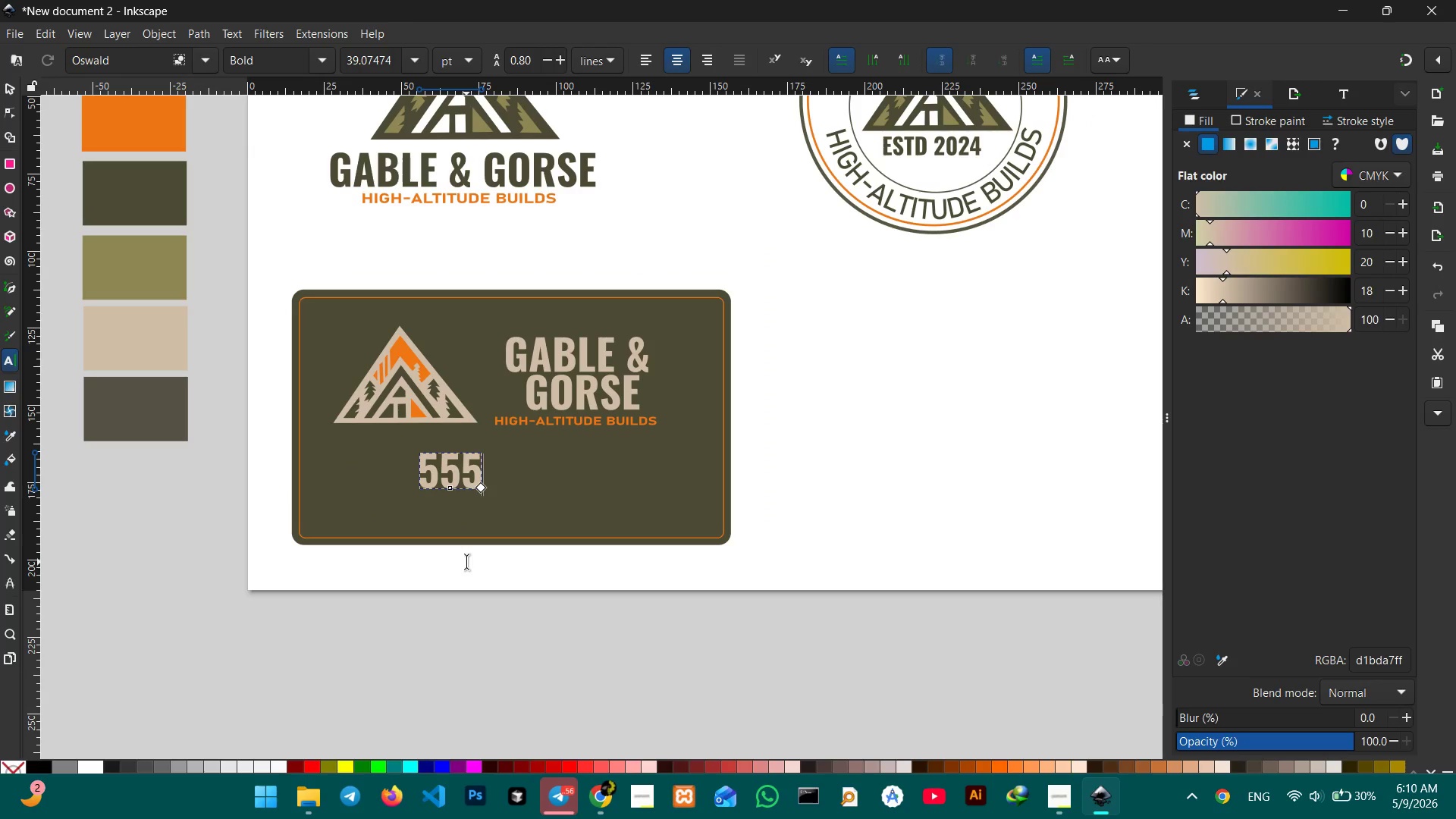 
key(NumpadAdd)
 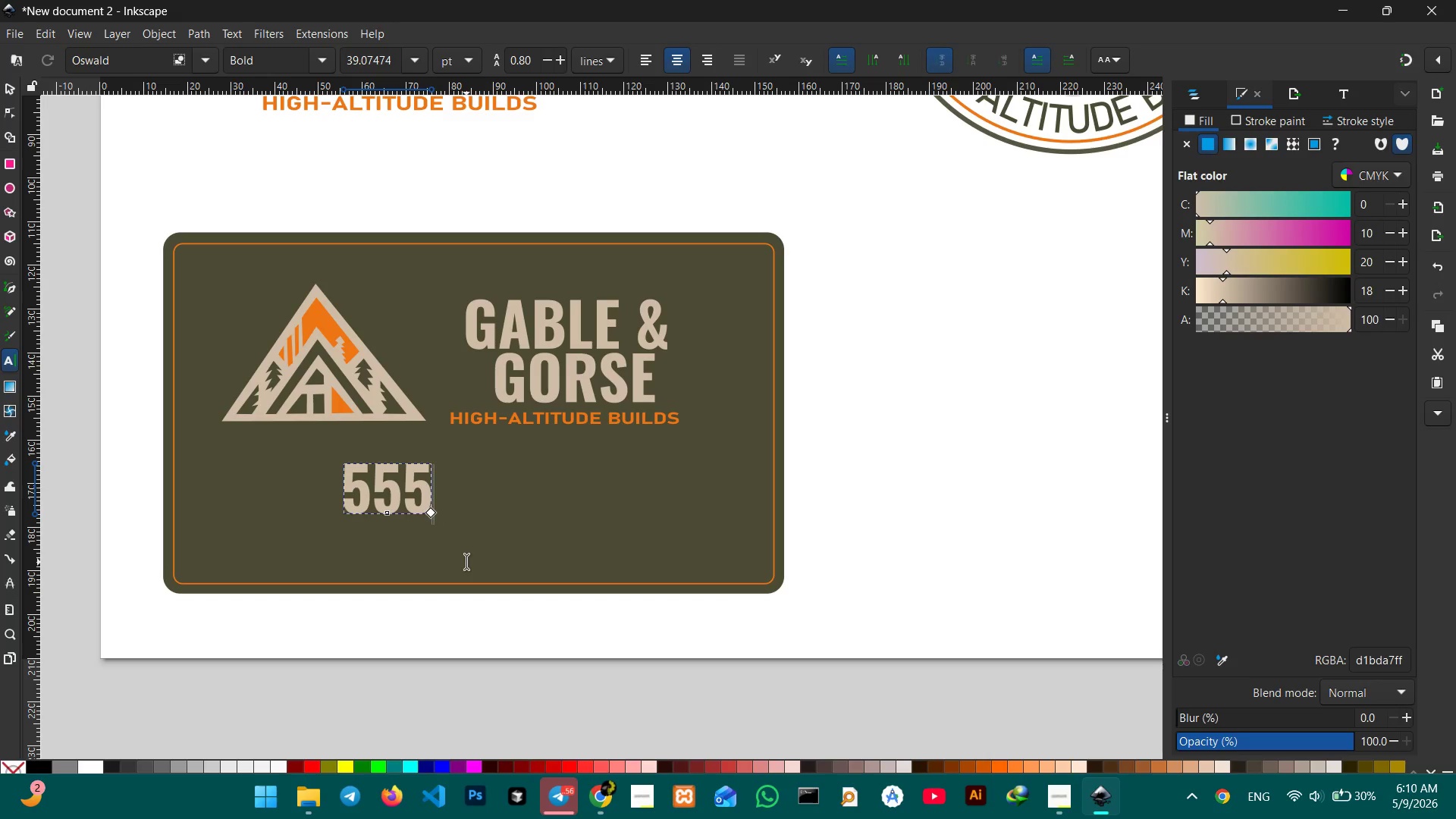 
key(Minus)
 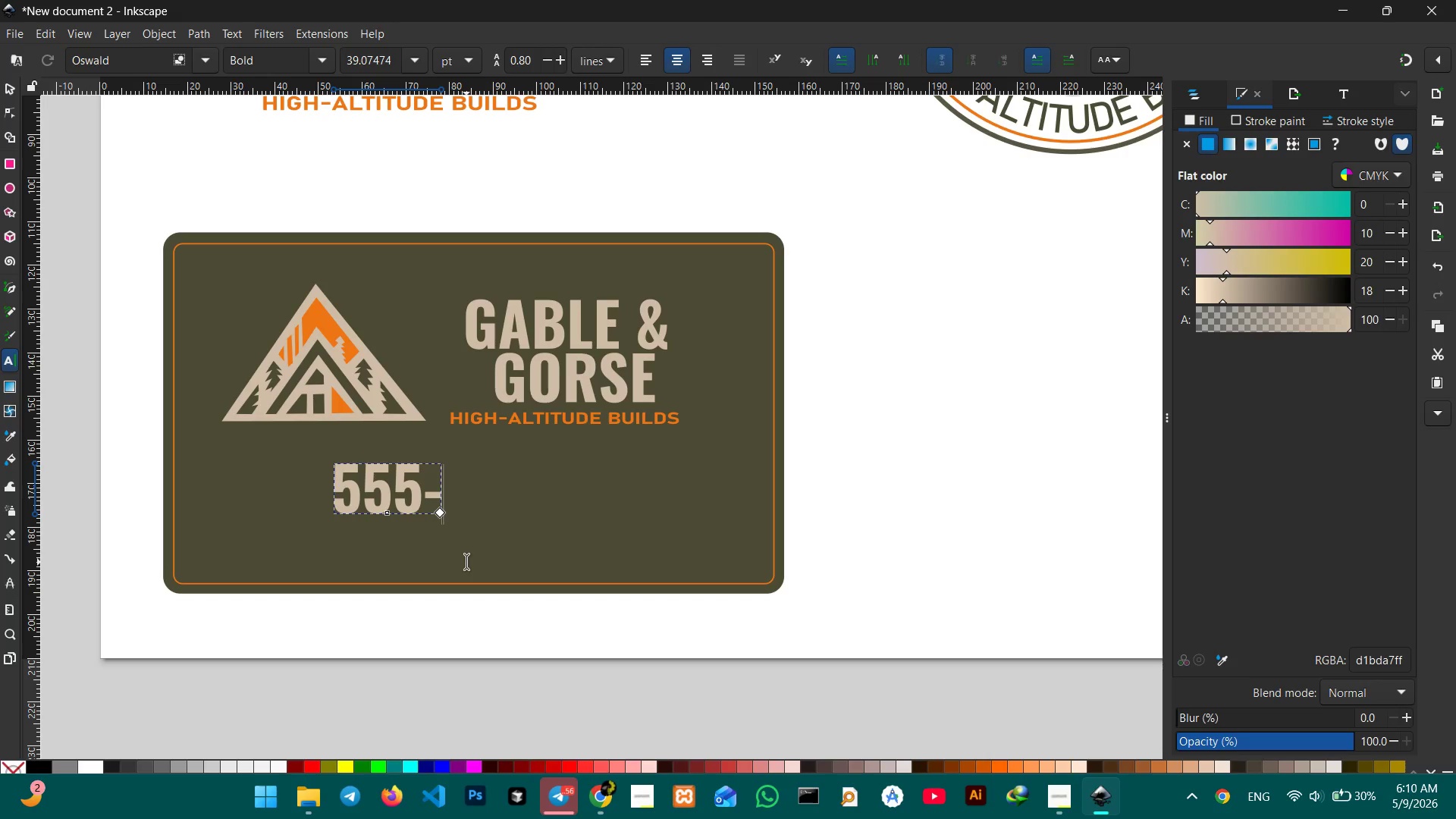 
key(Numpad6)
 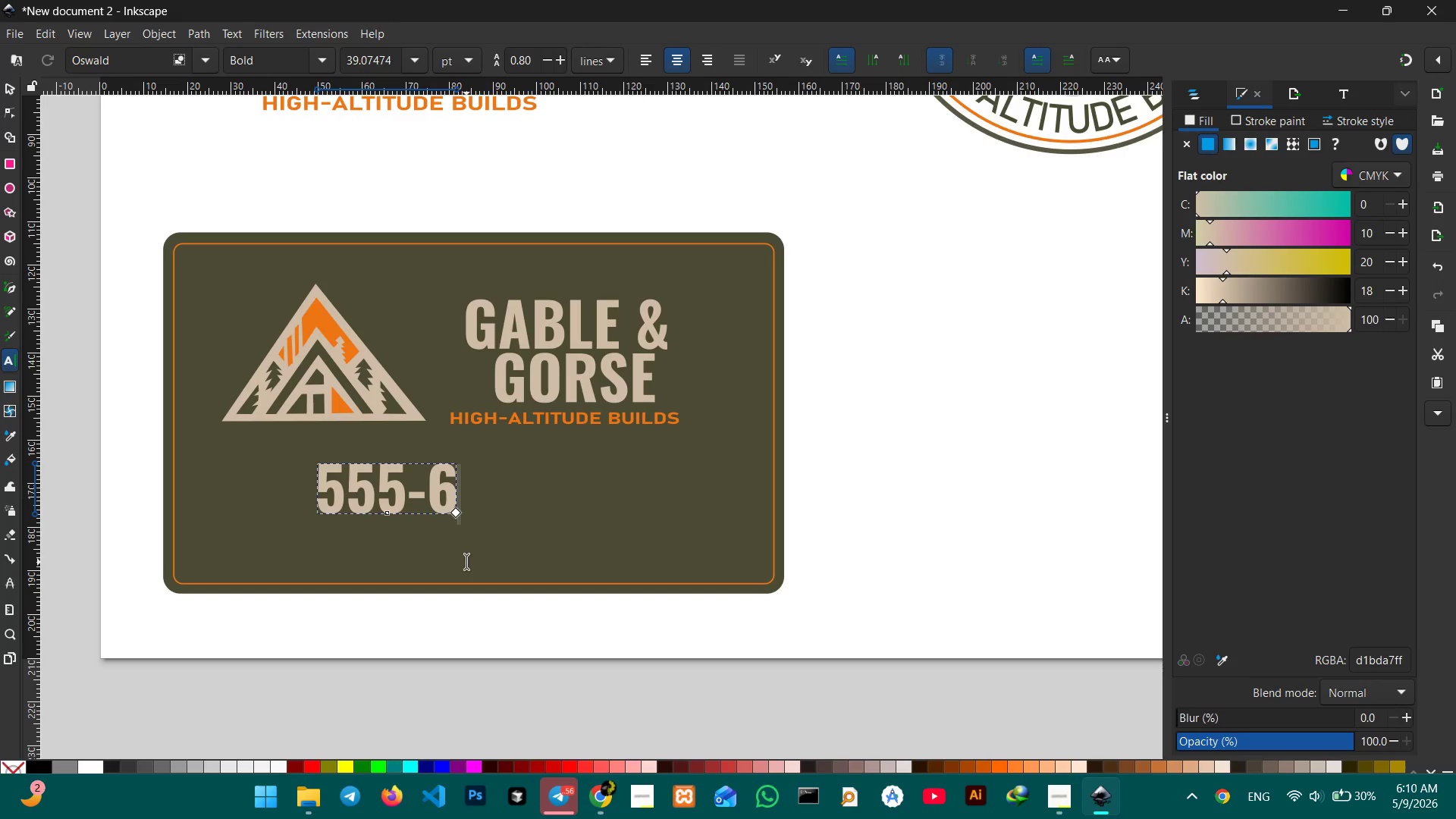 
key(Numpad7)
 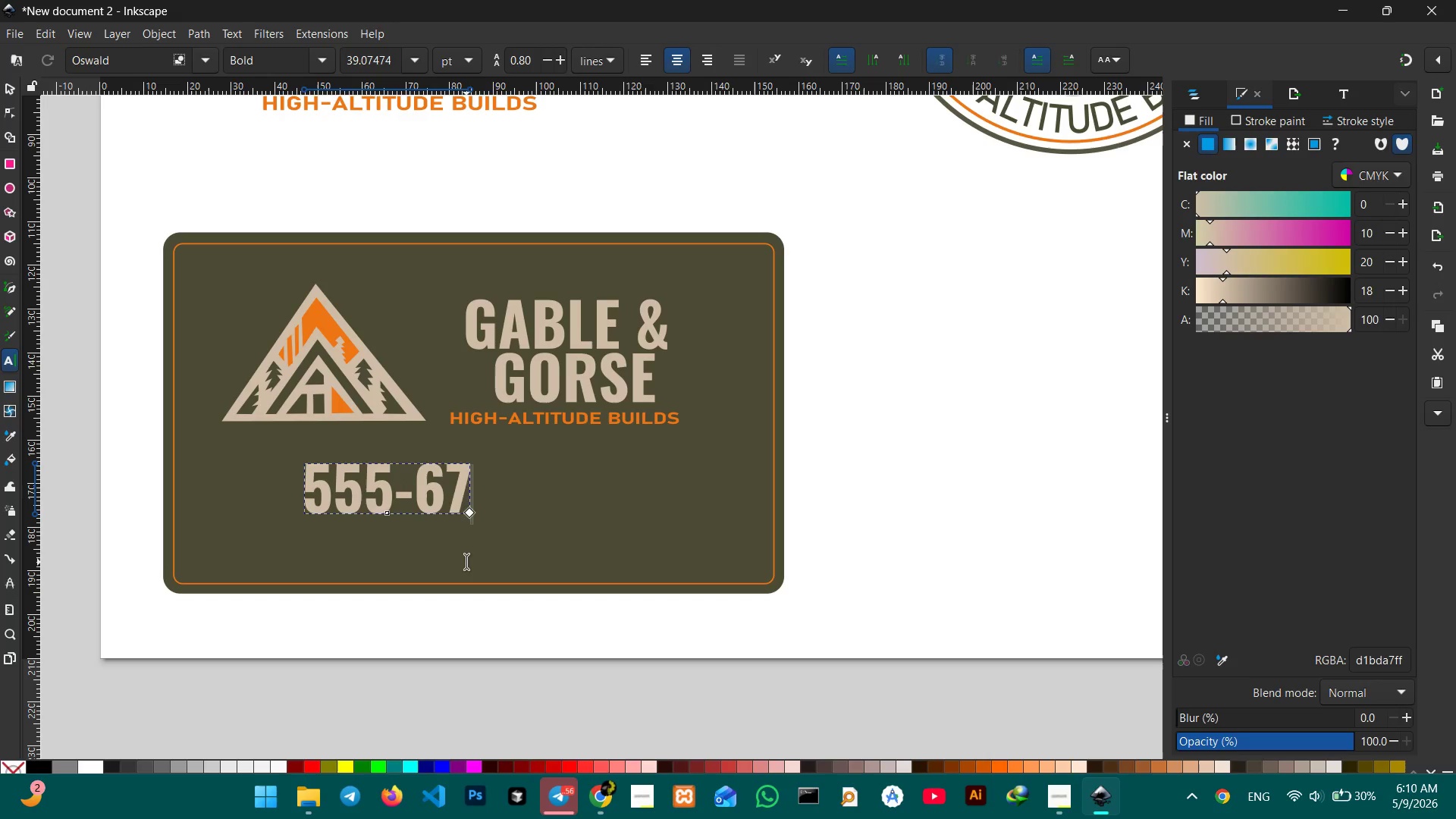 
key(Numpad8)
 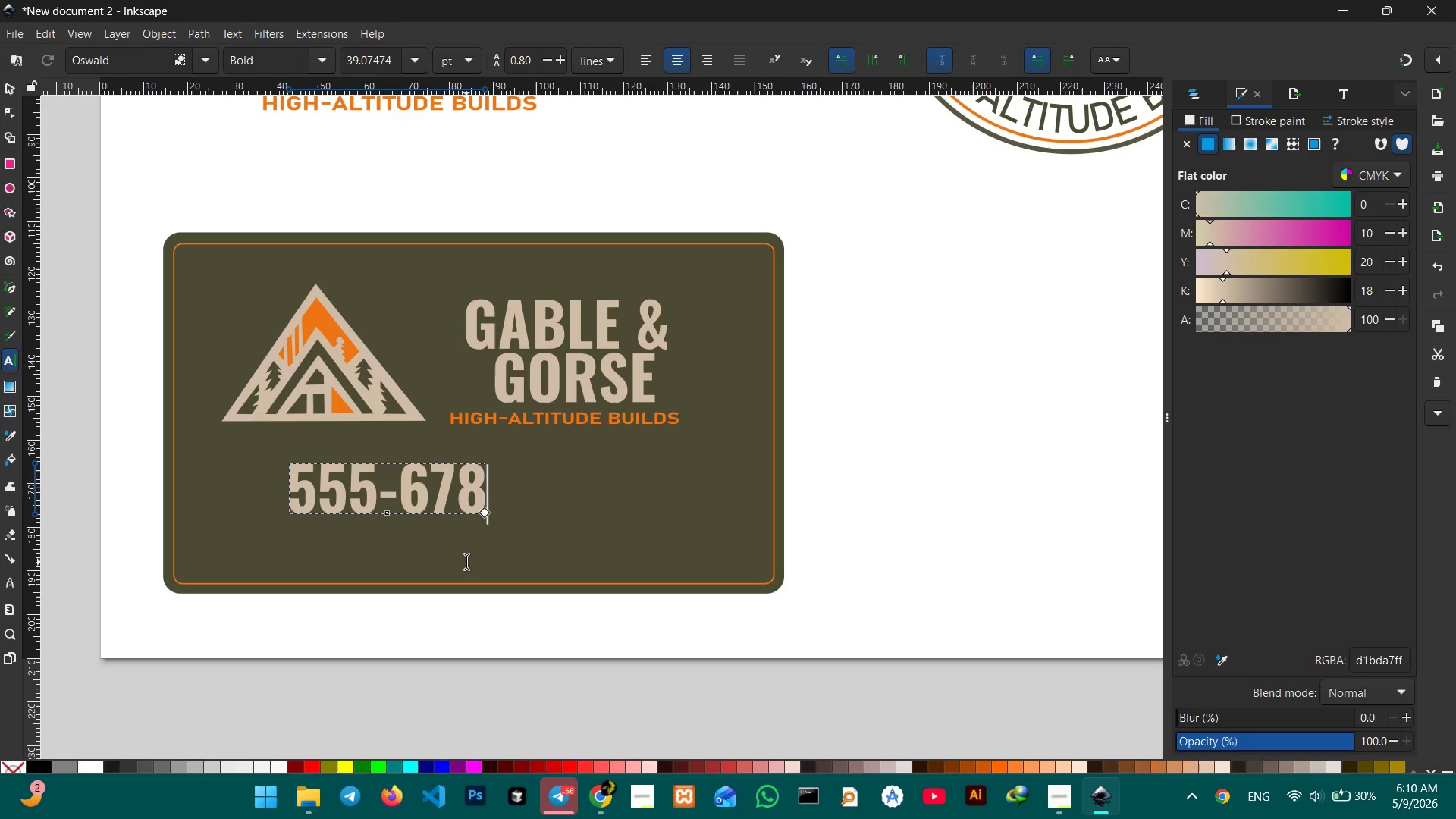 
key(Minus)
 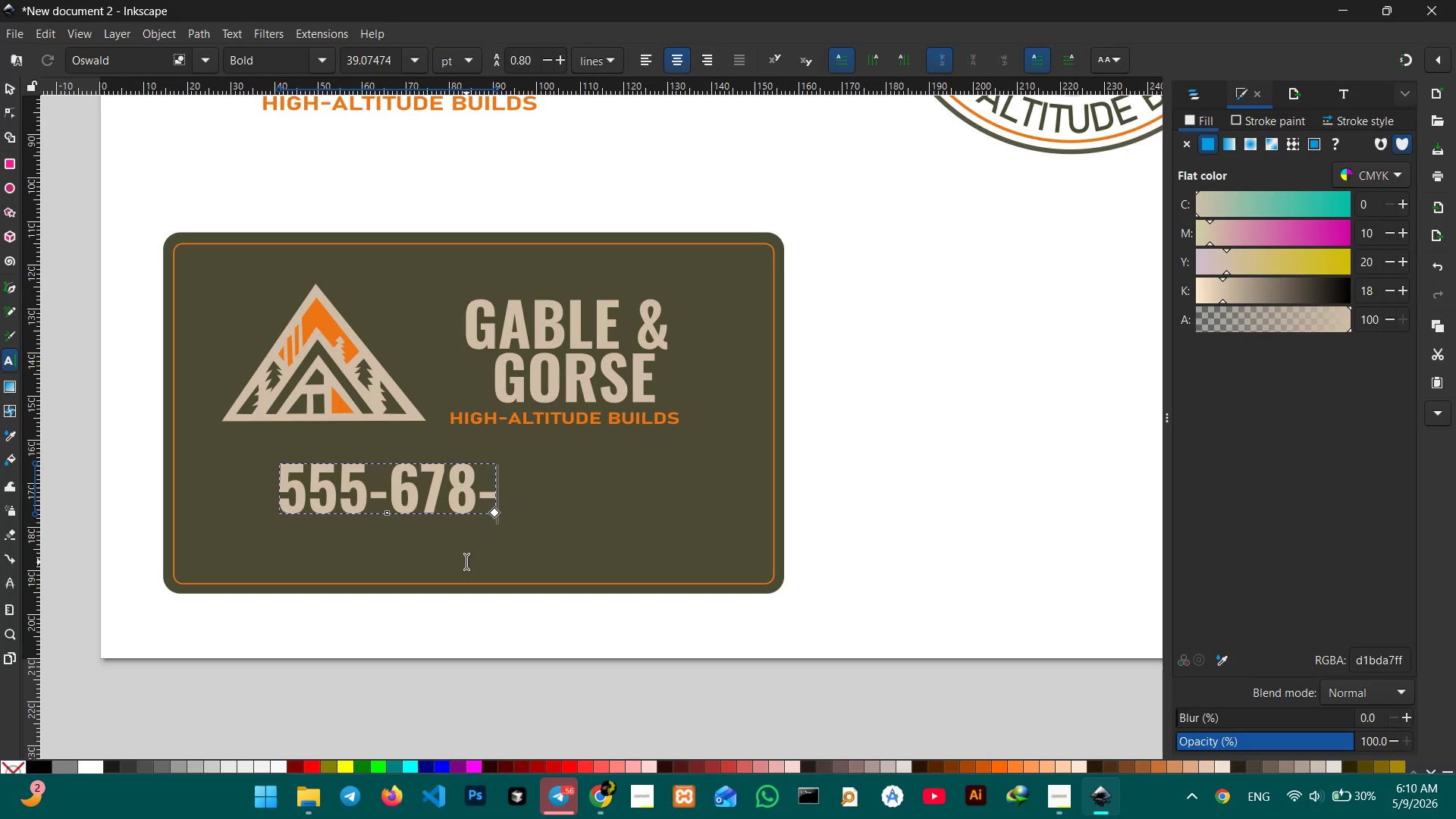 
key(Numpad1)
 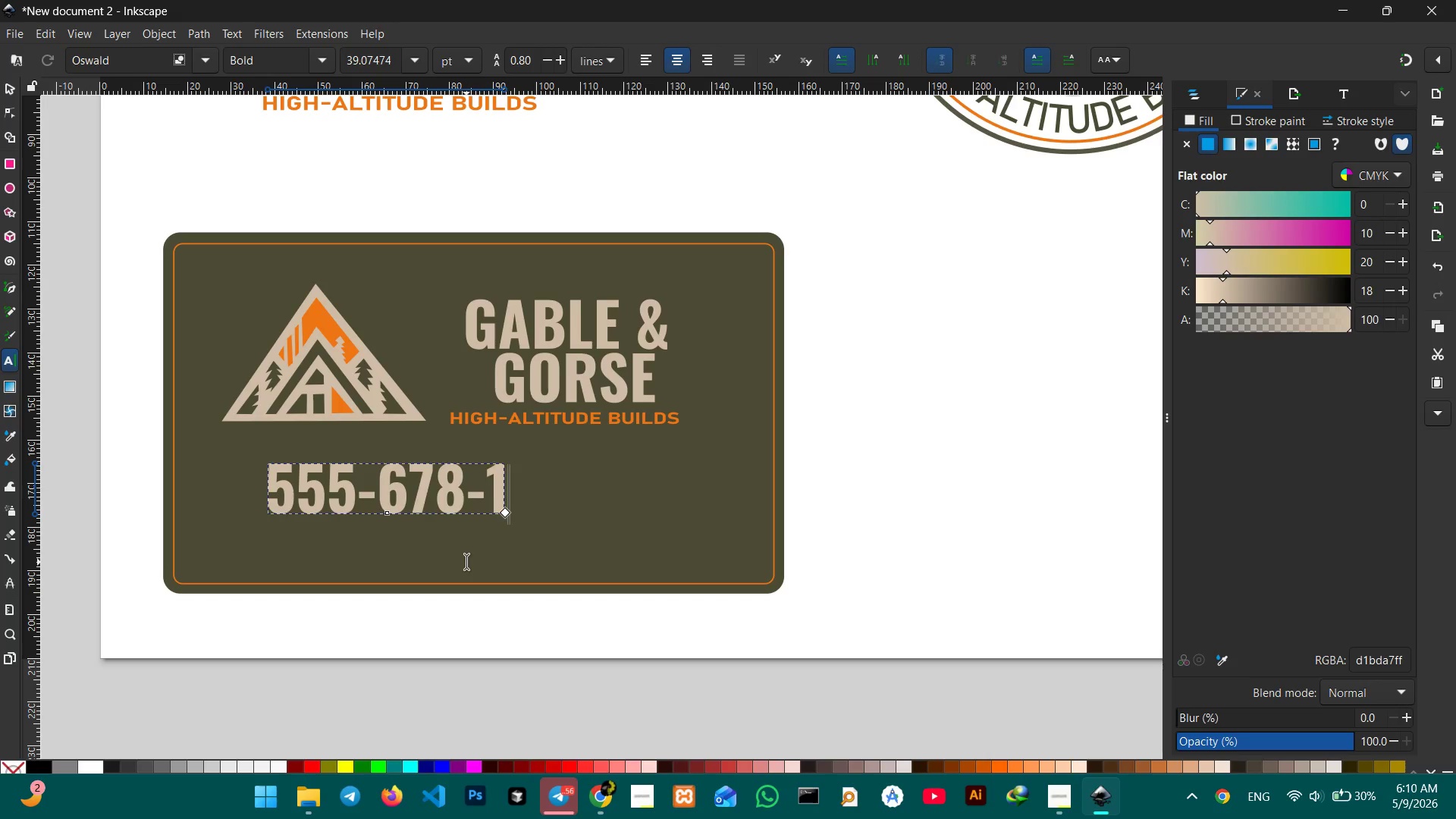 
key(Numpad2)
 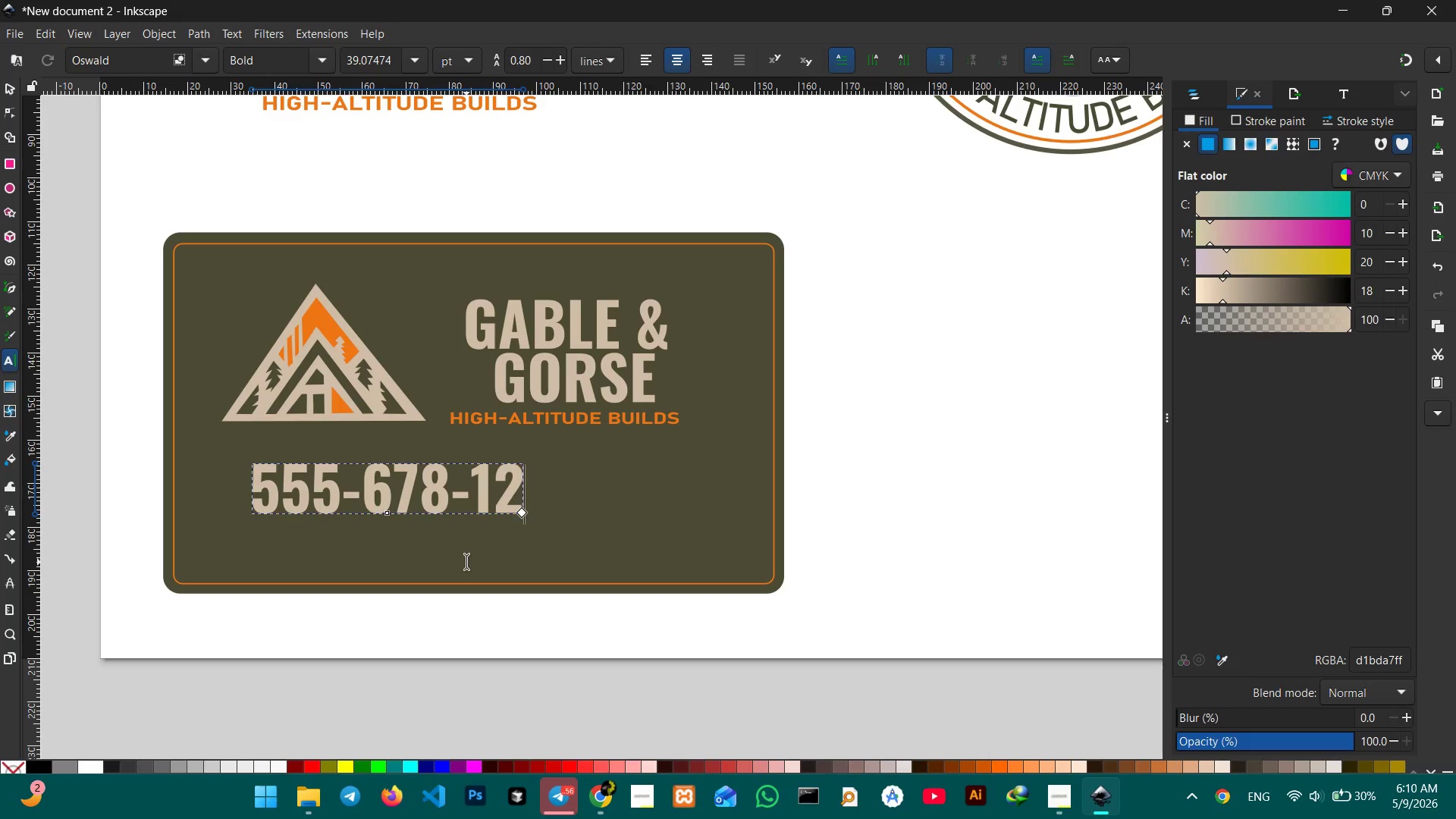 
key(Numpad3)
 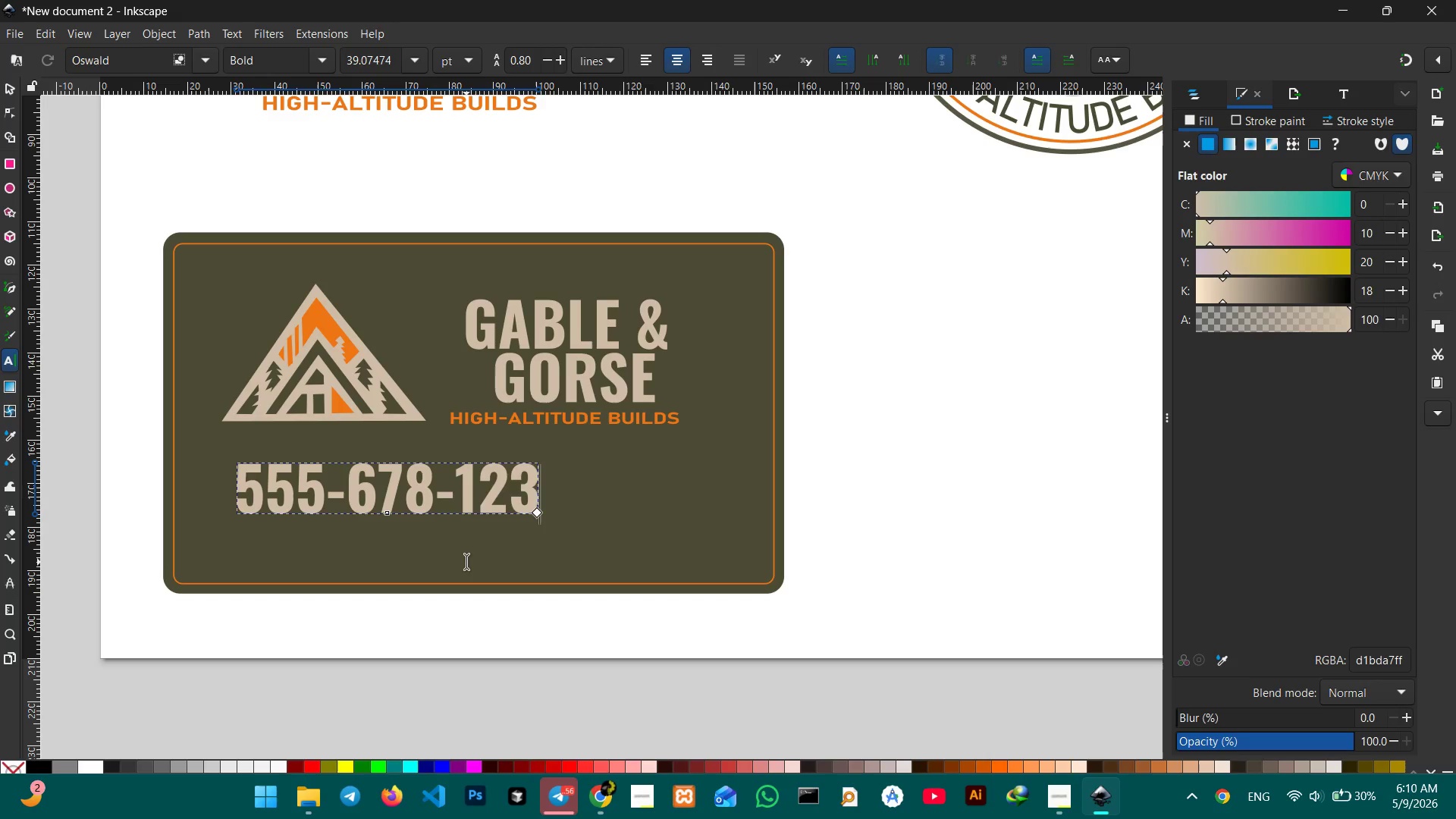 
key(Numpad4)
 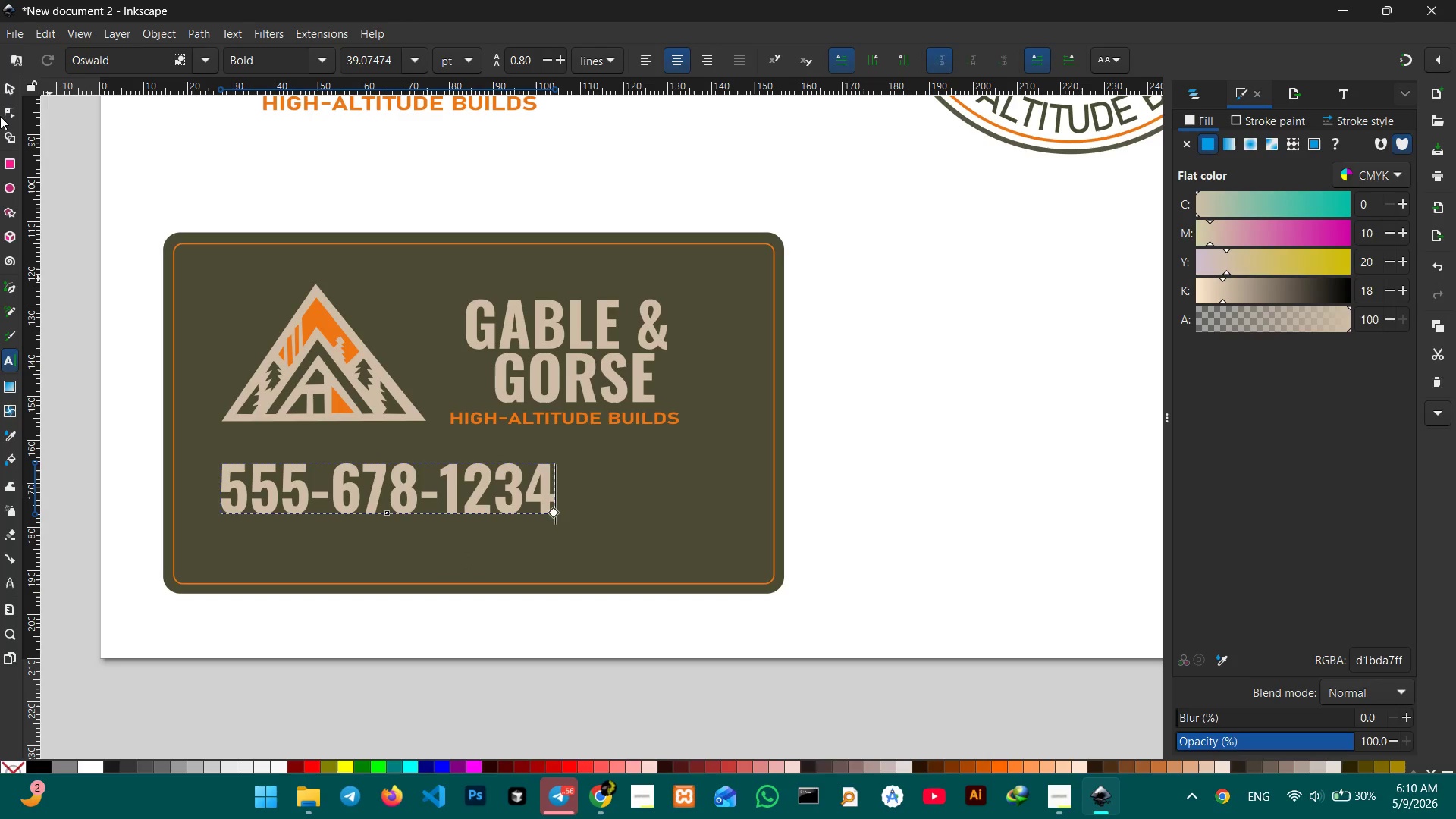 
left_click([14, 87])
 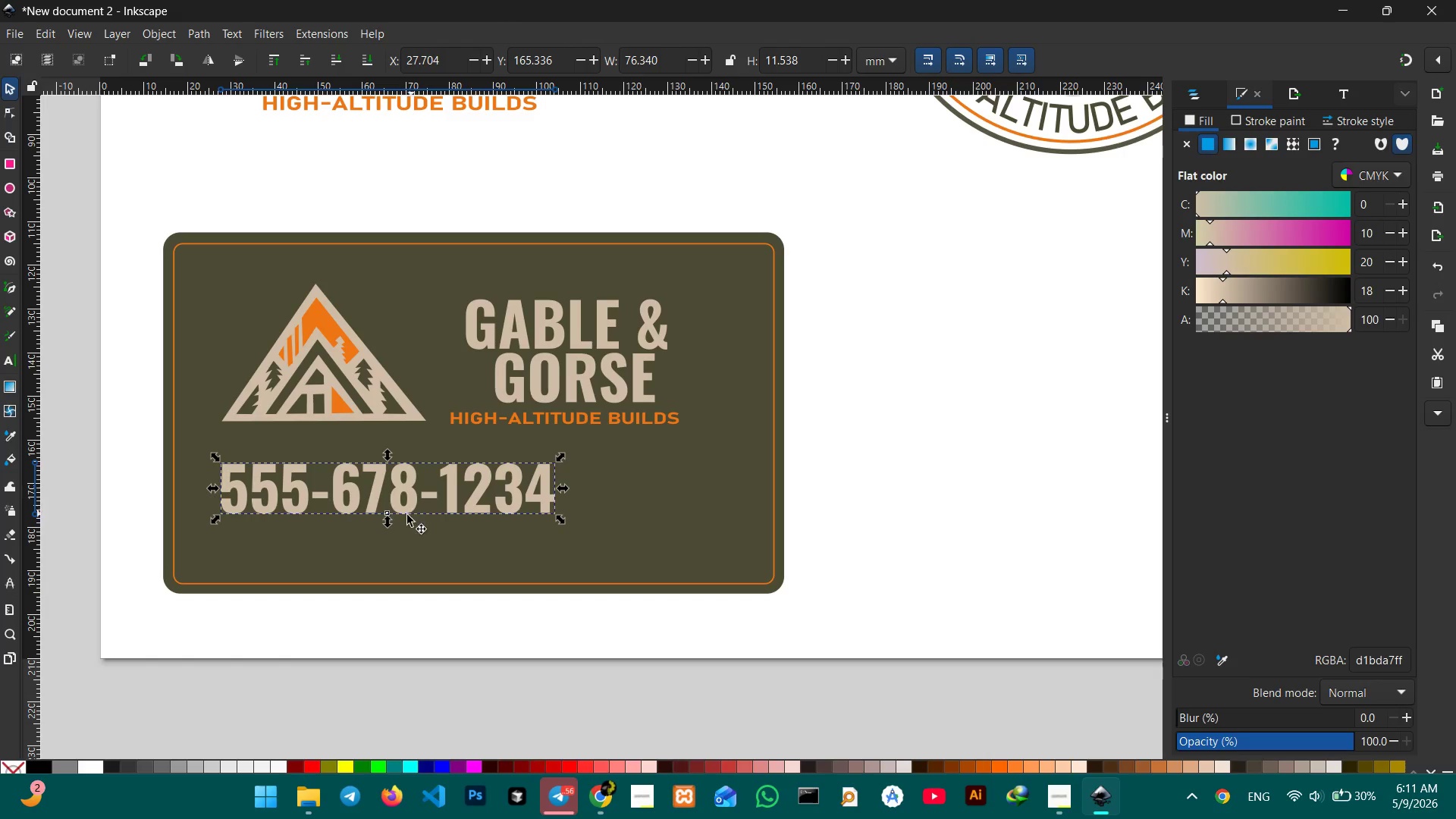 
left_click_drag(start_coordinate=[406, 510], to_coordinate=[481, 507])
 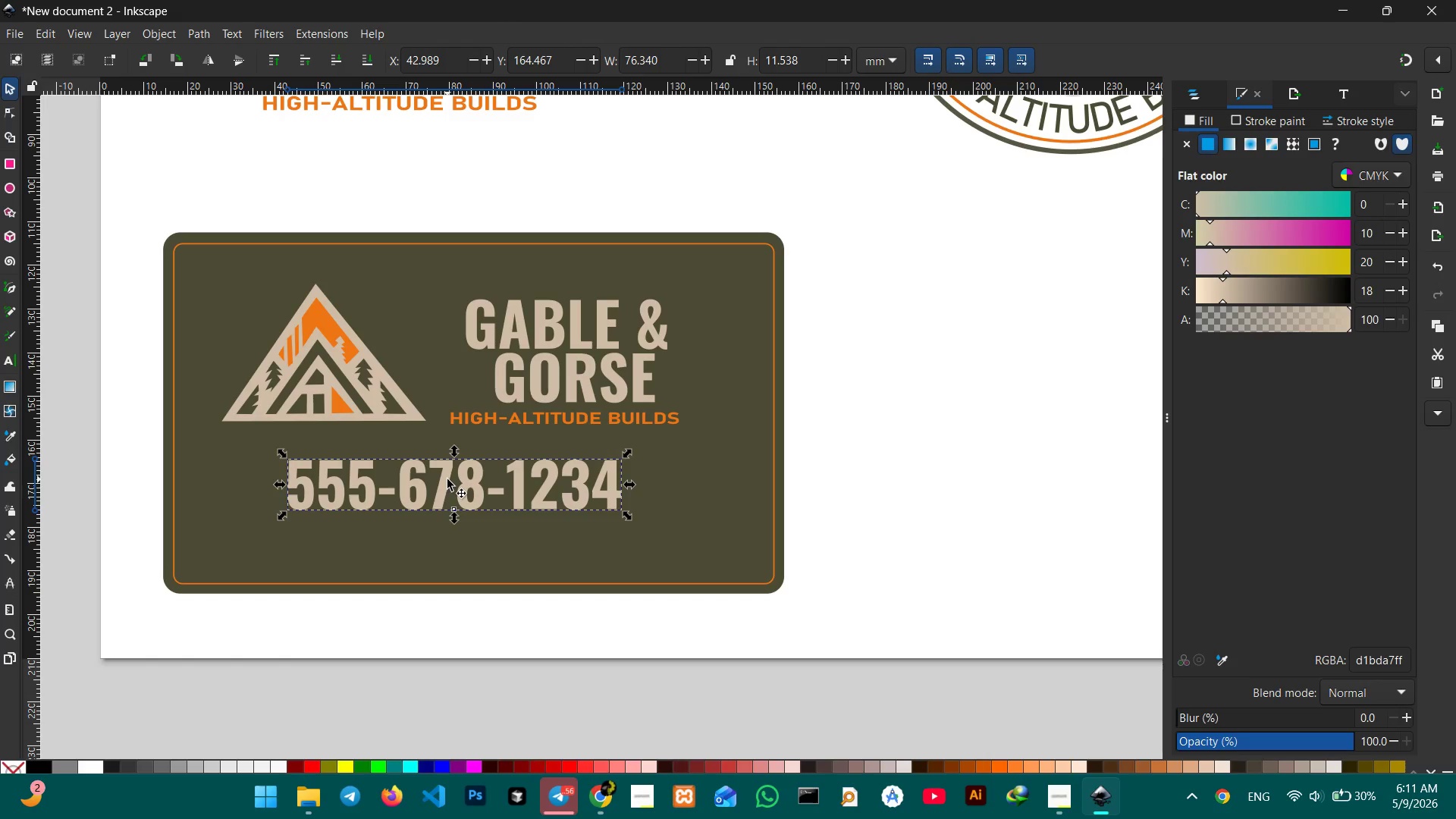 
wait(5.45)
 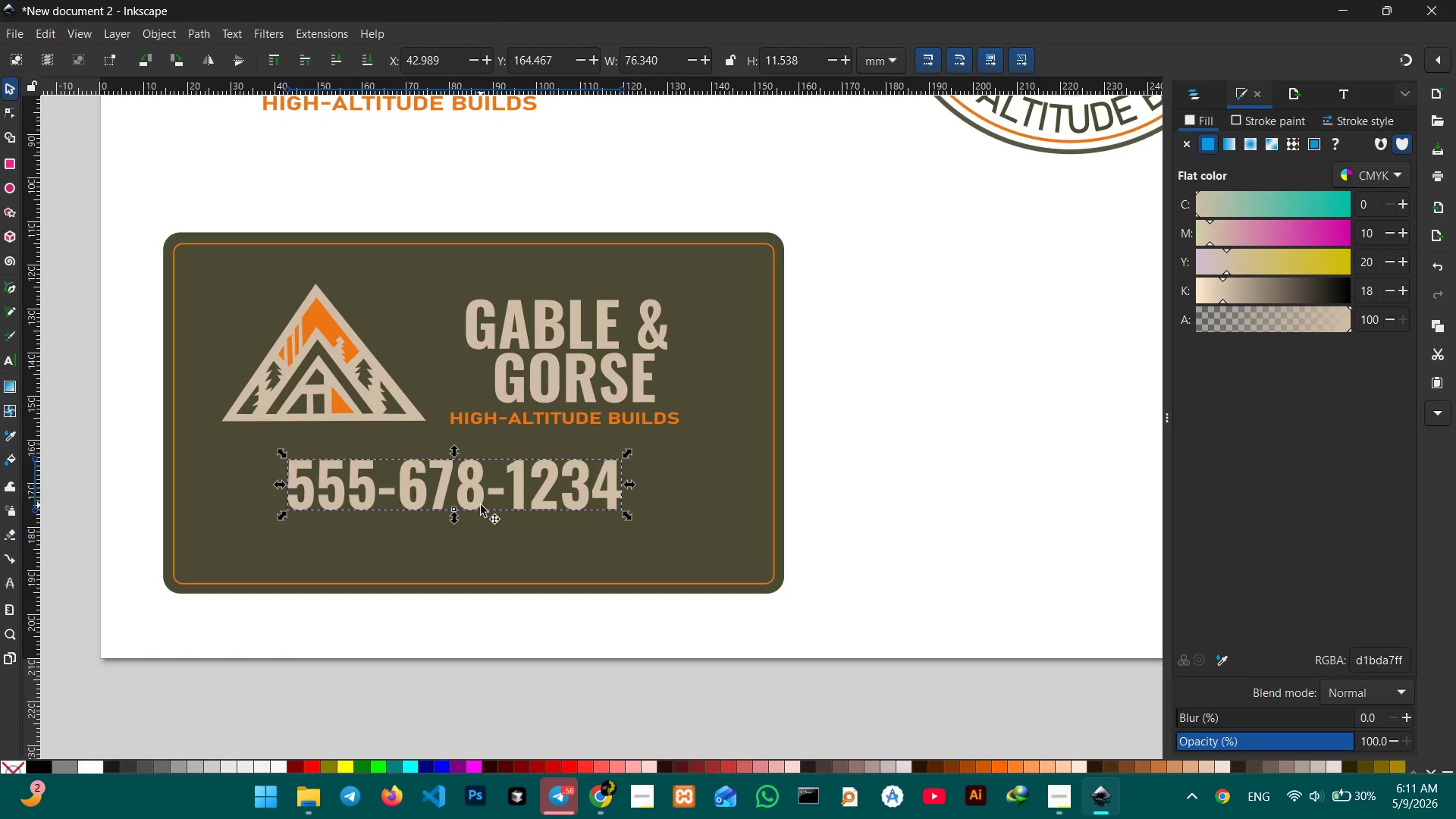 
left_click_drag(start_coordinate=[444, 483], to_coordinate=[469, 472])
 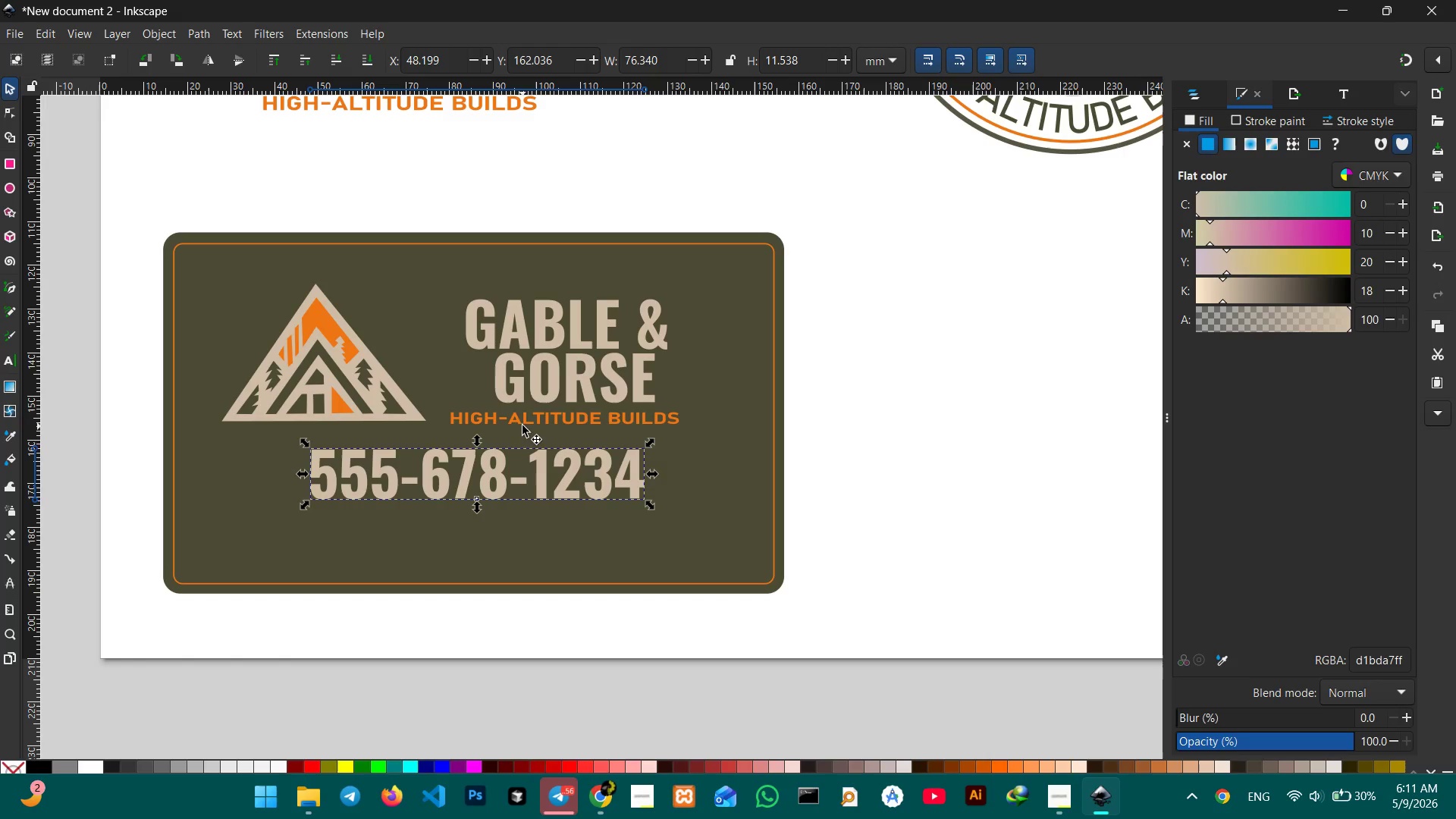 
left_click([526, 413])
 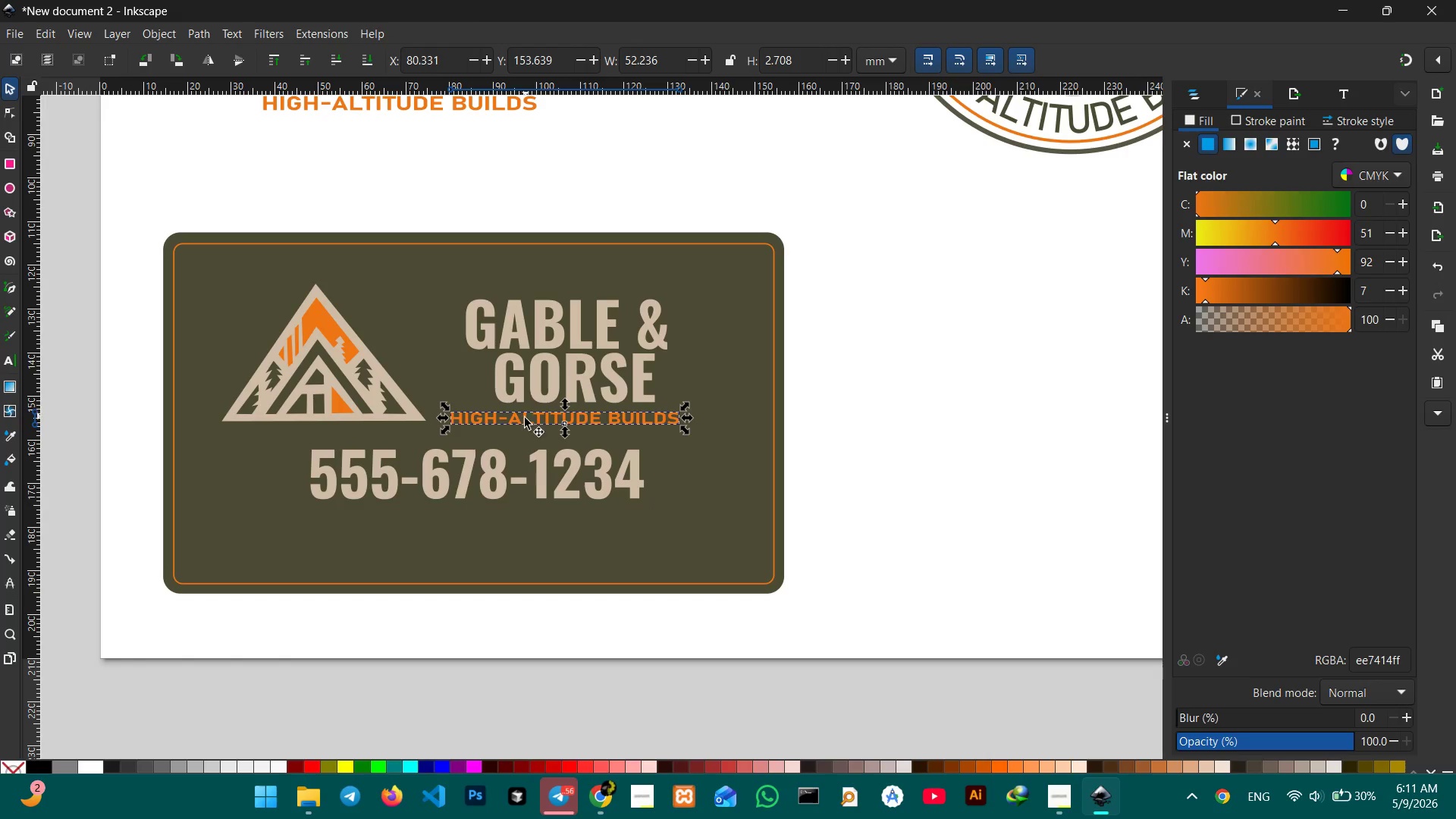 
key(Control+C)
 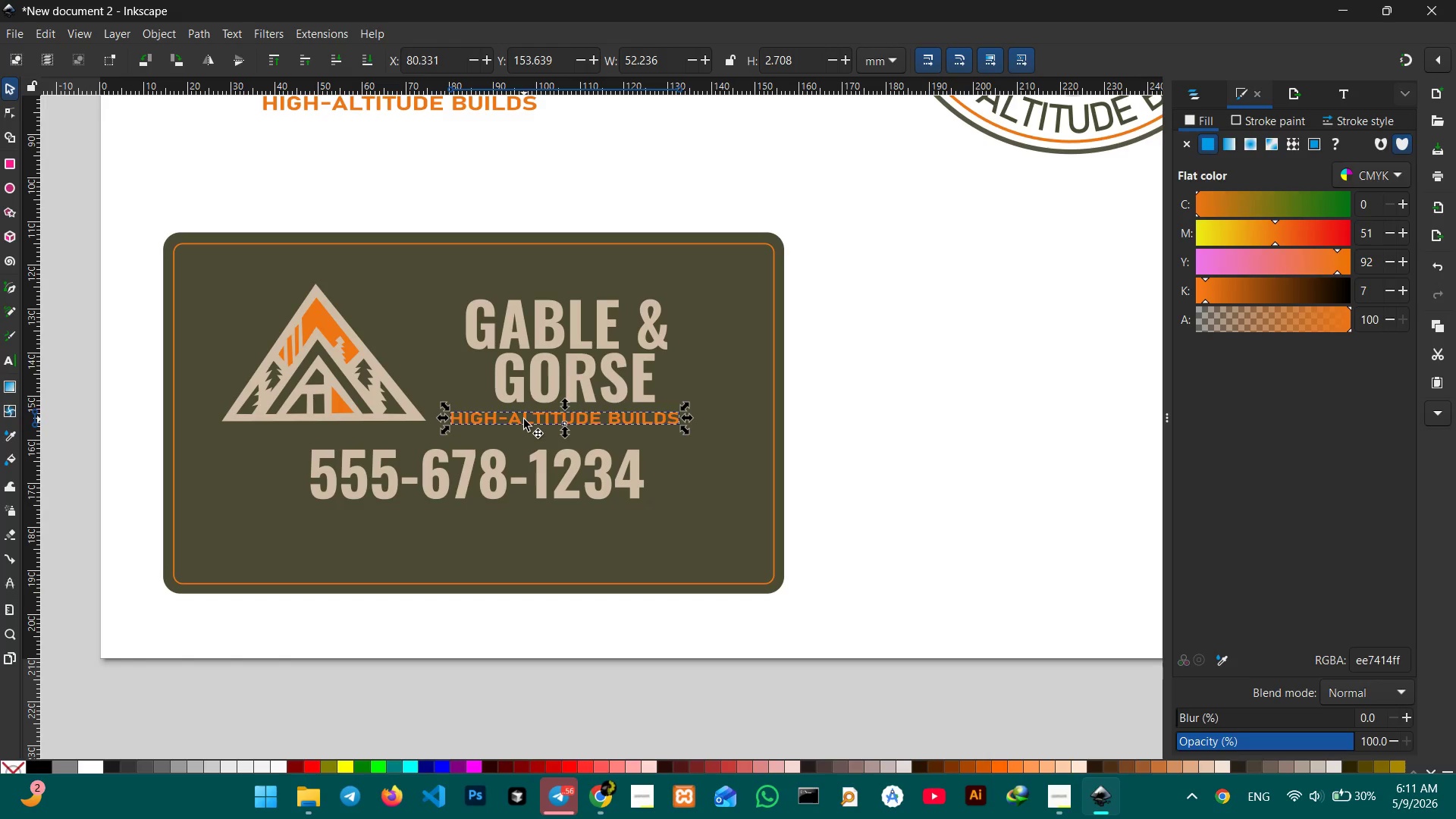 
key(Control+V)
 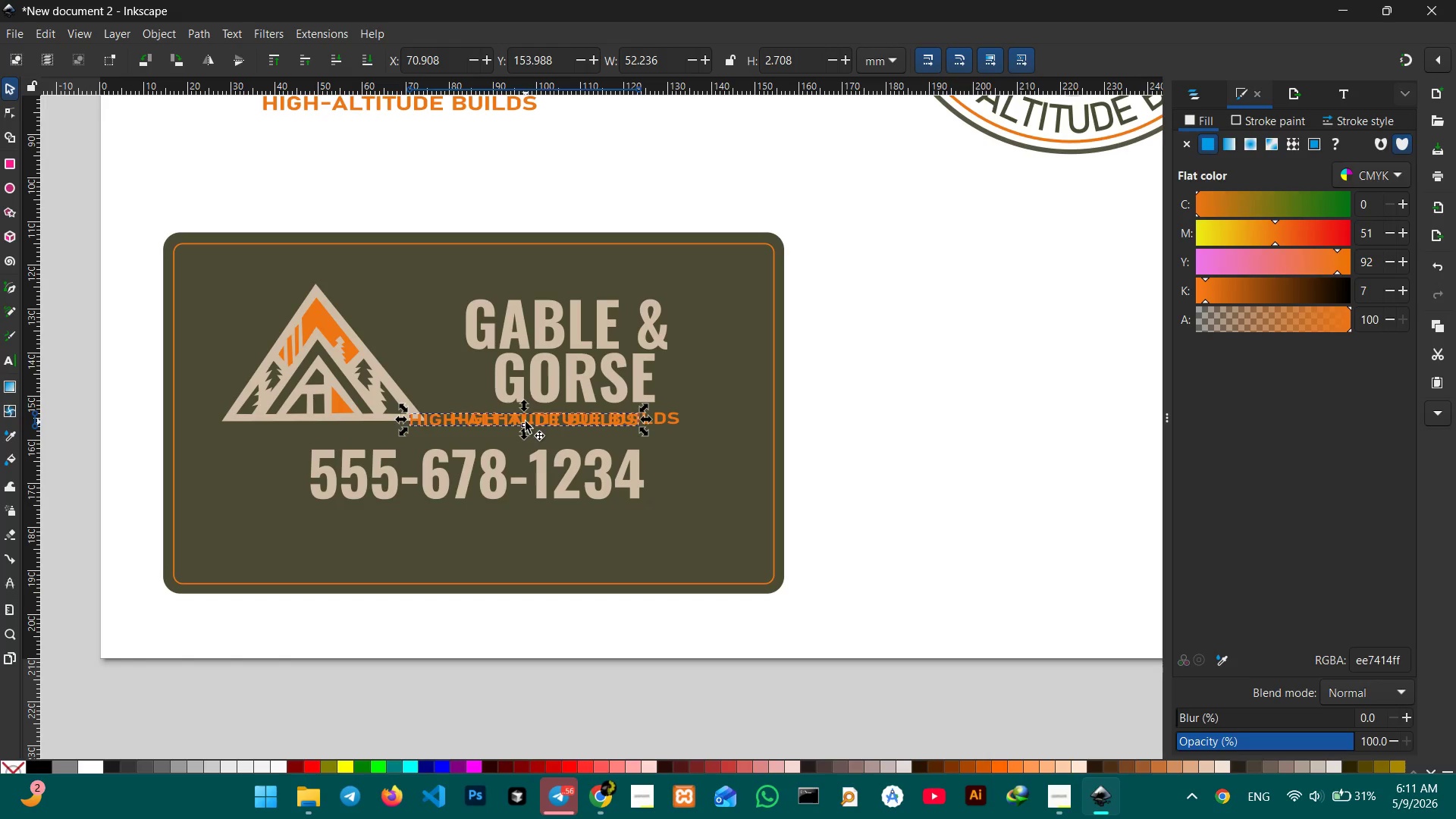 
left_click_drag(start_coordinate=[526, 422], to_coordinate=[475, 519])
 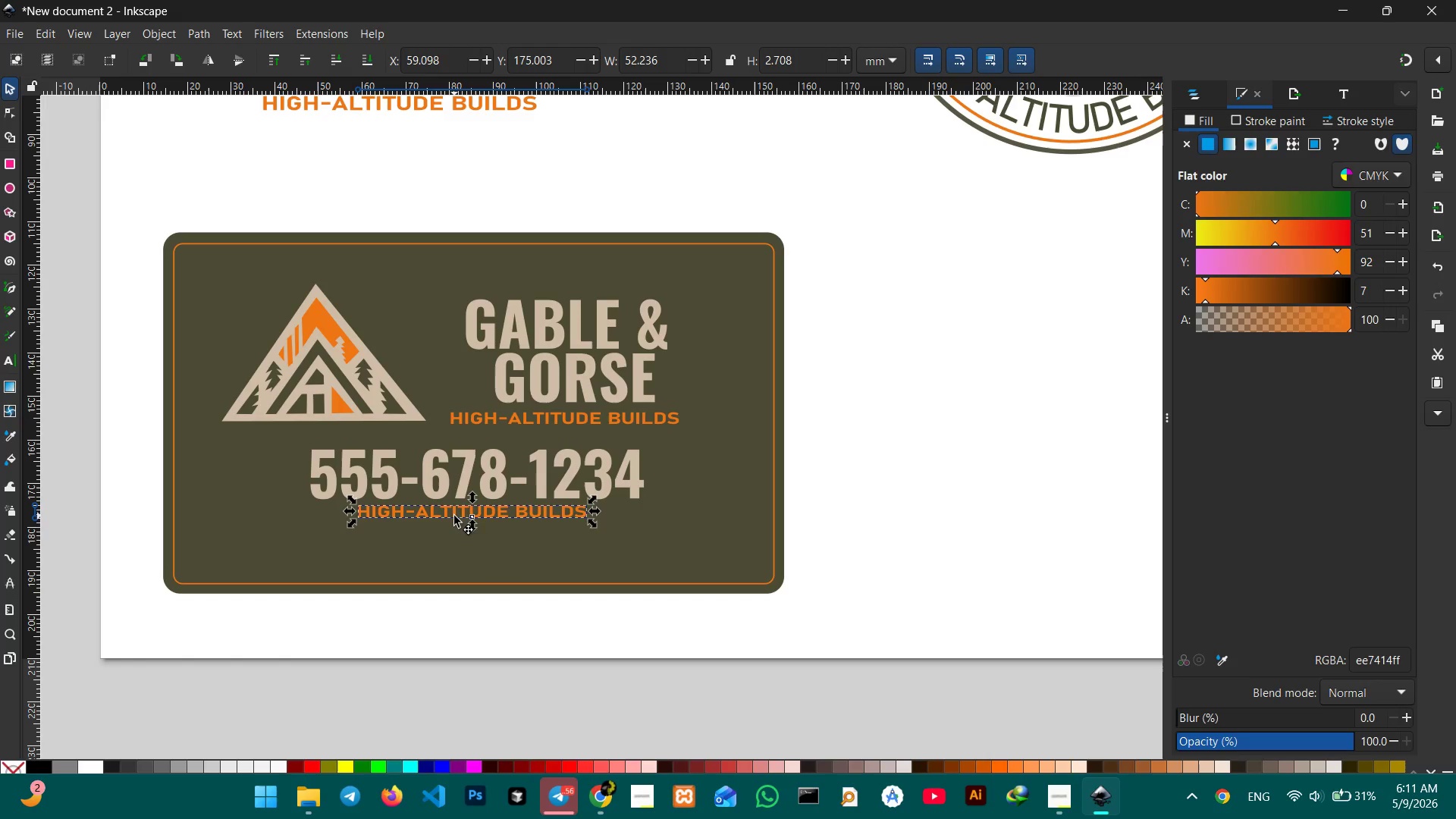 
double_click([454, 516])
 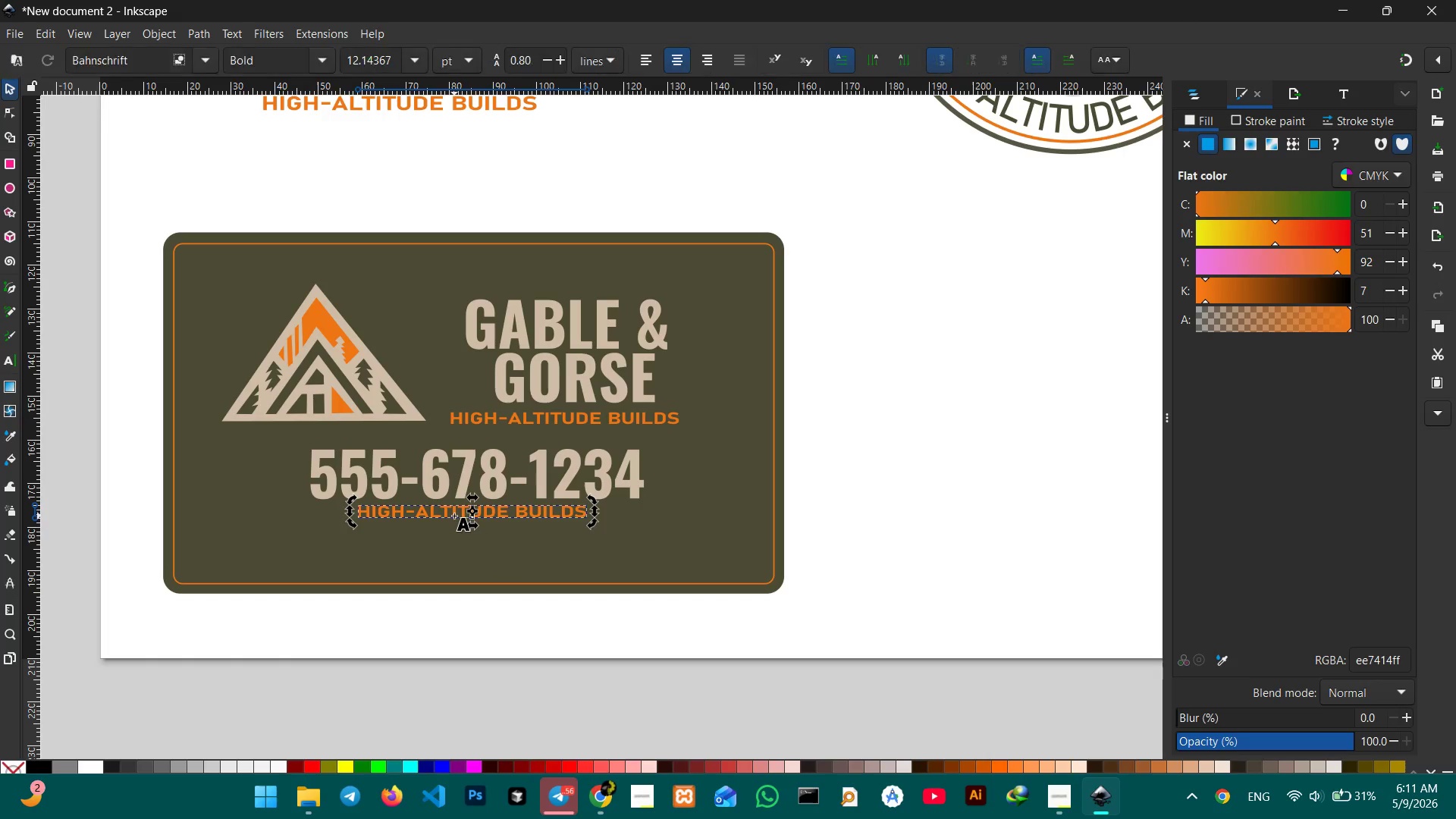 
triple_click([454, 516])
 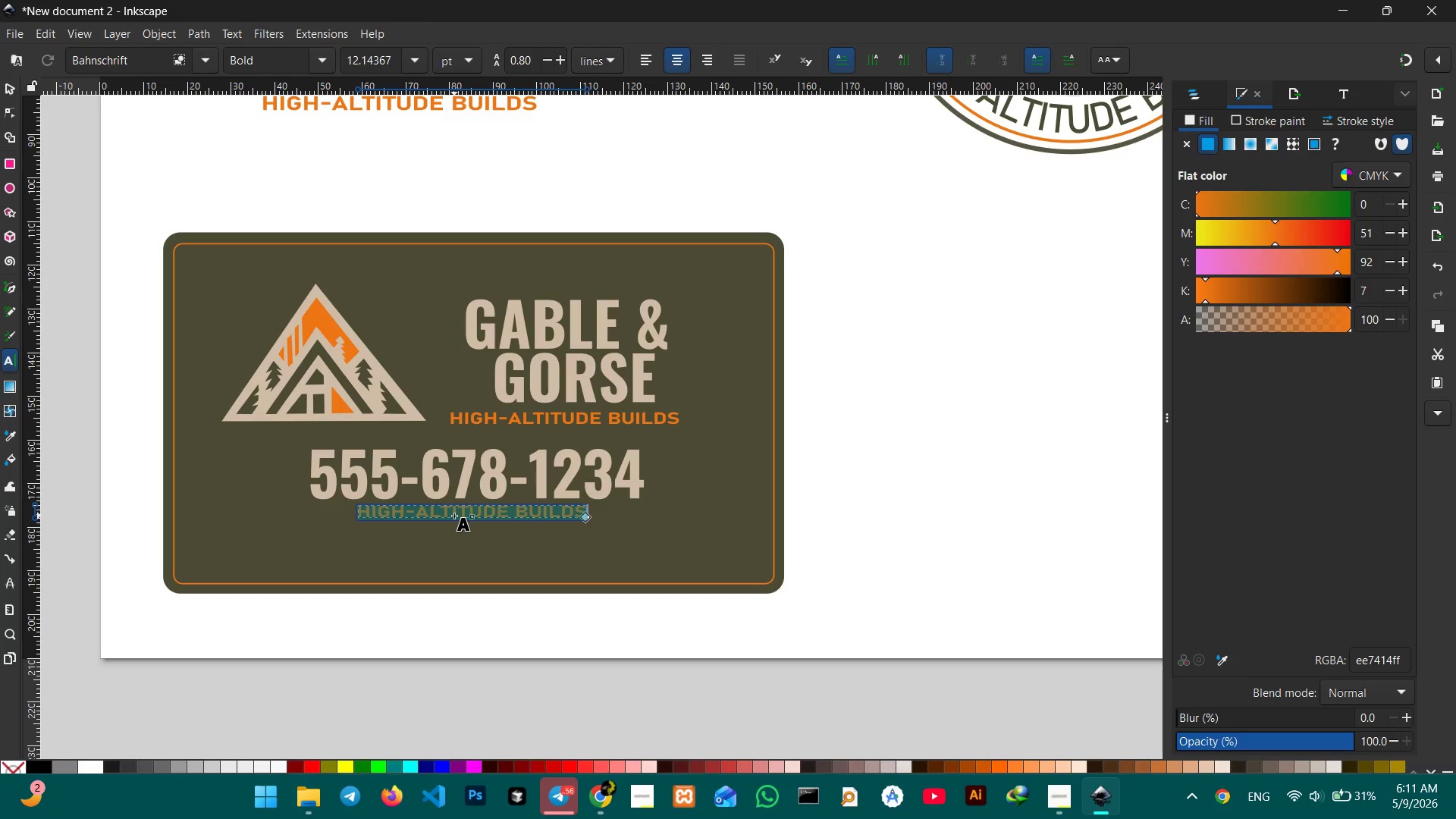 
type(GABLE)
 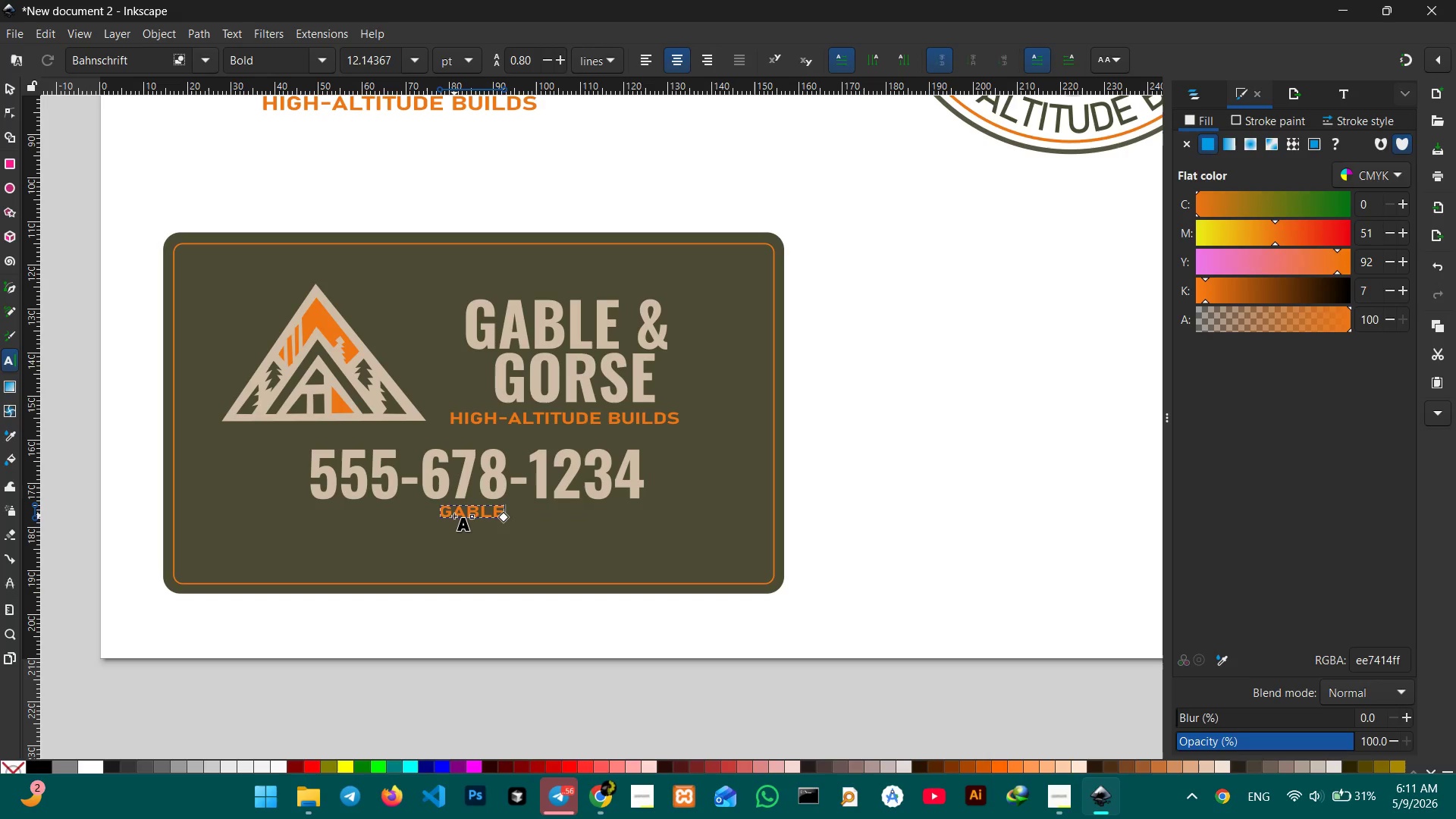 
wait(6.23)
 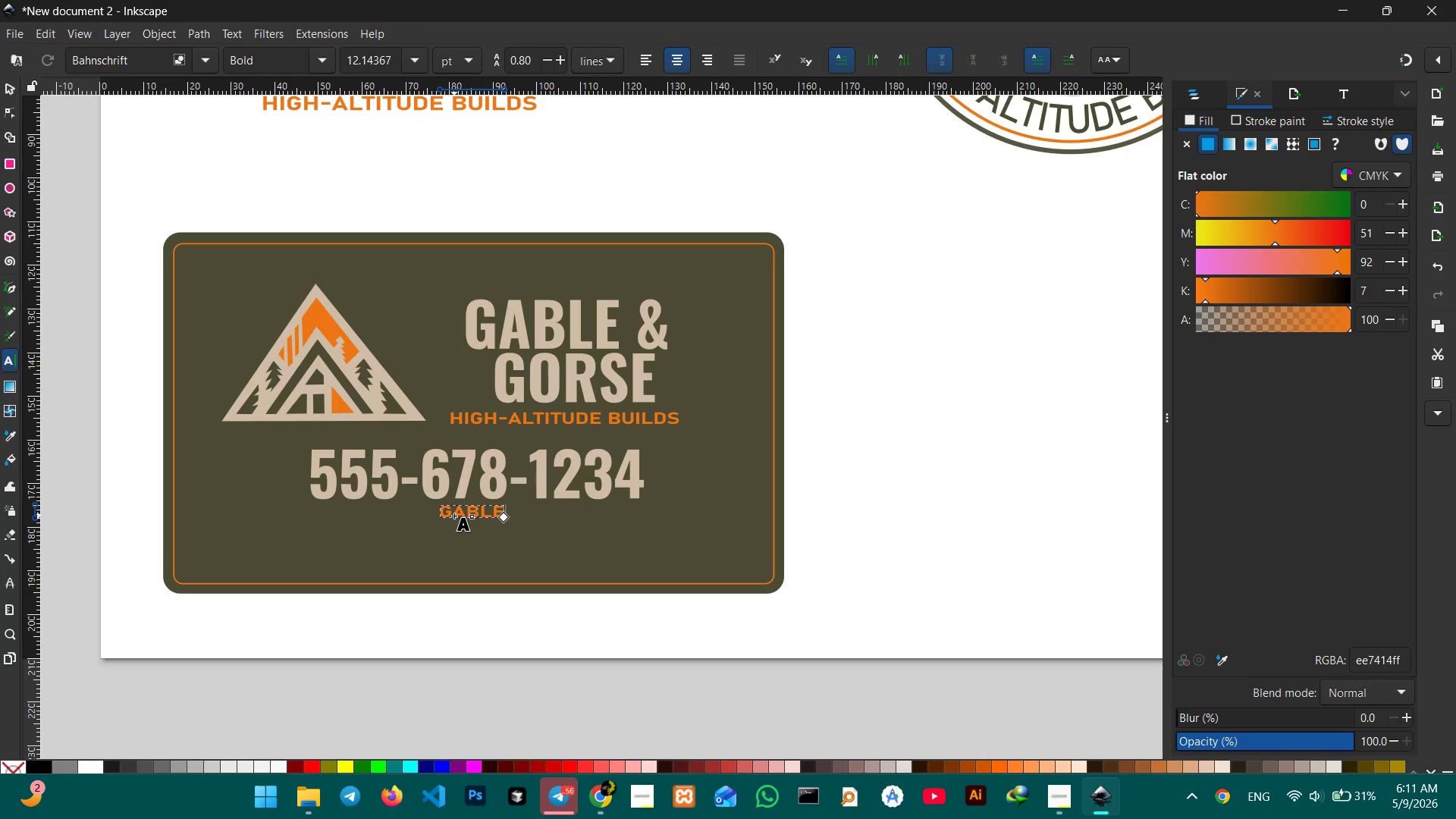 
type(ANDGORSE.COM)
 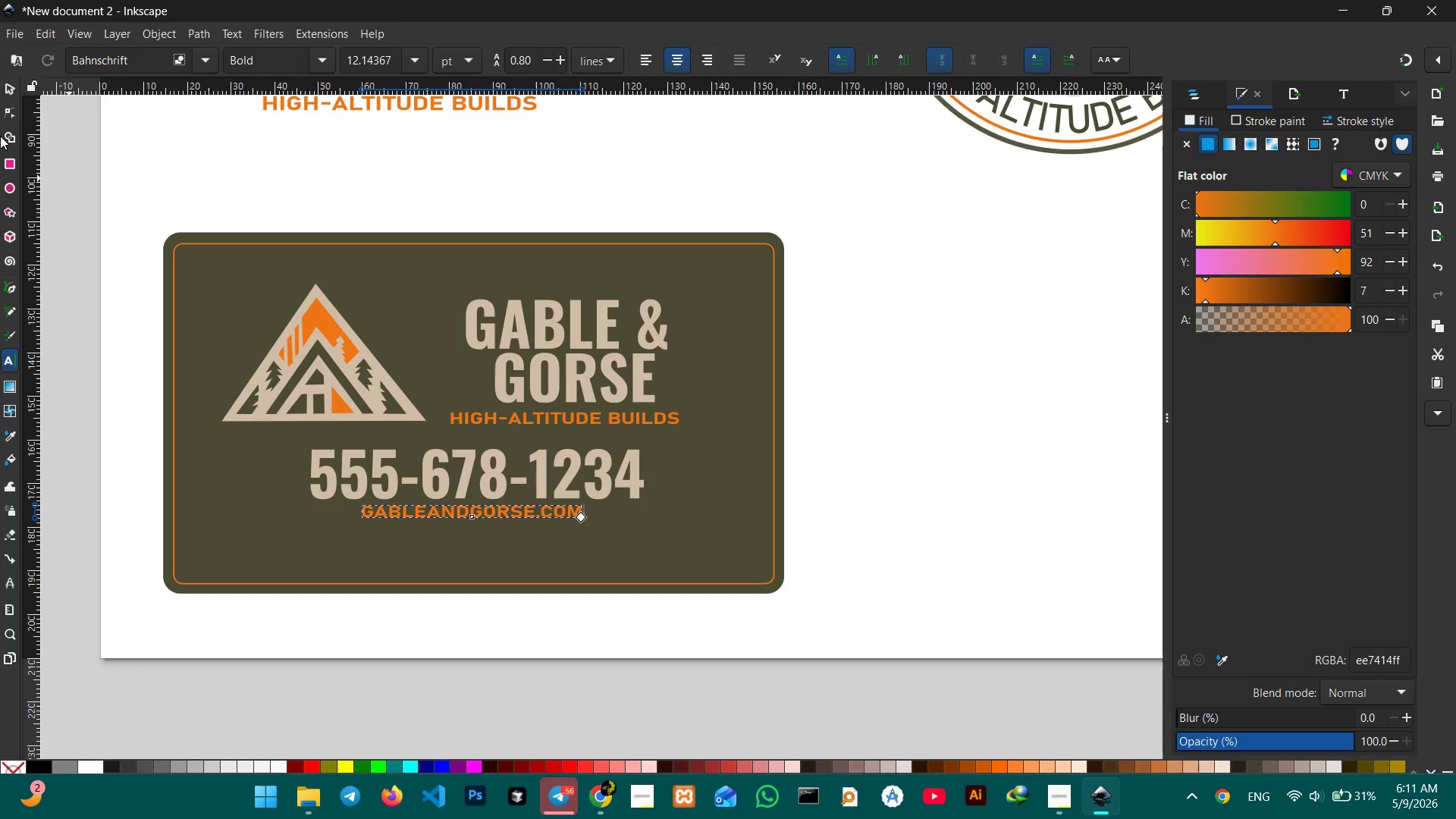 
left_click([4, 76])
 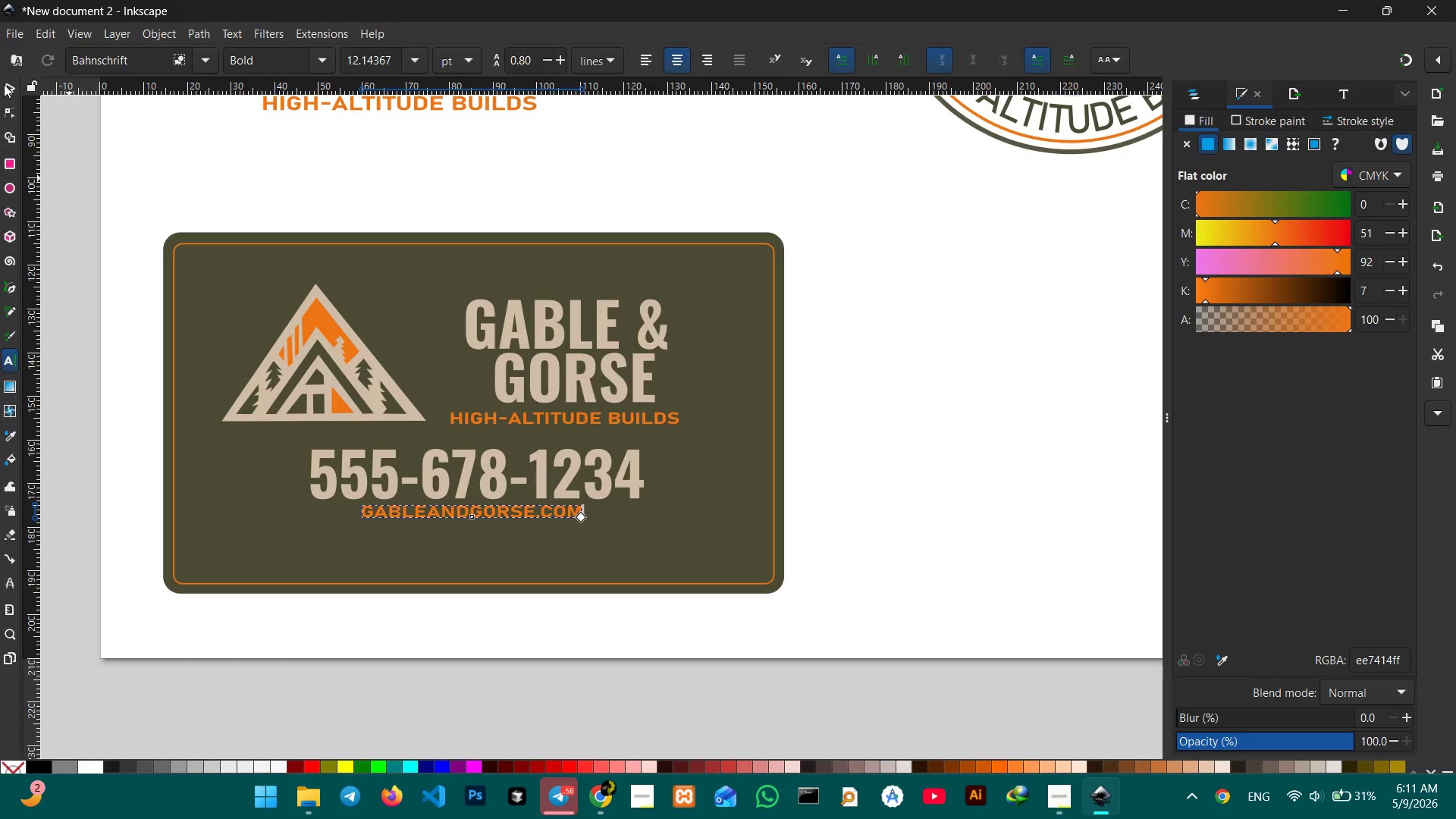 
left_click([5, 85])
 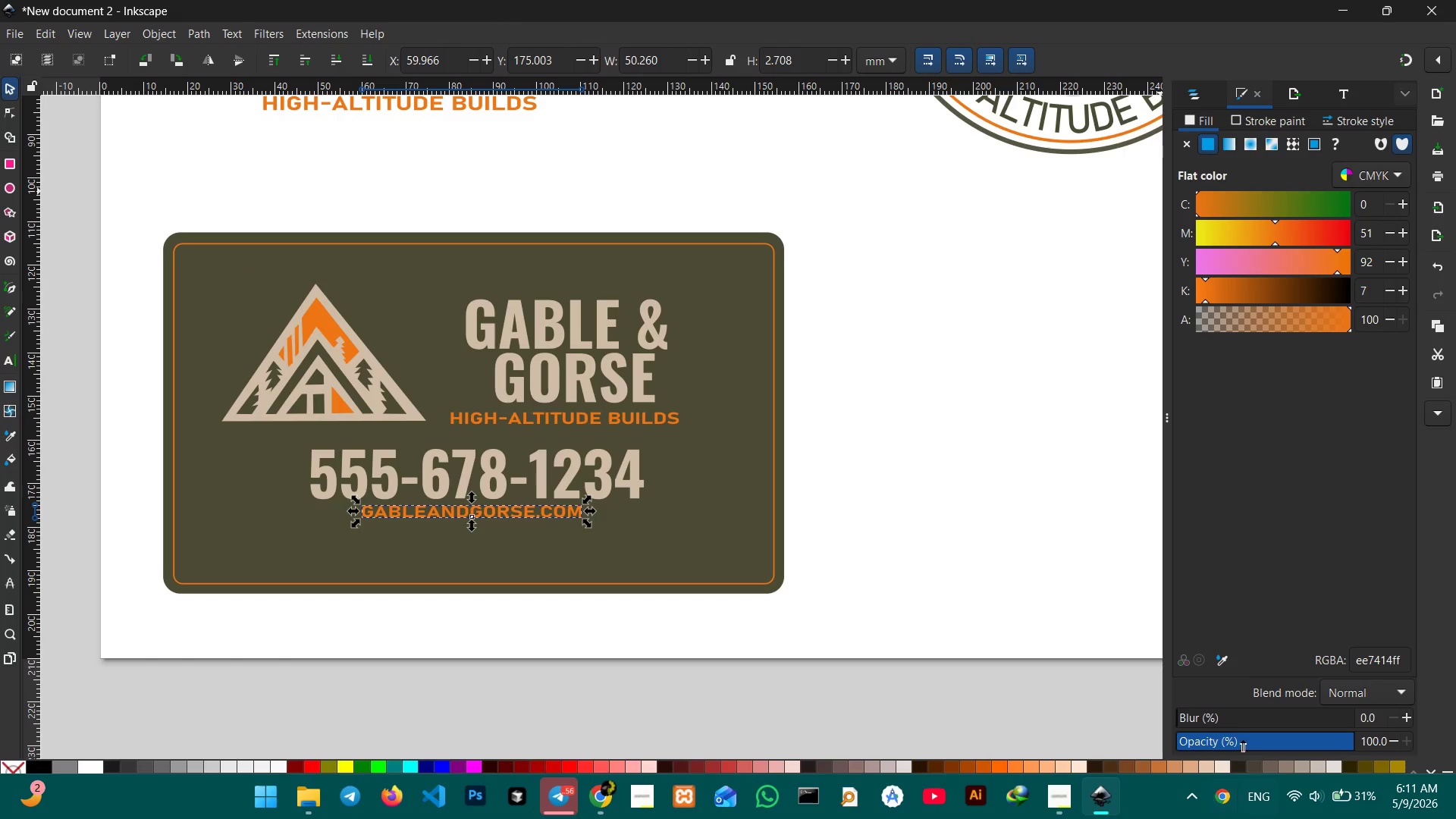 
left_click([1225, 664])
 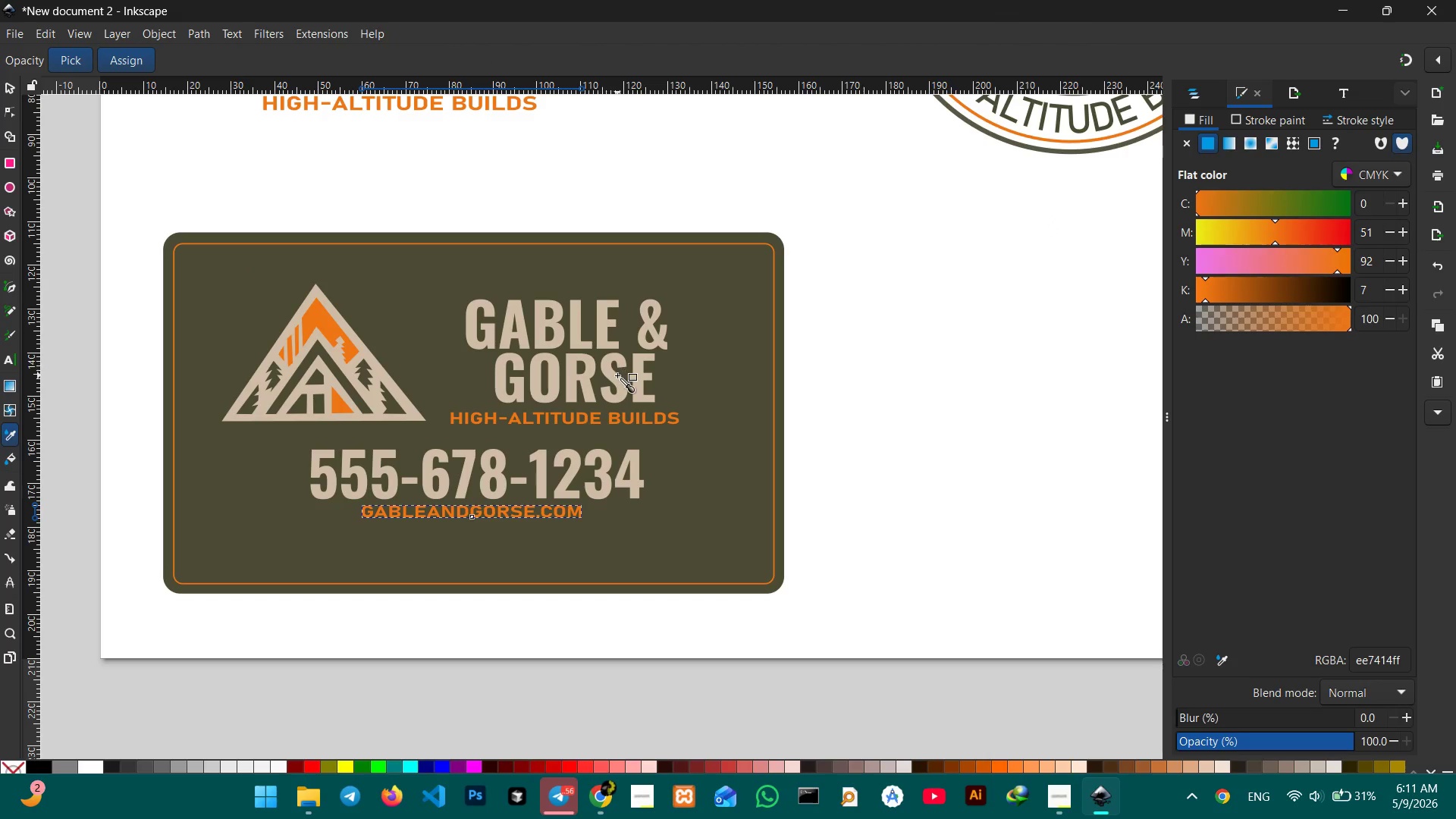 
left_click([615, 378])
 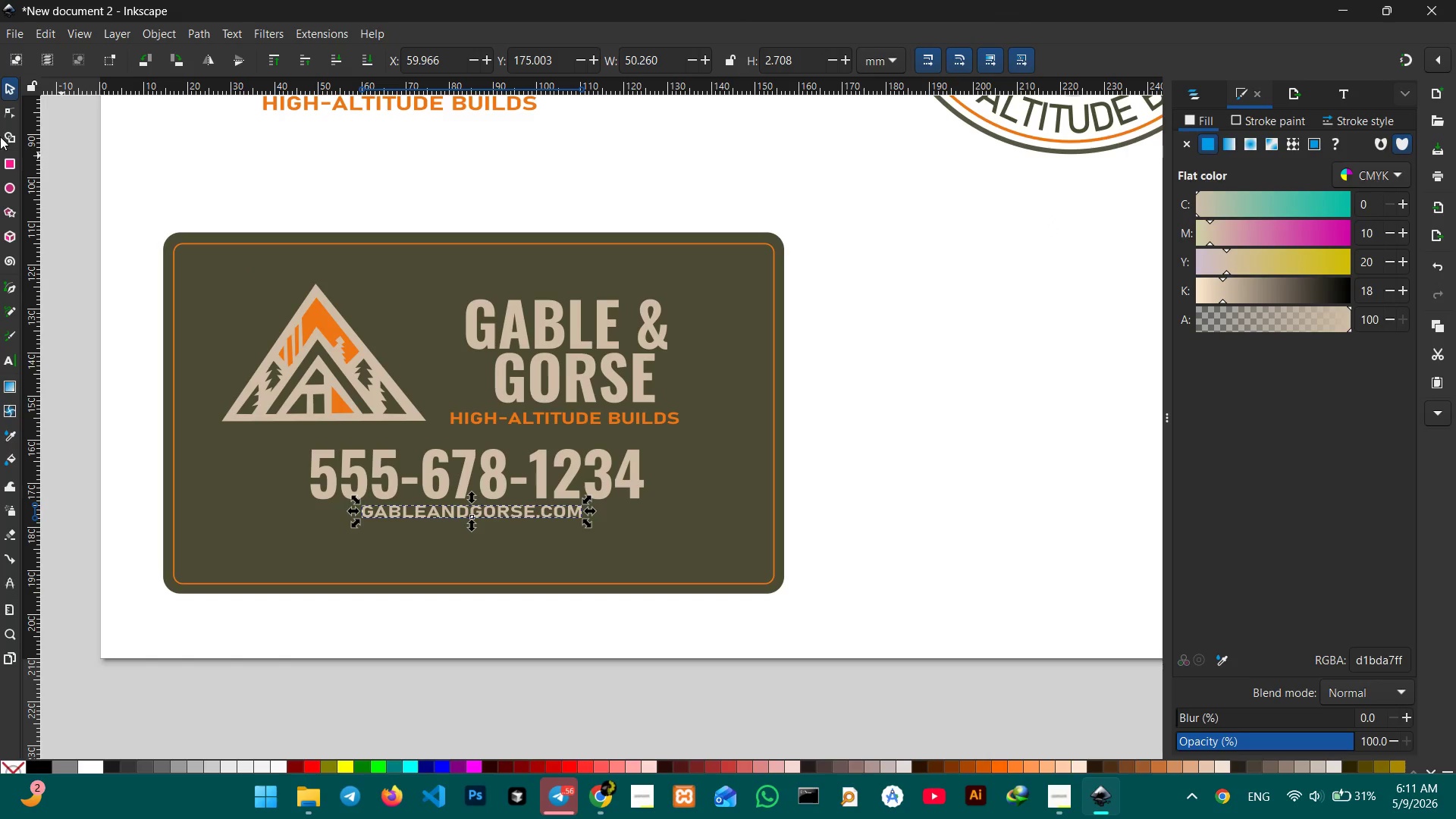 
left_click([4, 90])
 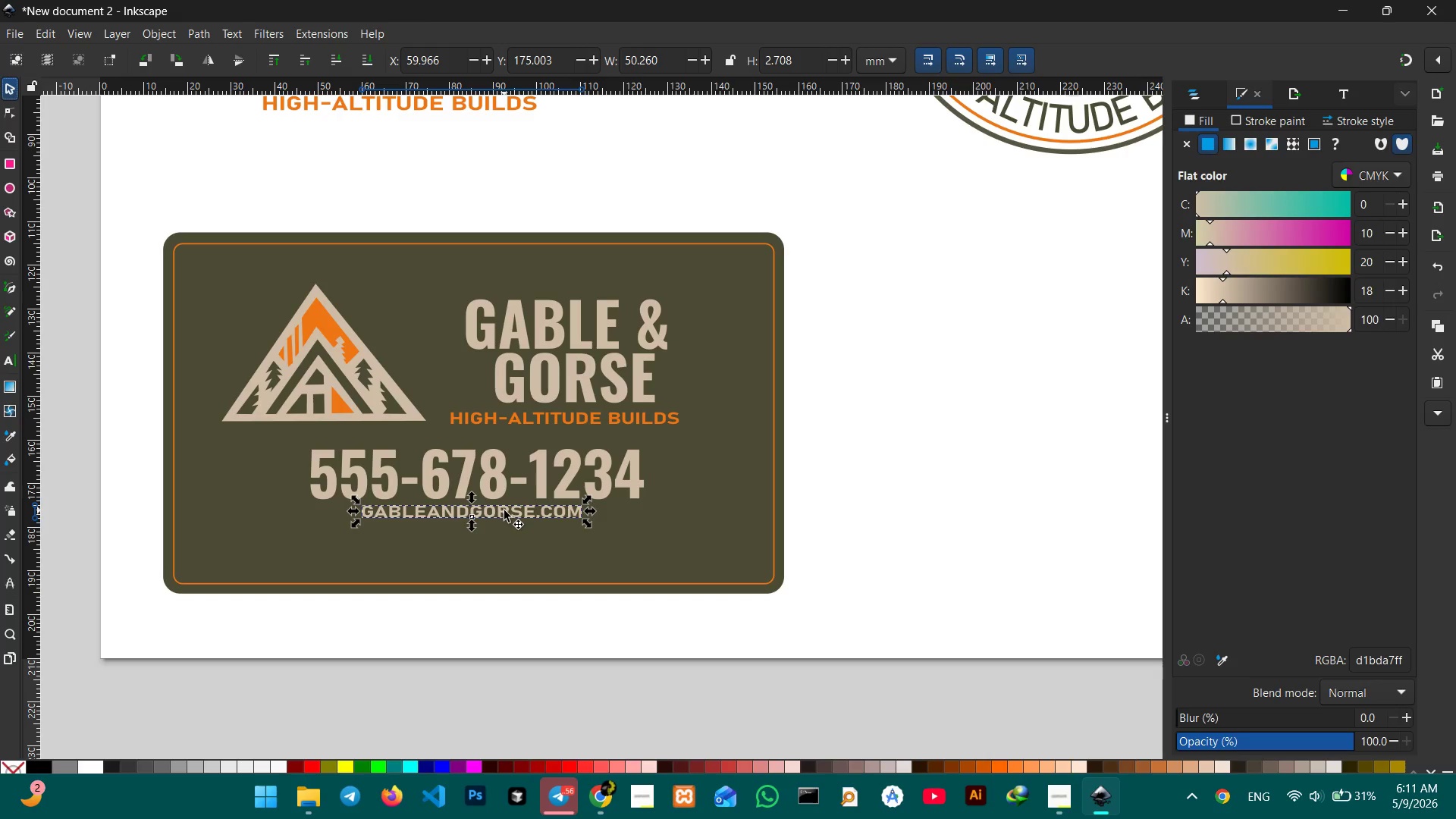 
left_click_drag(start_coordinate=[501, 515], to_coordinate=[499, 536])
 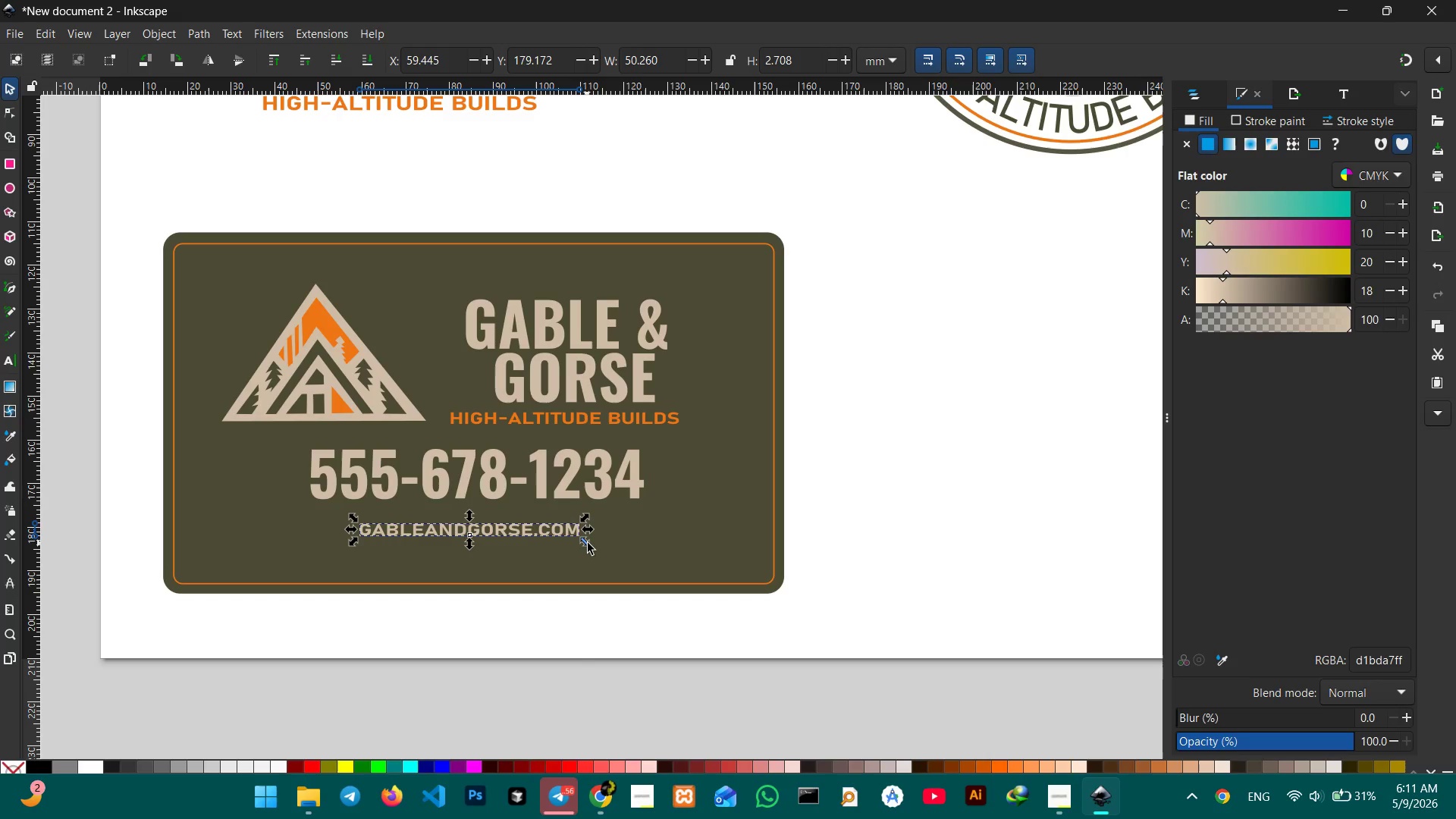 
left_click_drag(start_coordinate=[588, 543], to_coordinate=[653, 607])
 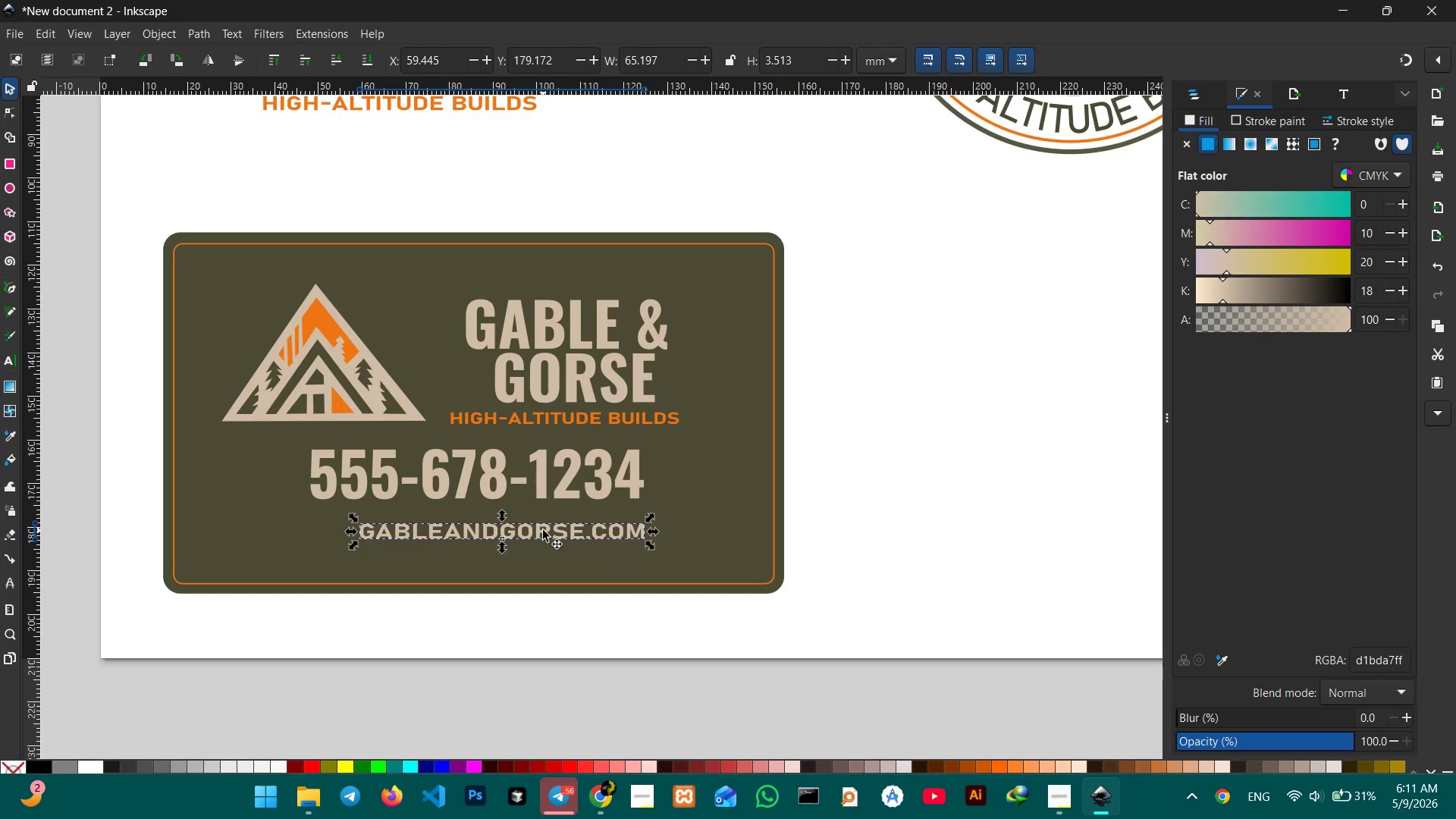 
hold_key(key=ControlLeft, duration=2.69)
 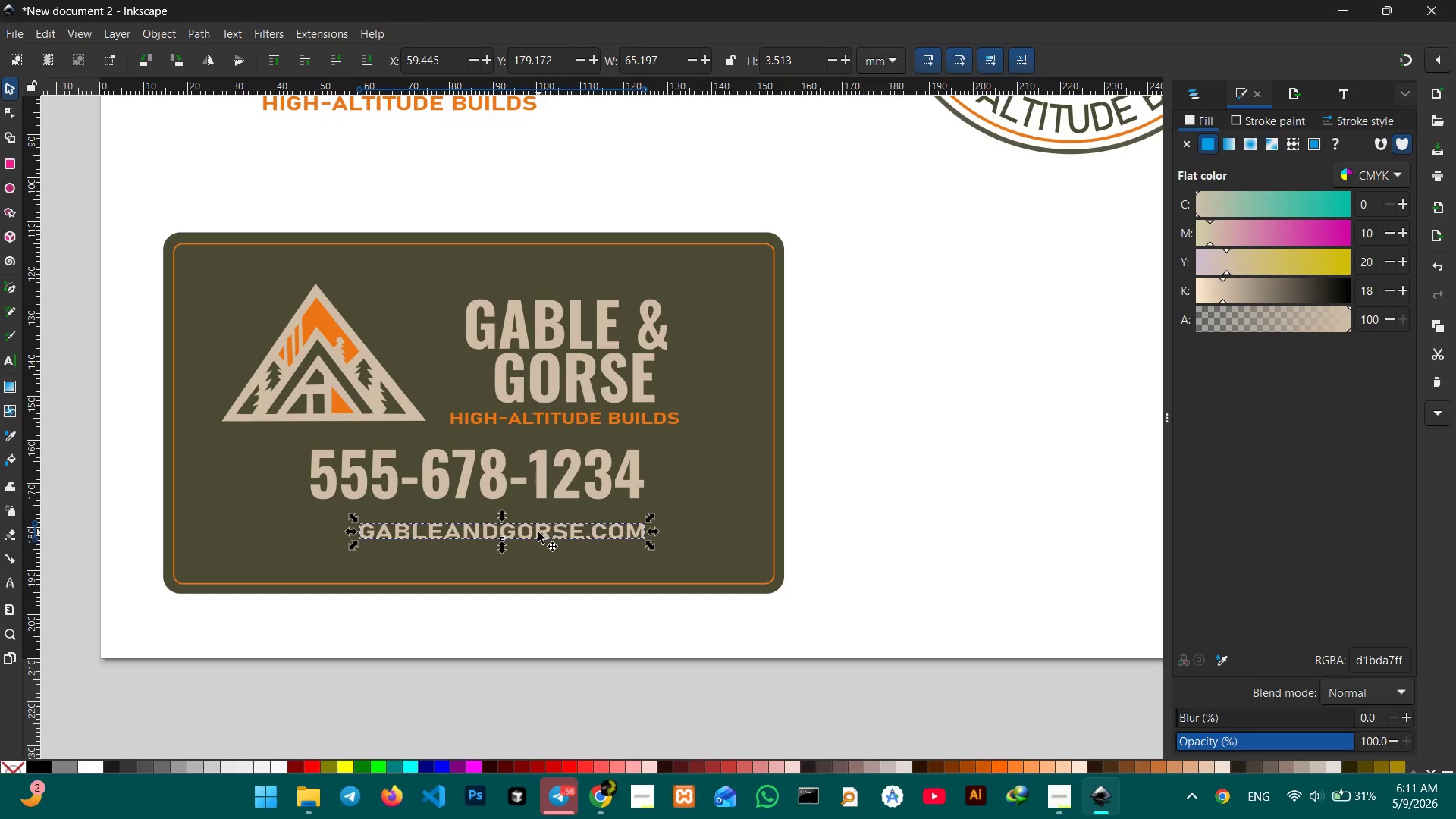 
left_click_drag(start_coordinate=[538, 532], to_coordinate=[485, 529])
 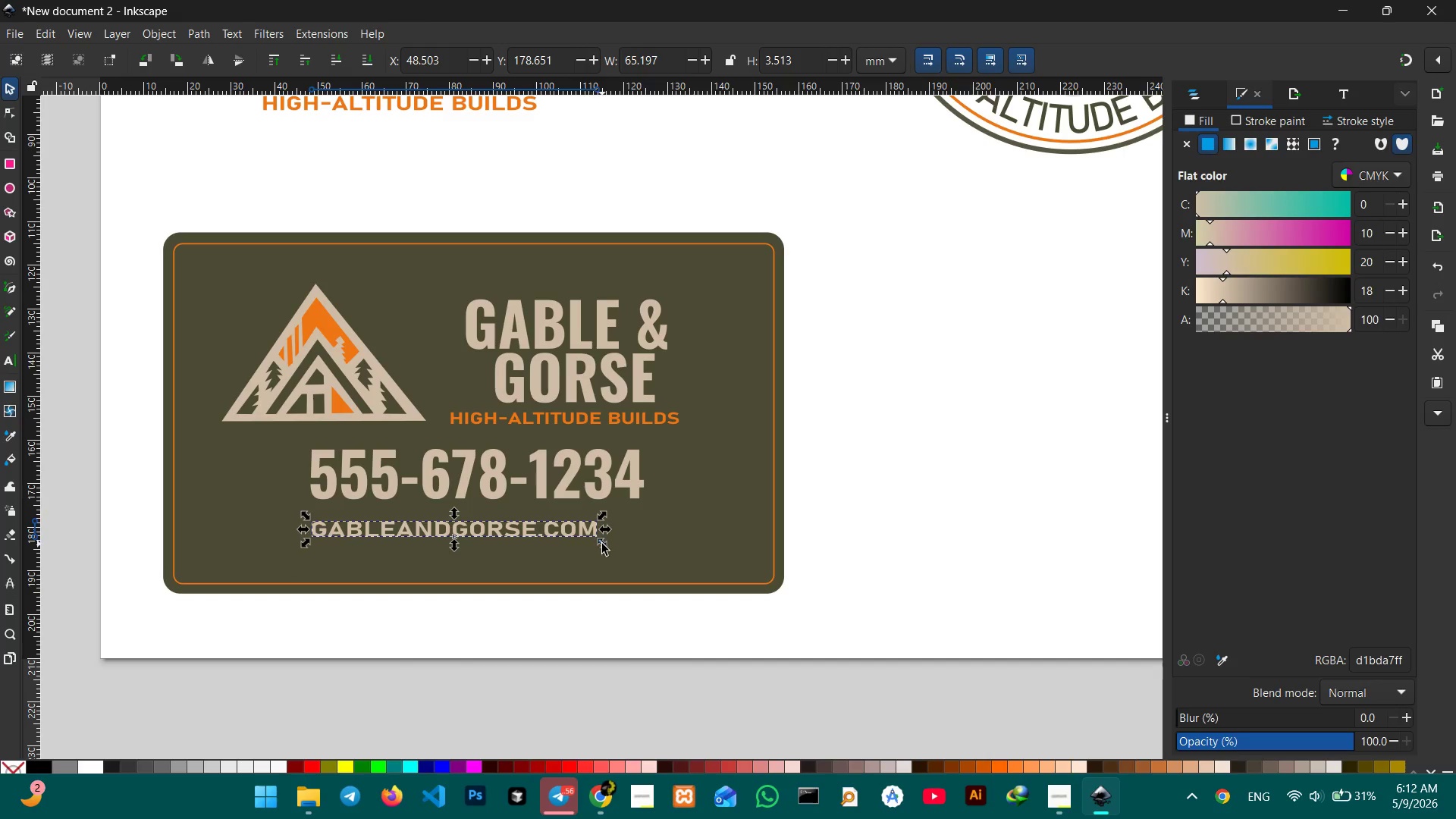 
hold_key(key=ControlLeft, duration=3.05)
left_click_drag(start_coordinate=[602, 544], to_coordinate=[645, 556])
 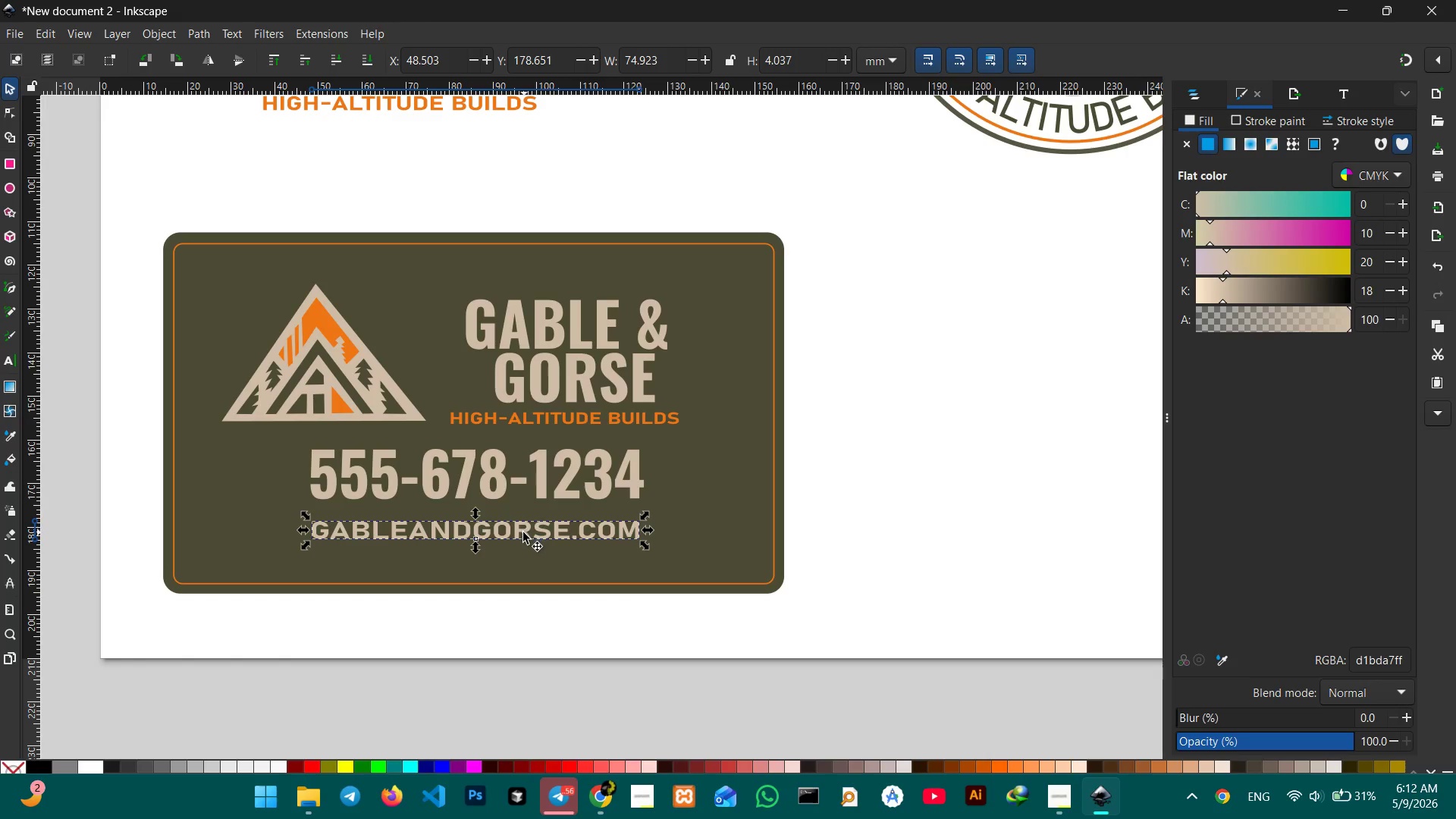 
left_click_drag(start_coordinate=[523, 533], to_coordinate=[522, 522])
 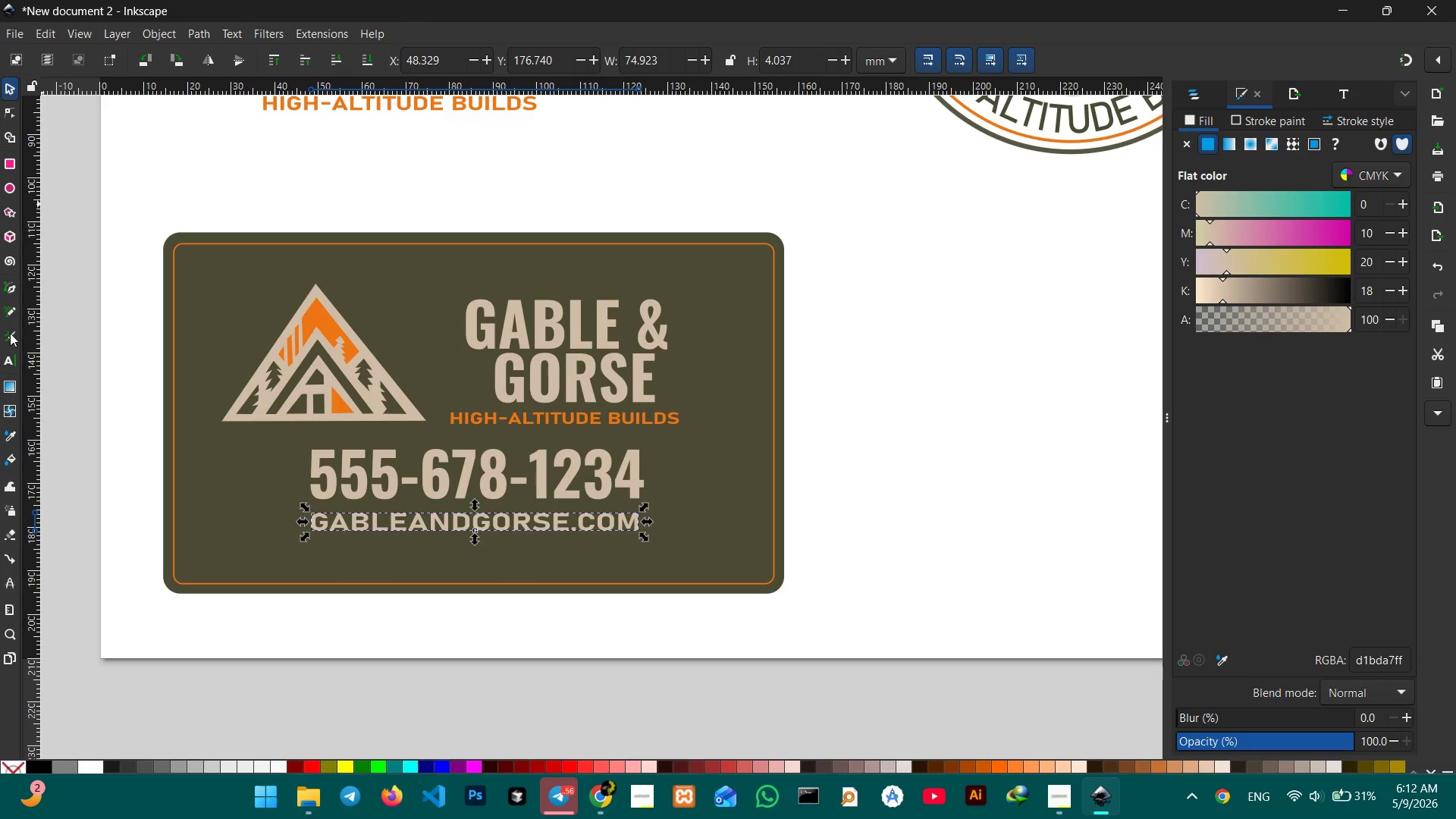 
left_click([10, 290])
 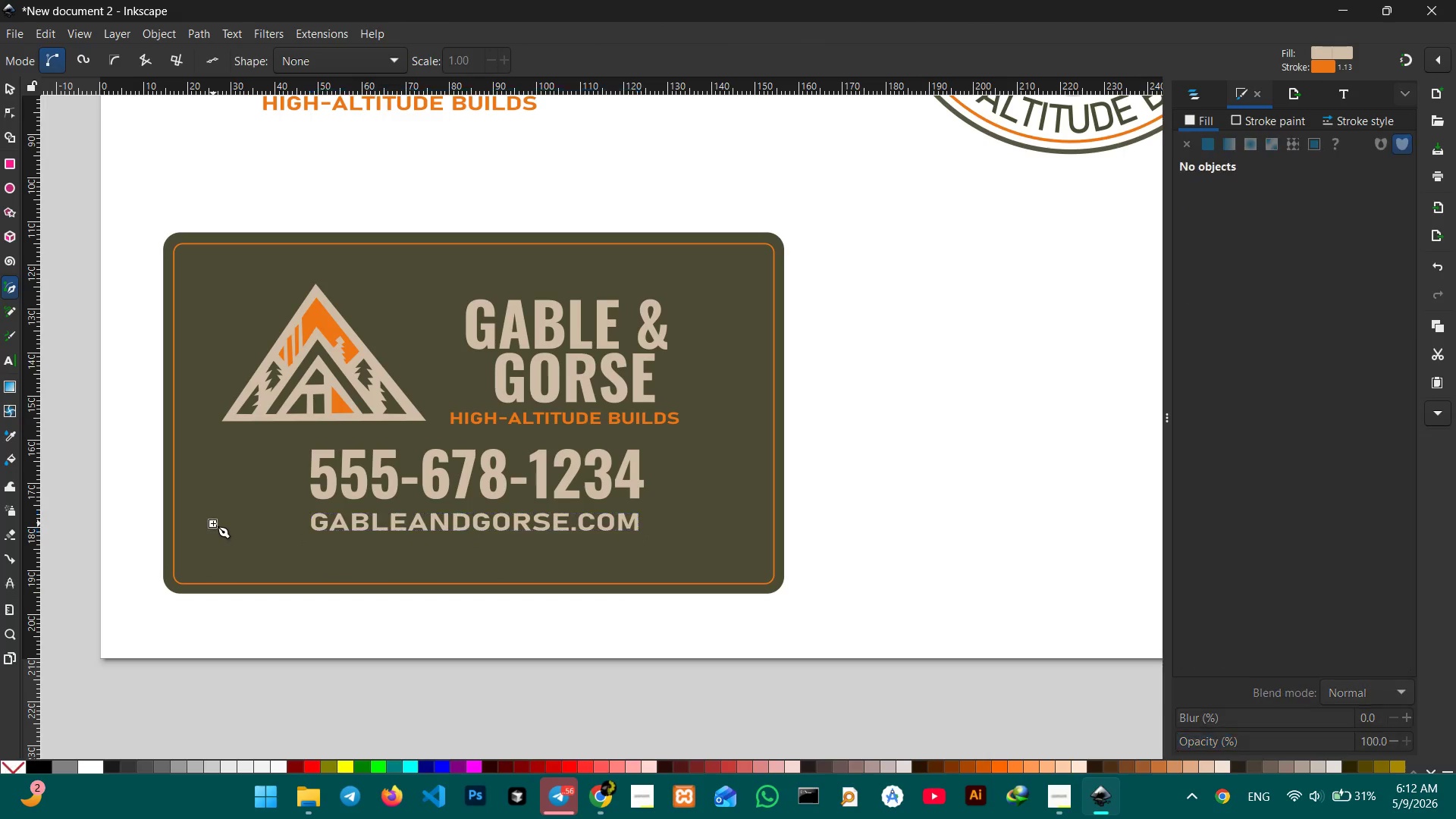 
hold_key(key=ControlLeft, duration=1.42)
left_click([299, 527])
 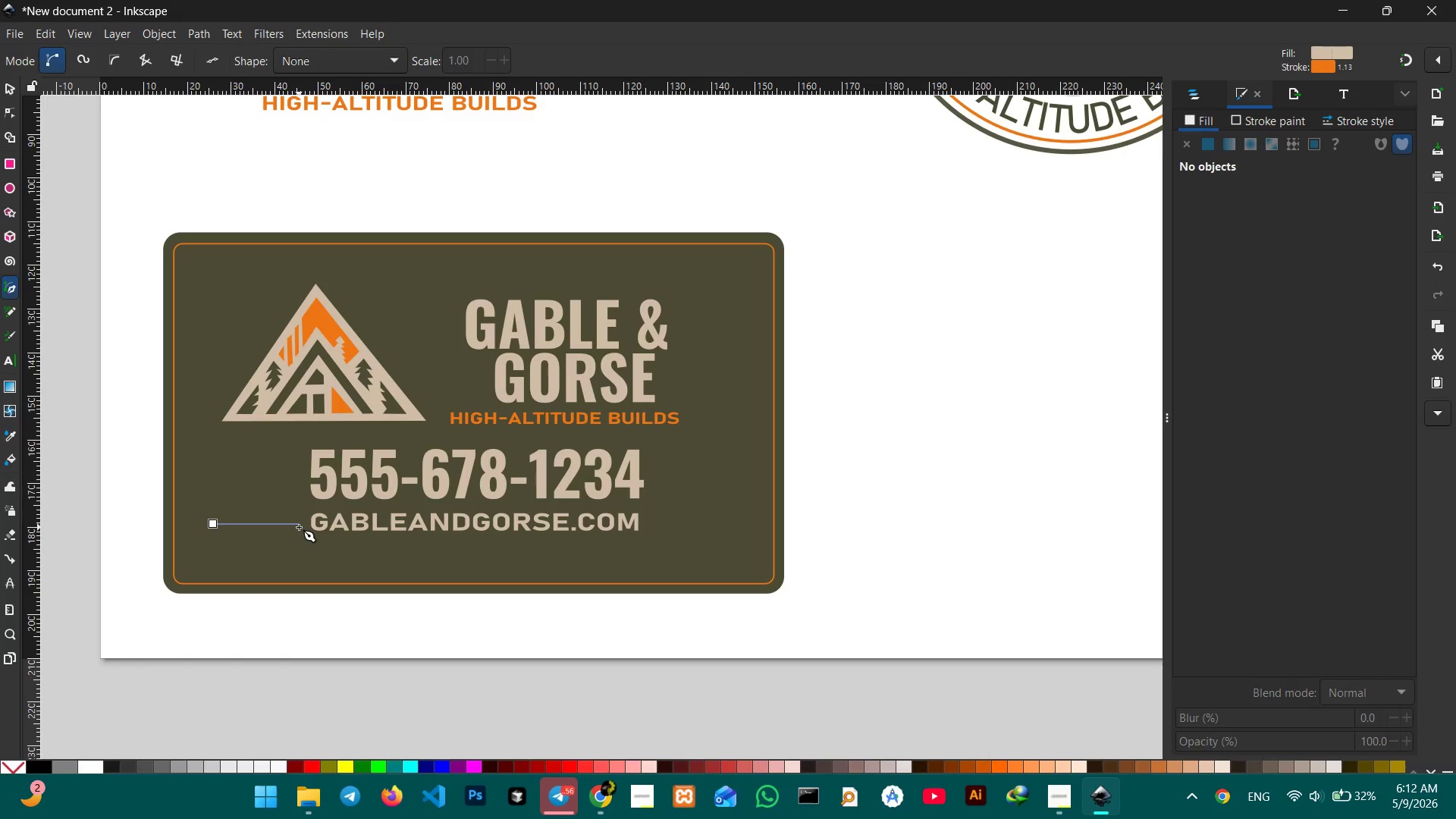 
key(Enter)
 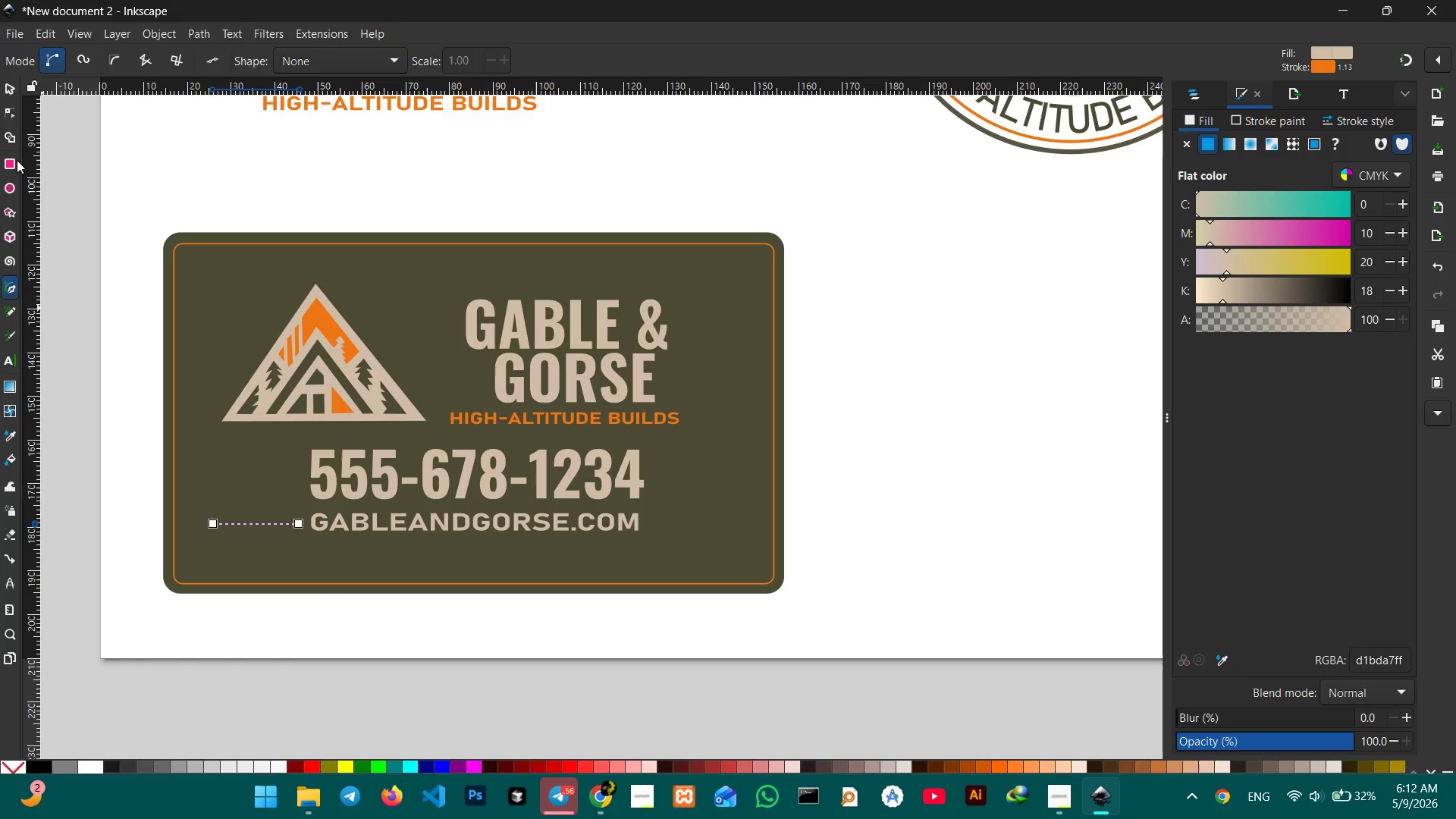 
left_click([10, 93])
 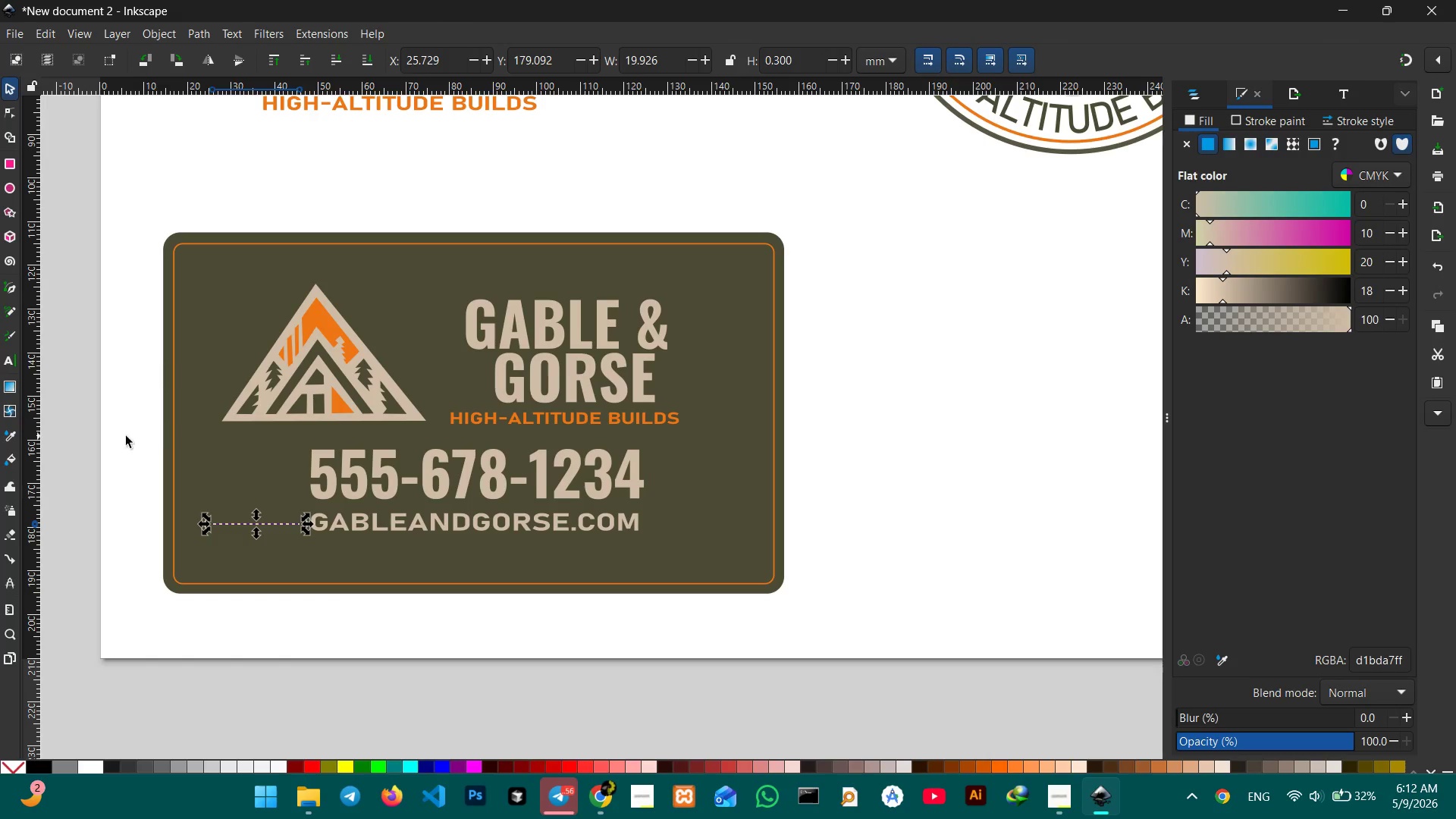 
left_click([125, 423])
 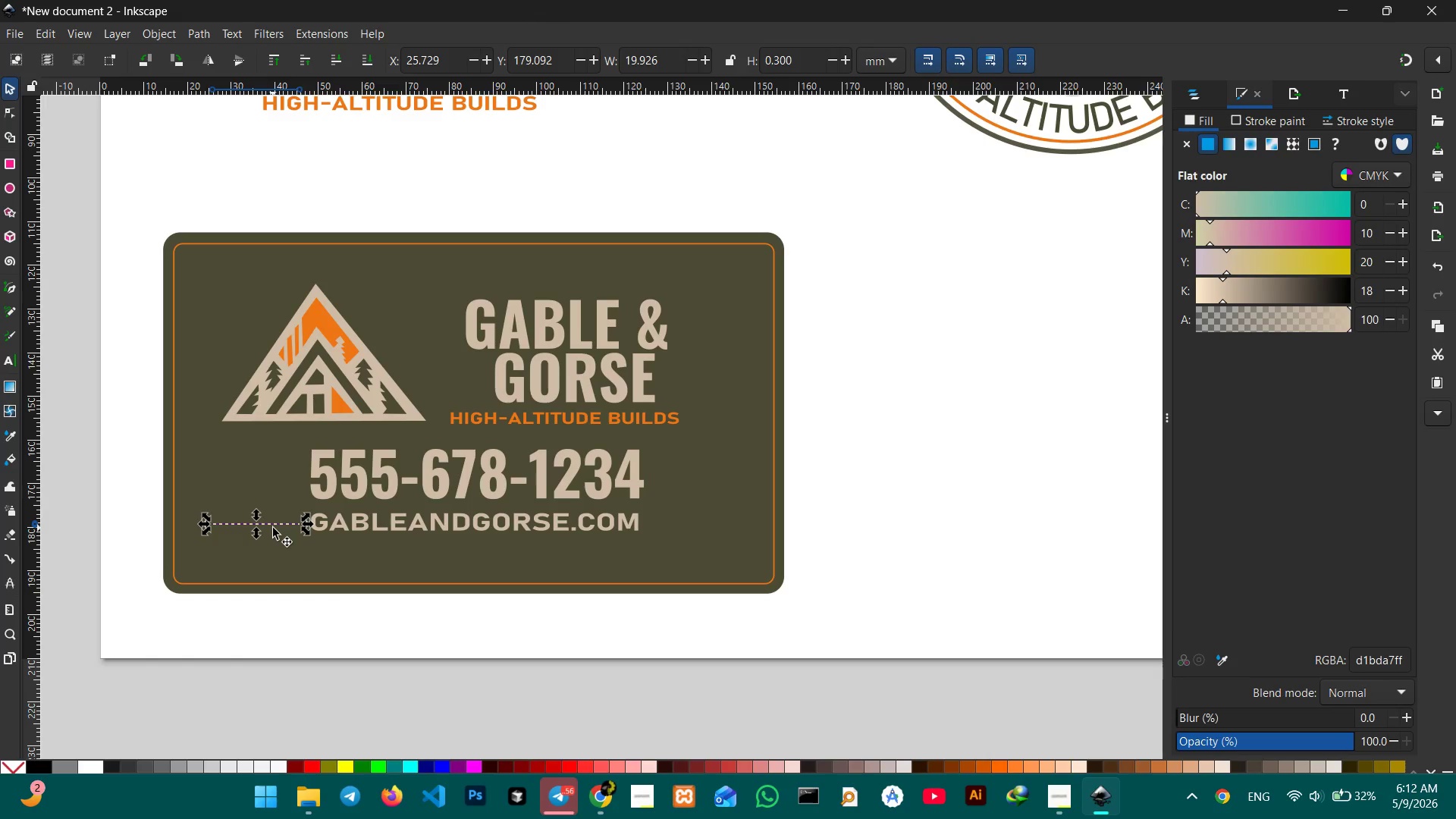 
key(Control+C)
 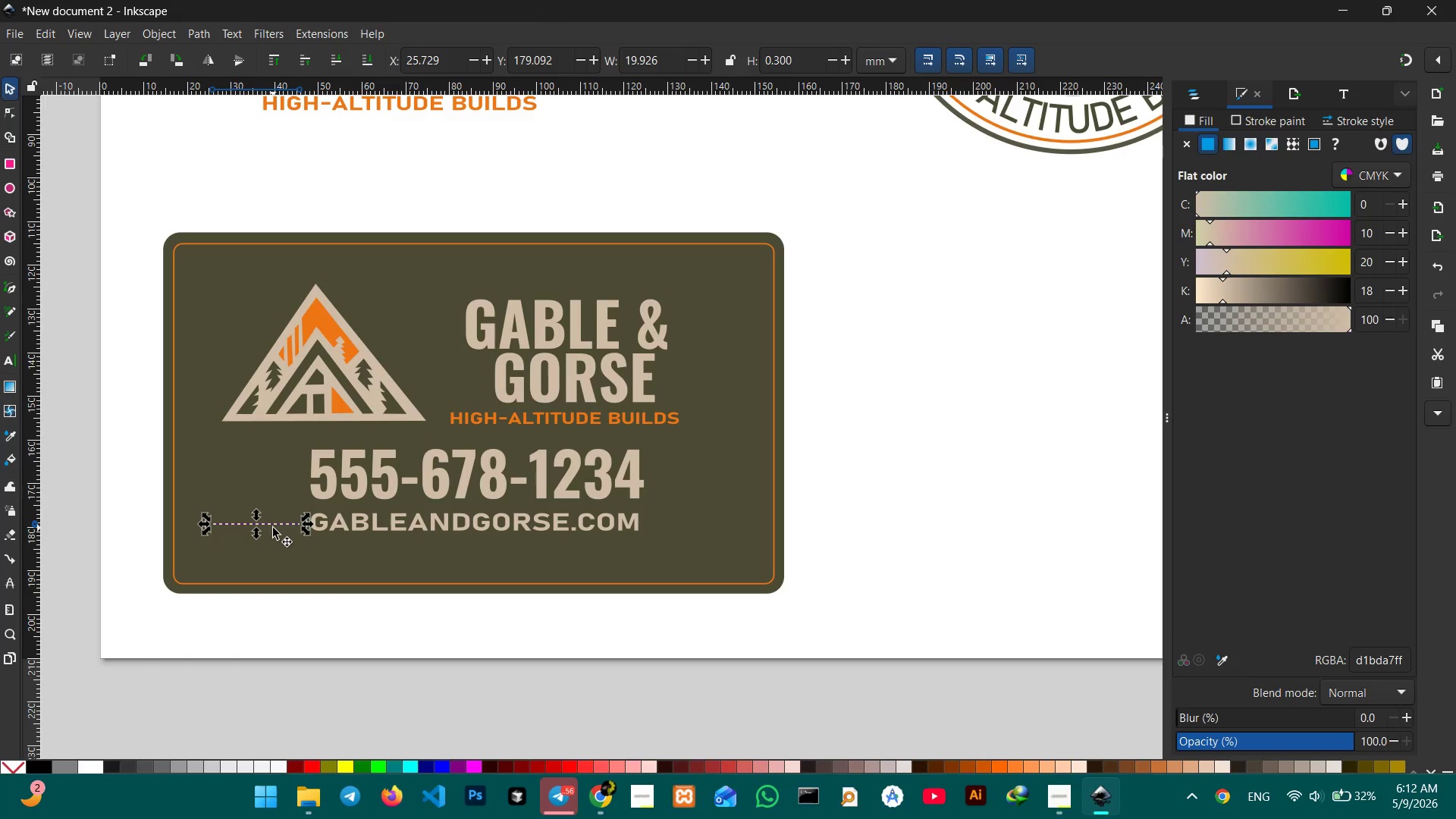 
key(Control+V)
 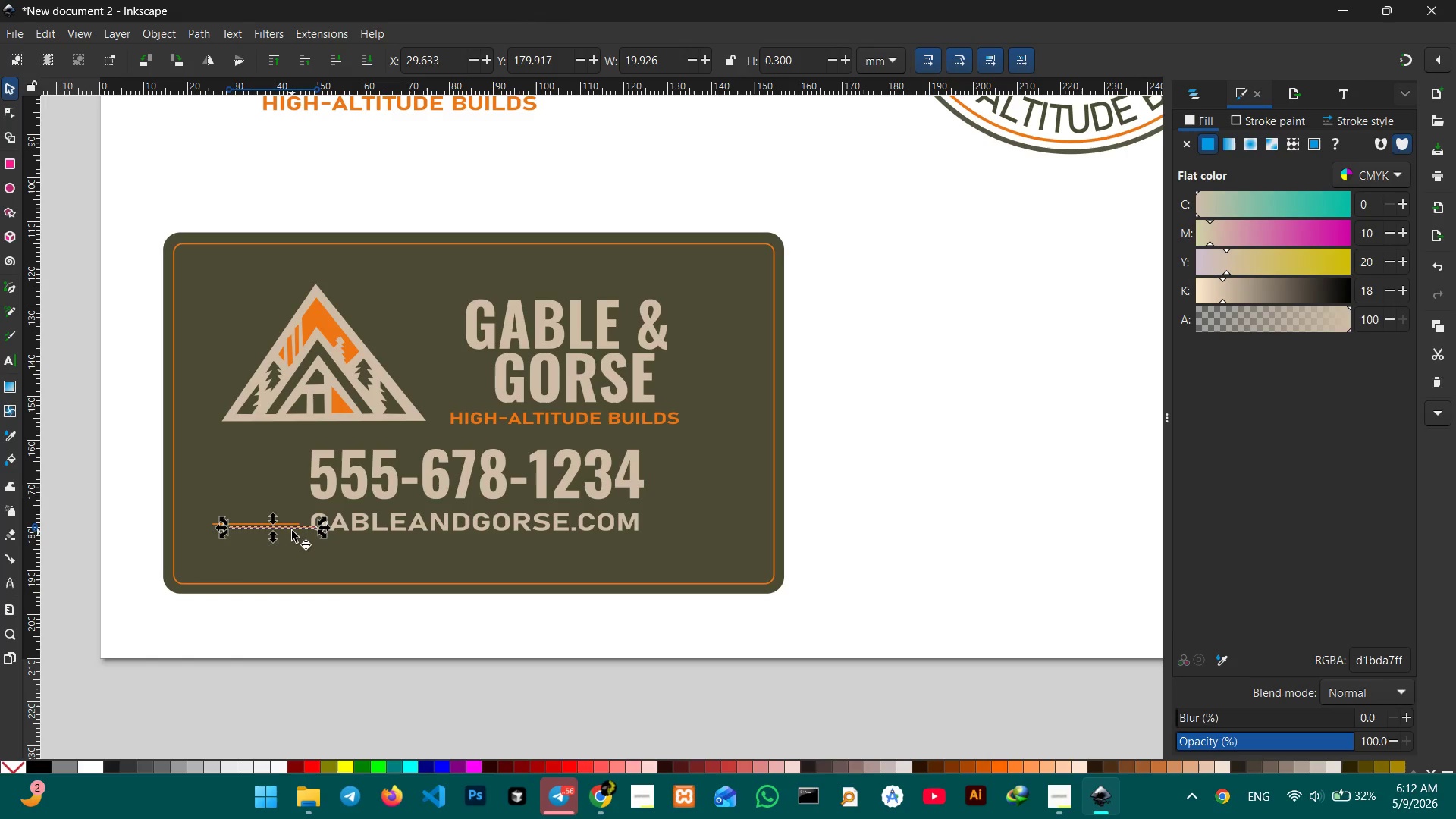 
left_click_drag(start_coordinate=[292, 529], to_coordinate=[720, 526])
 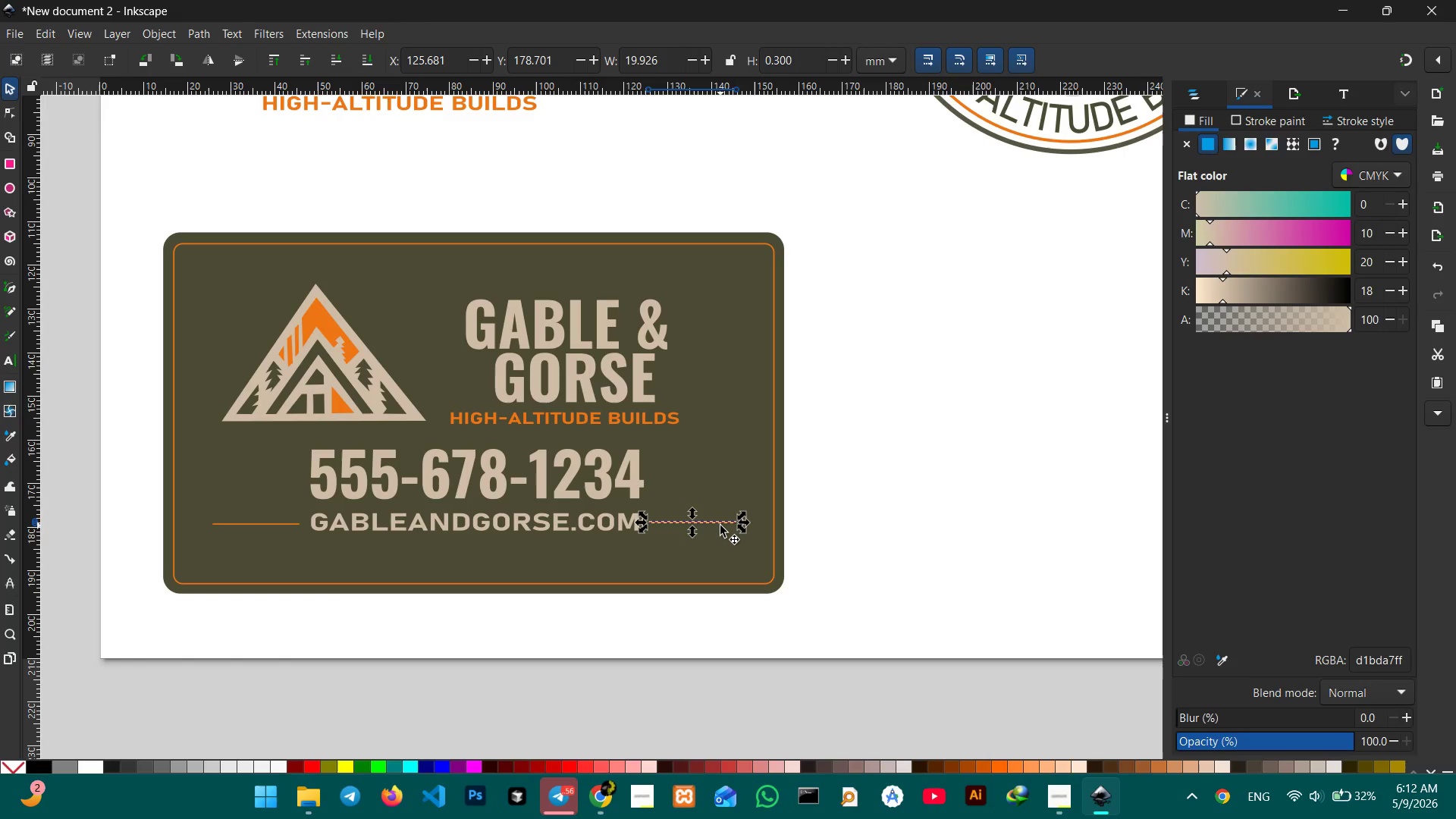 
left_click([886, 483])
 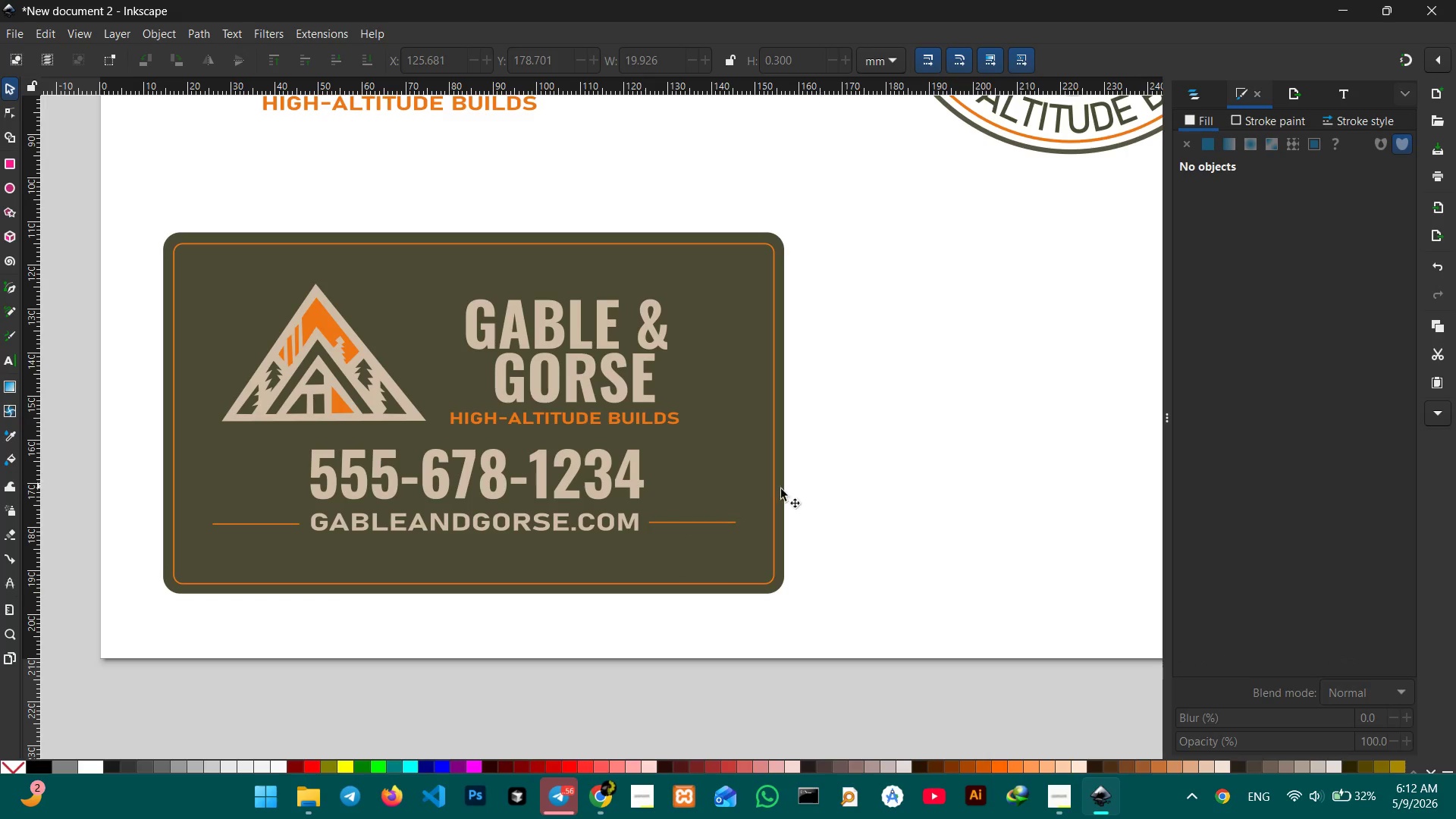 
left_click([693, 526])
 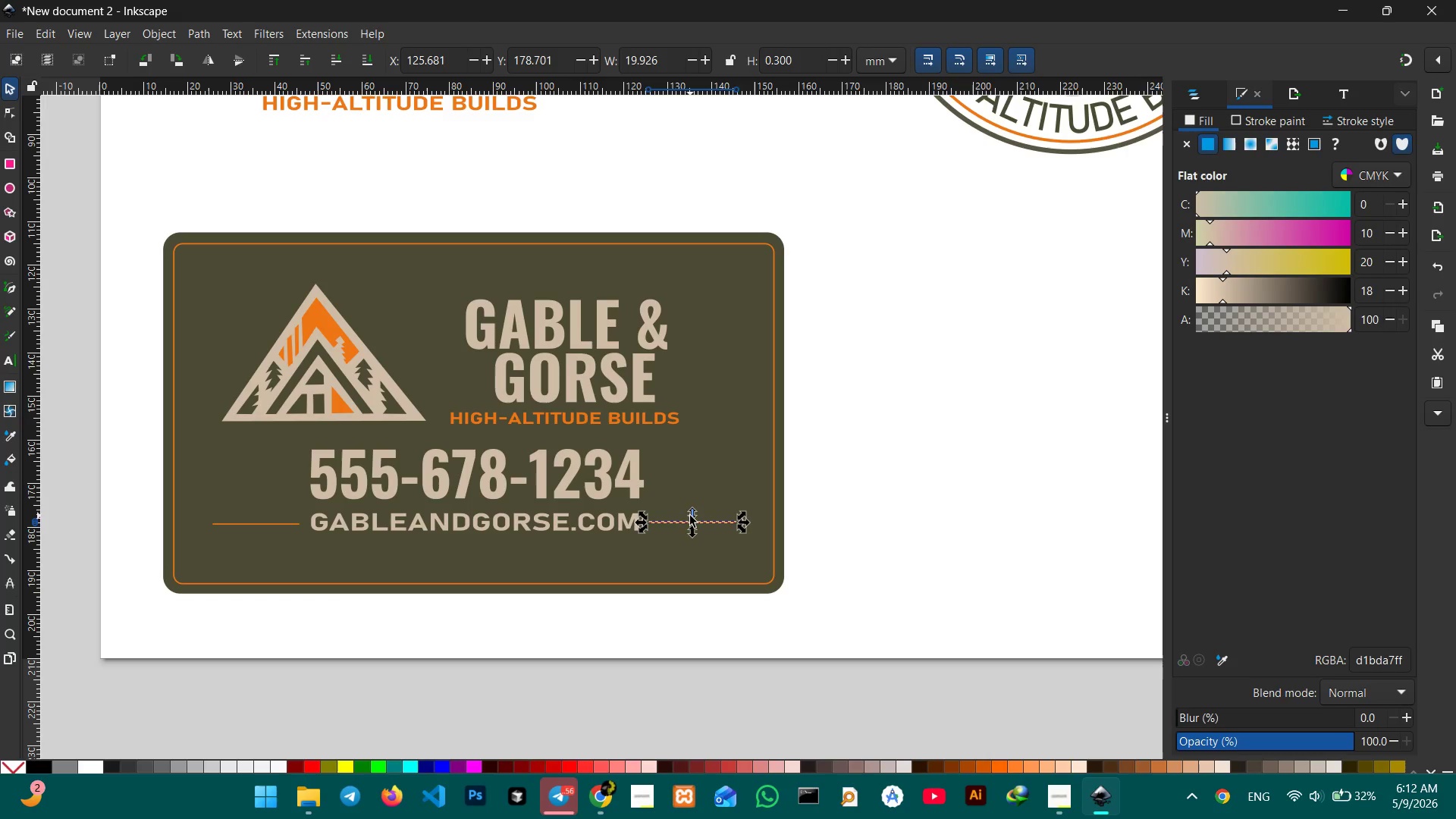 
hold_key(key=ShiftLeft, duration=2.33)
left_click([573, 519])
 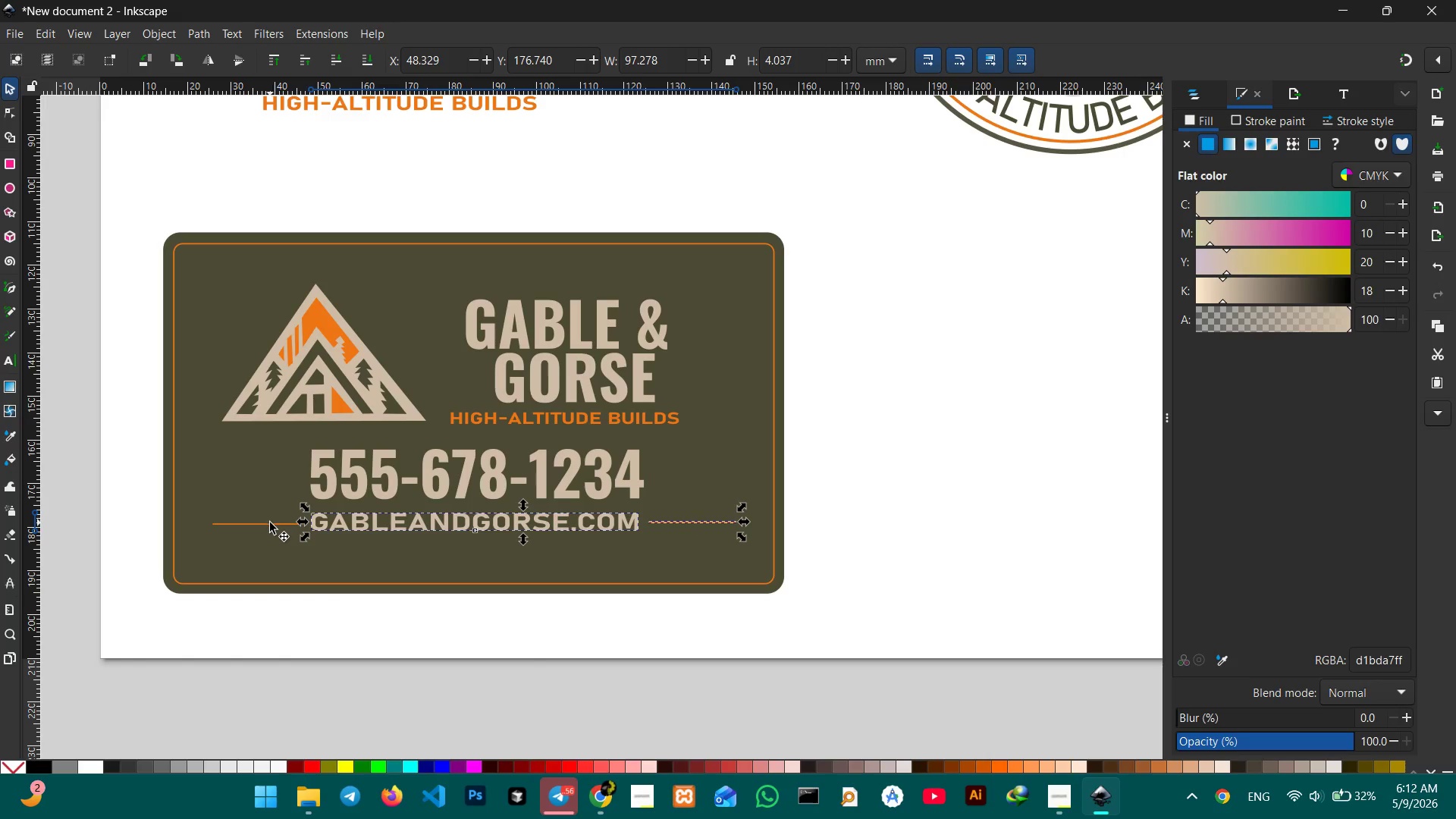 
left_click([269, 524])
 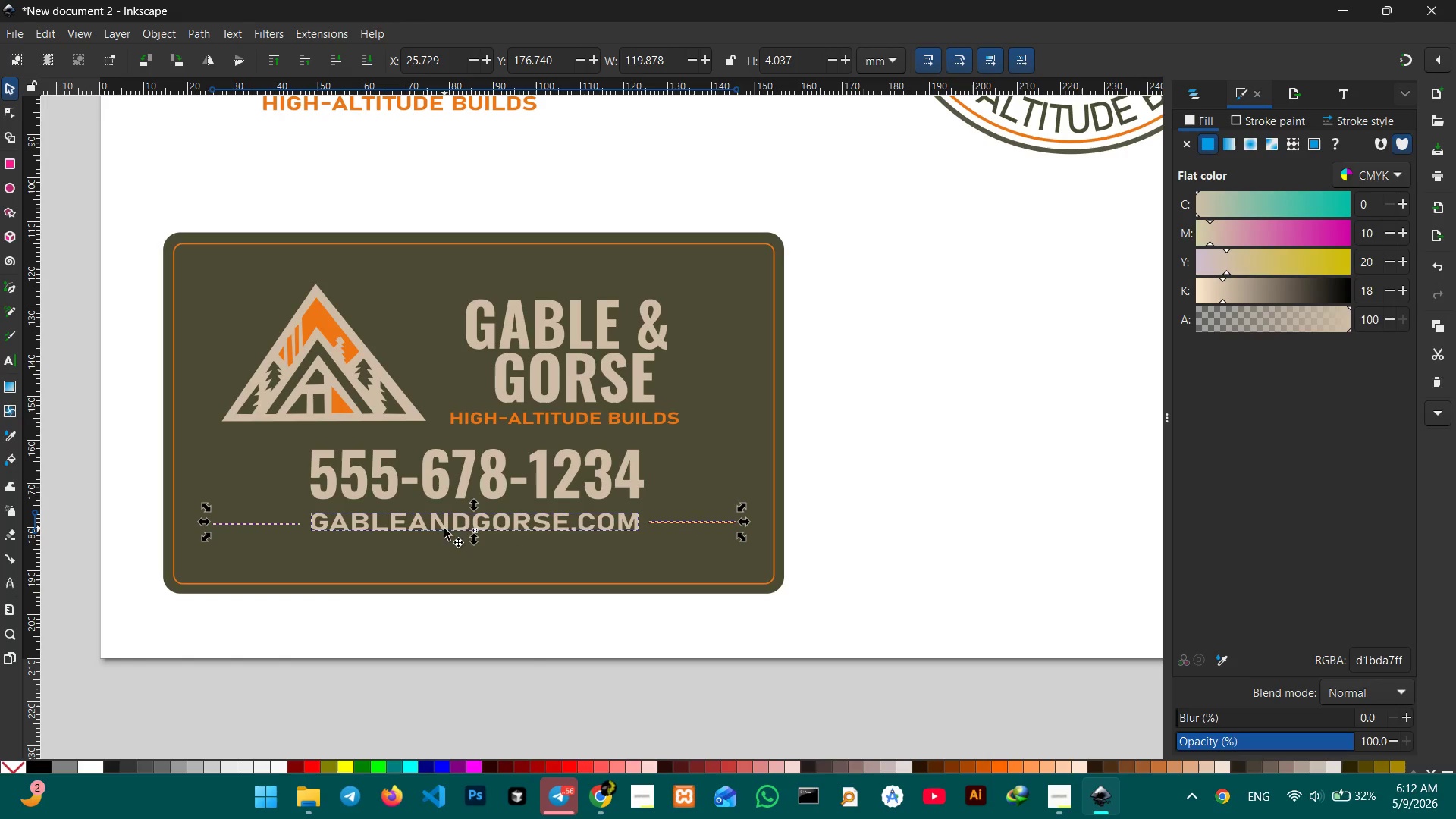 
left_click_drag(start_coordinate=[446, 524], to_coordinate=[446, 543])
 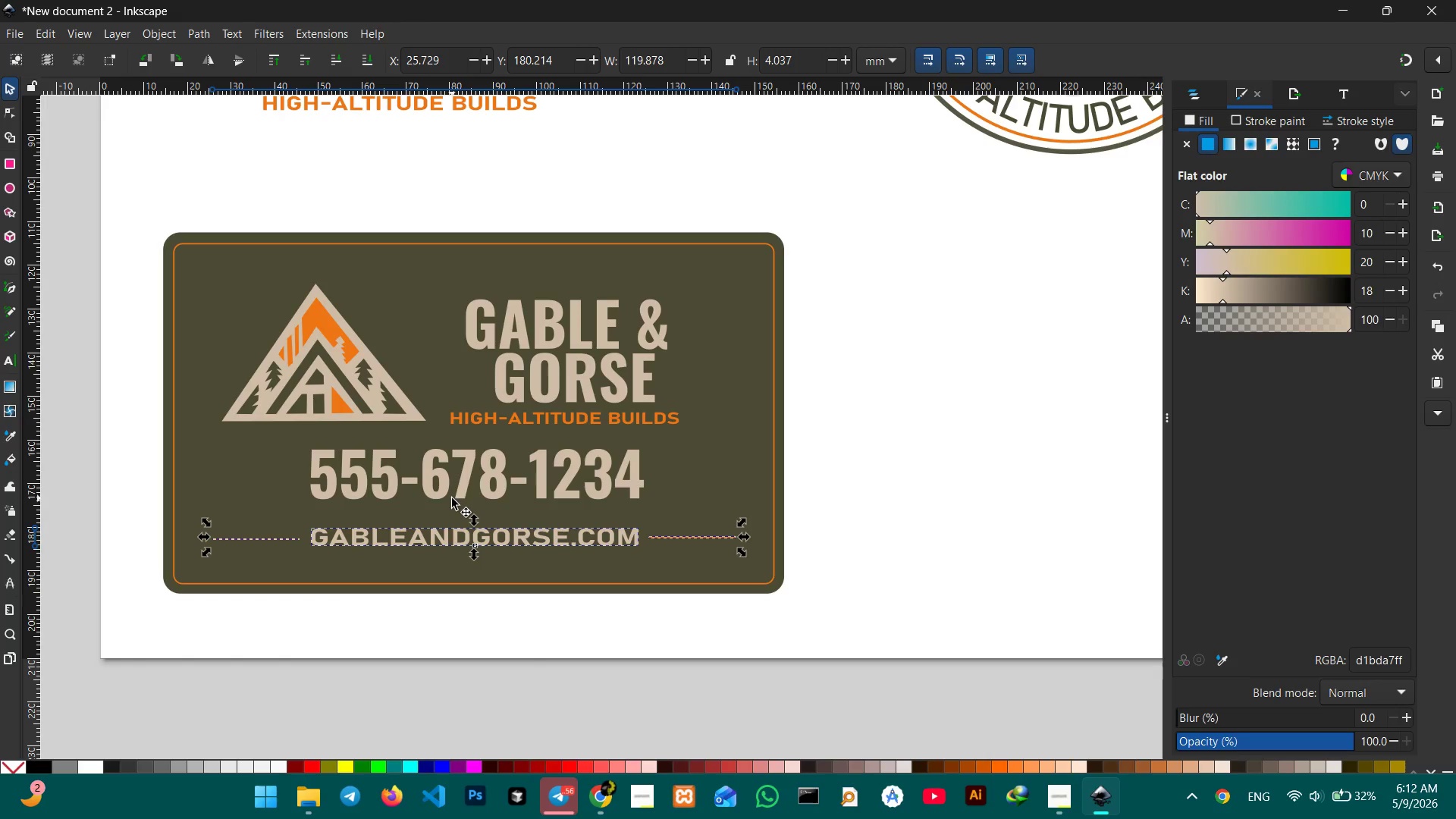 
left_click([456, 493])
 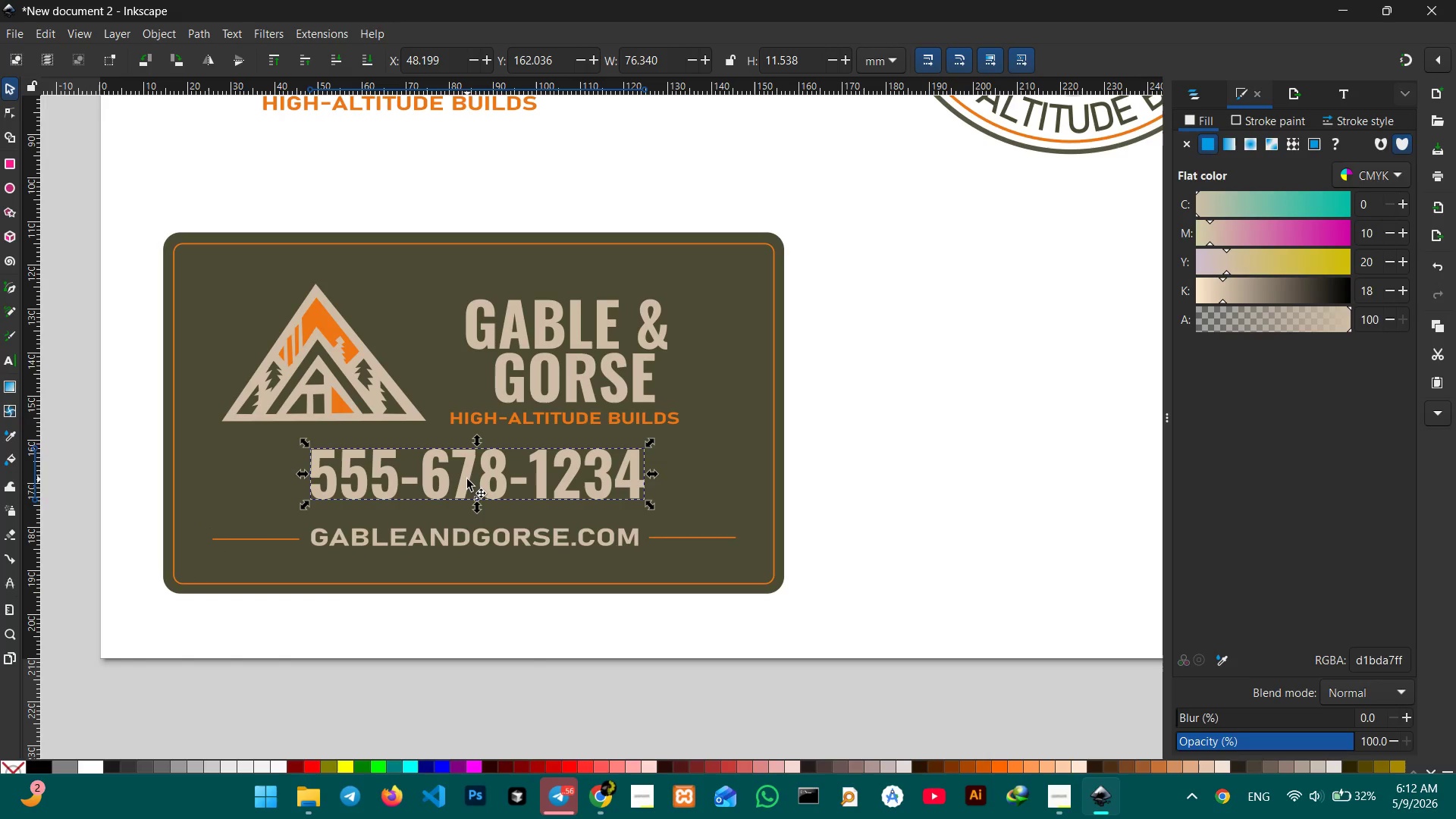 
left_click_drag(start_coordinate=[467, 479], to_coordinate=[466, 504])
 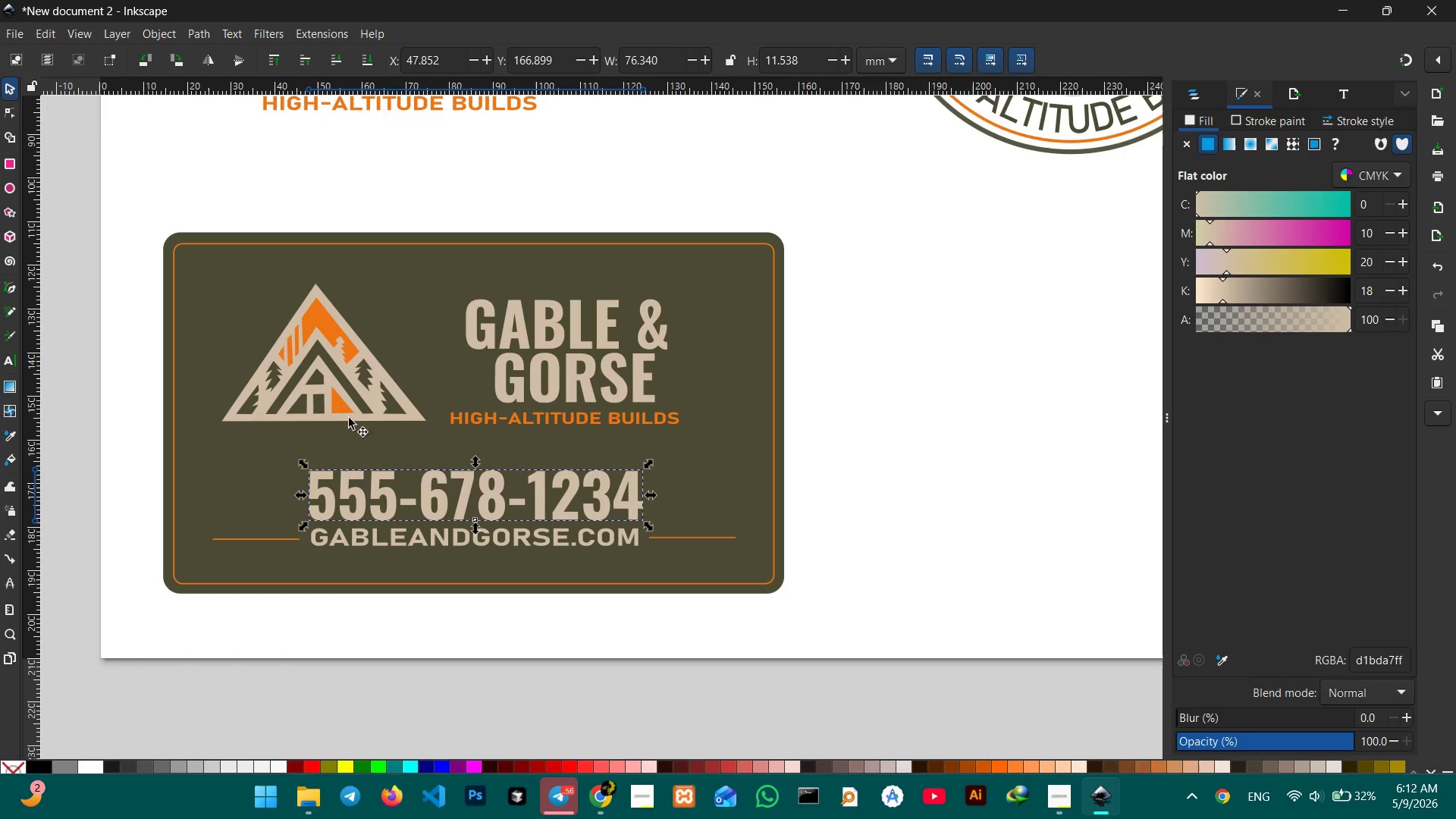 
left_click([341, 406])
 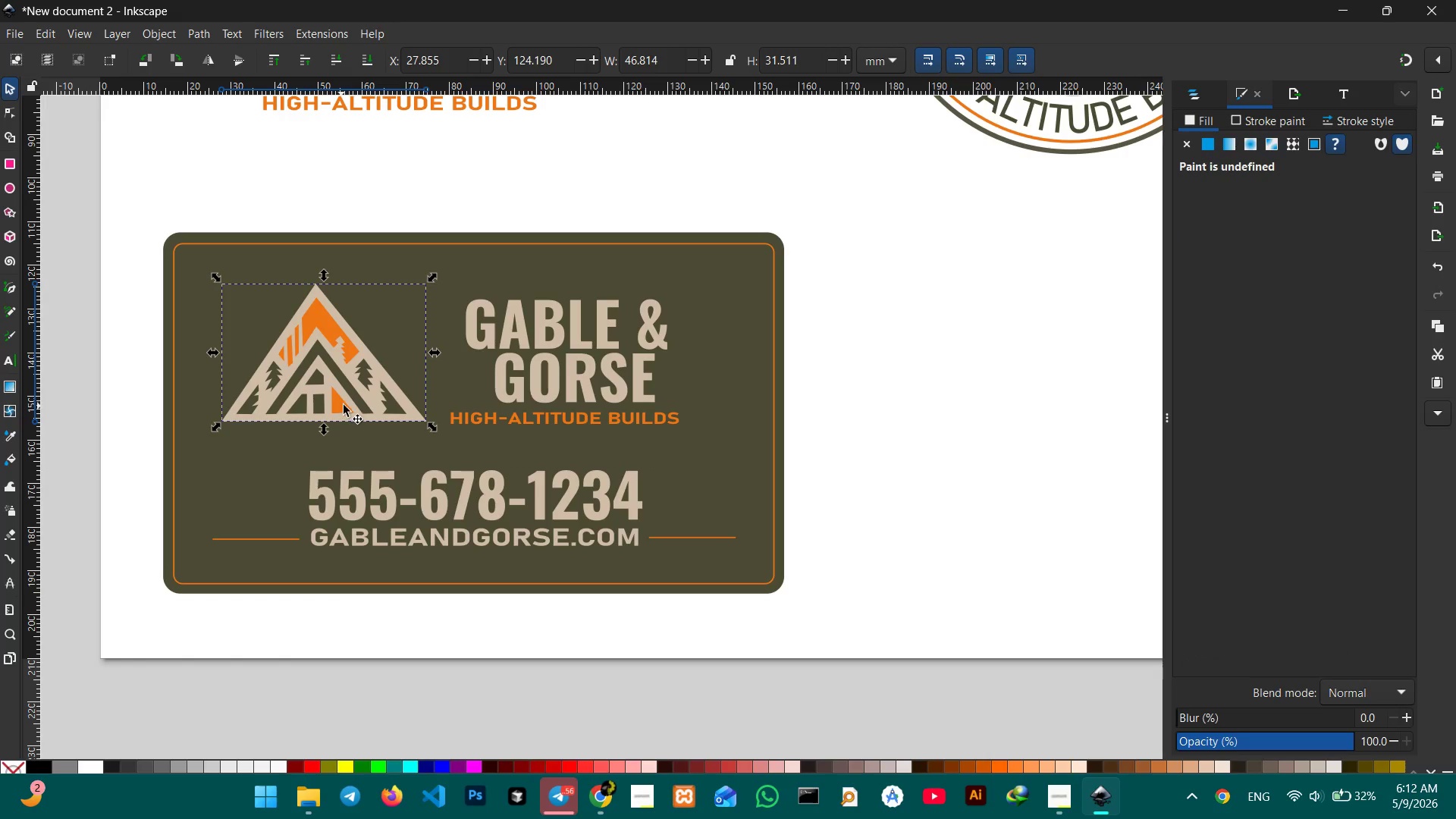 
hold_key(key=ShiftLeft, duration=4.36)
left_click([572, 377])
 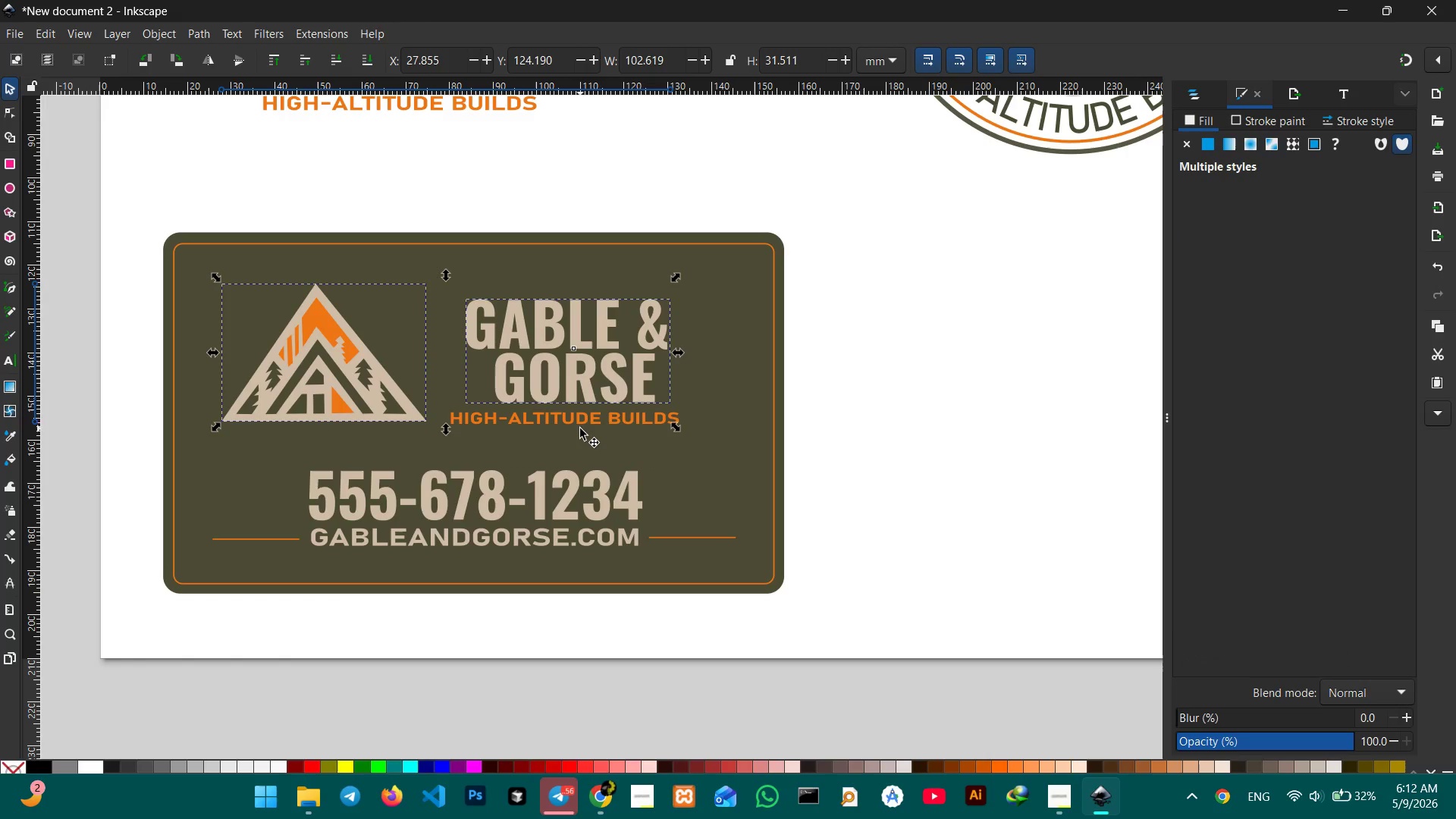 
left_click([580, 420])
 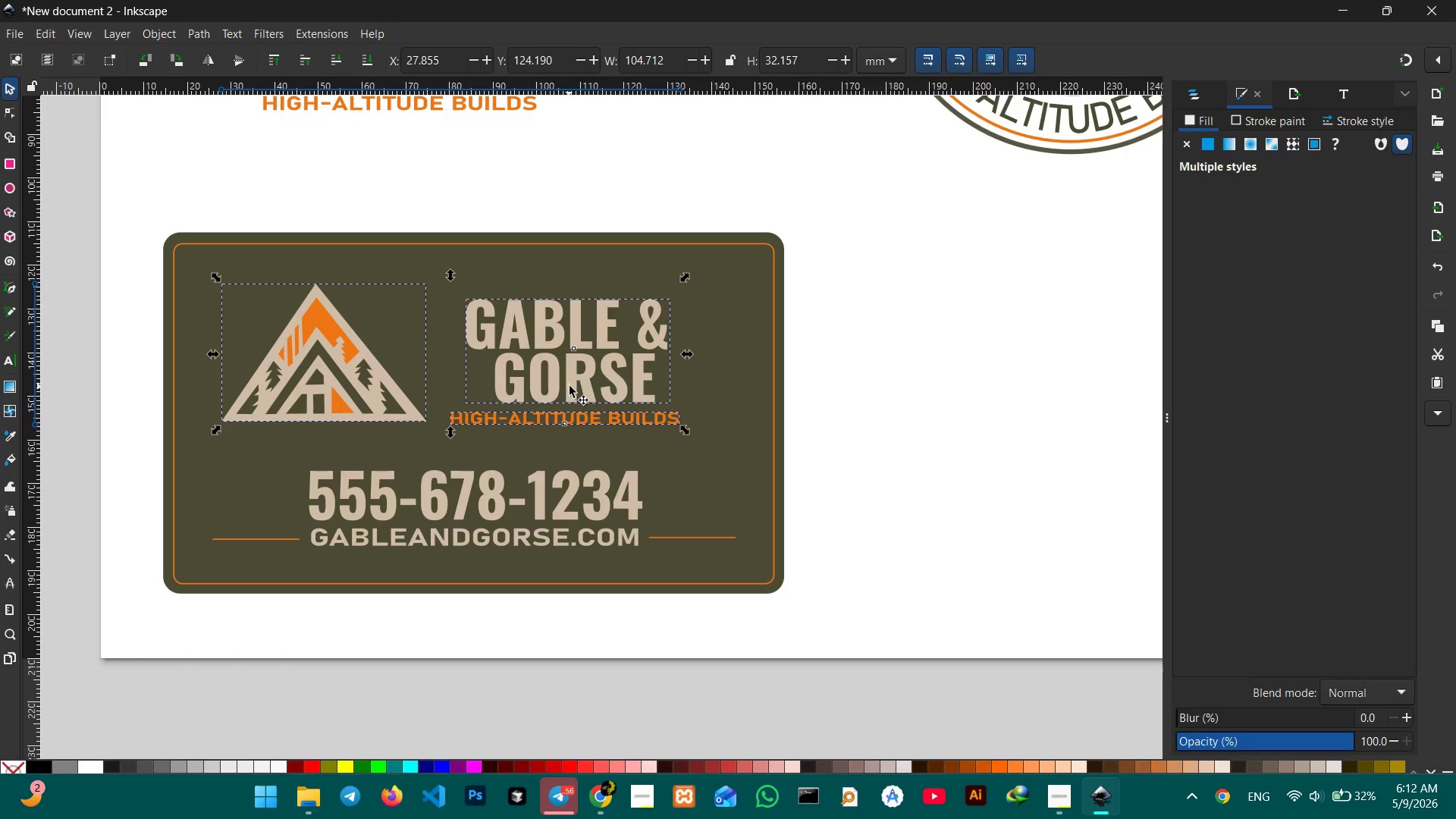 
left_click_drag(start_coordinate=[573, 385], to_coordinate=[587, 407])
 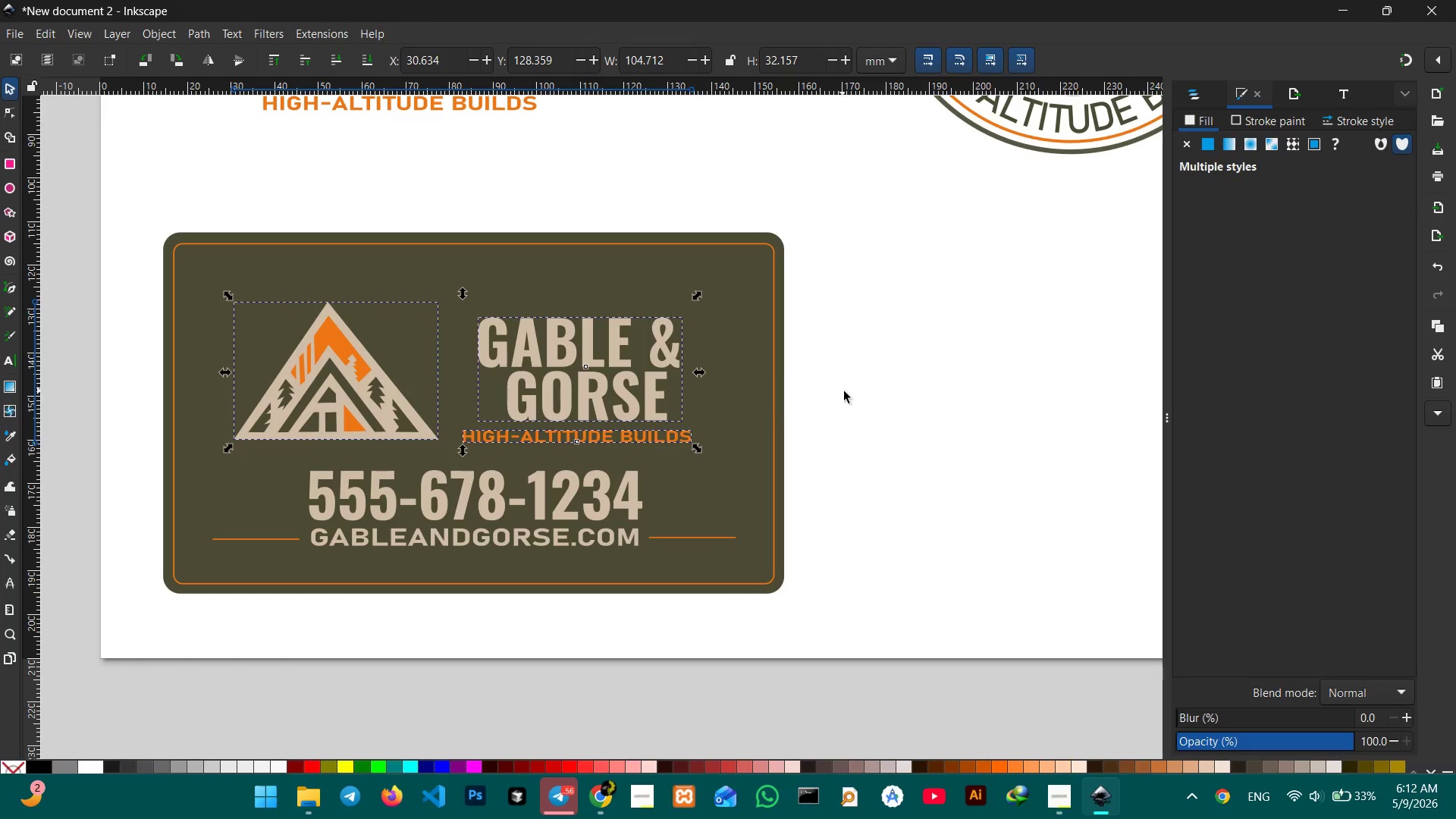 
left_click([906, 389])
 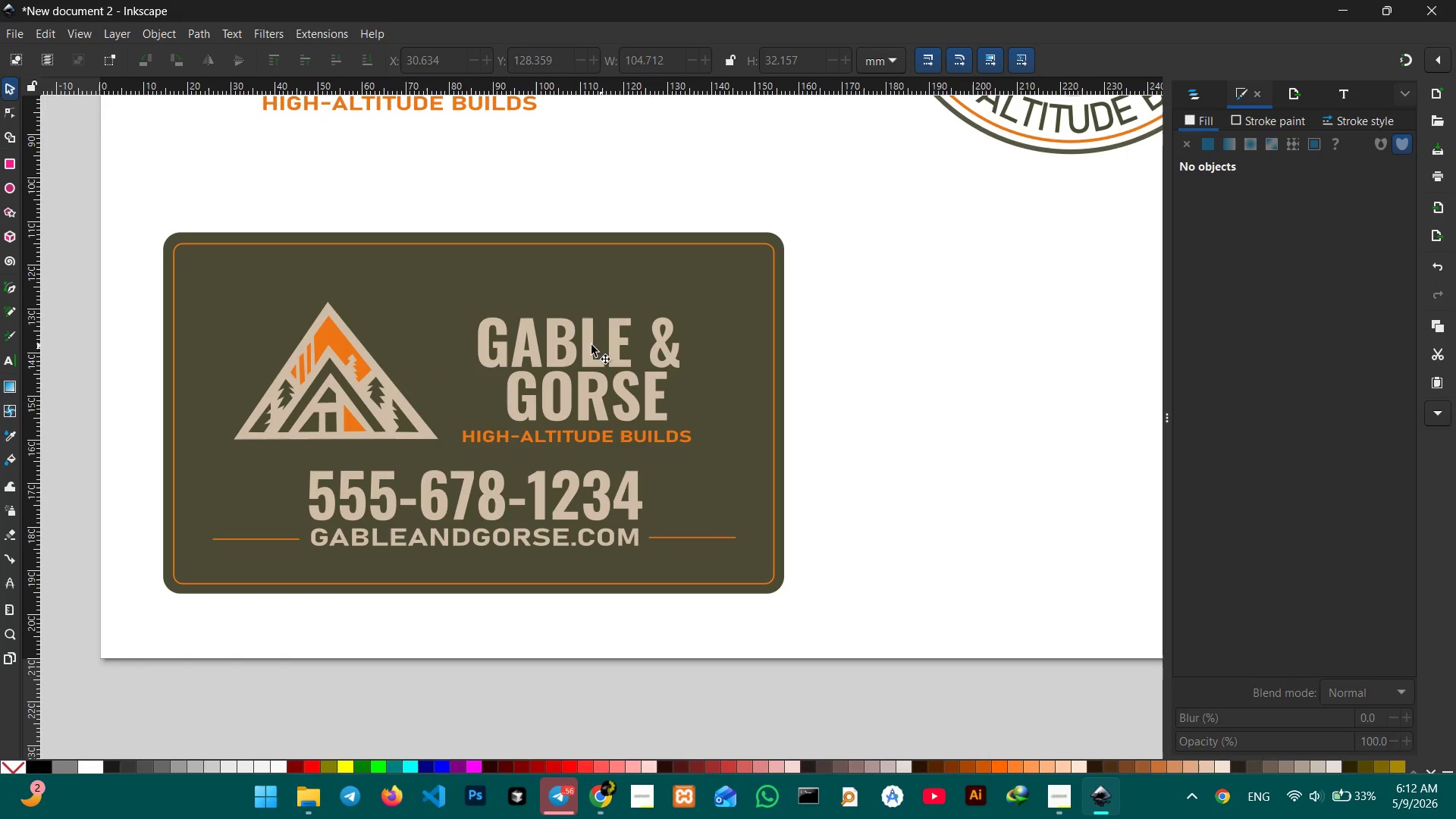 
double_click([579, 344])
 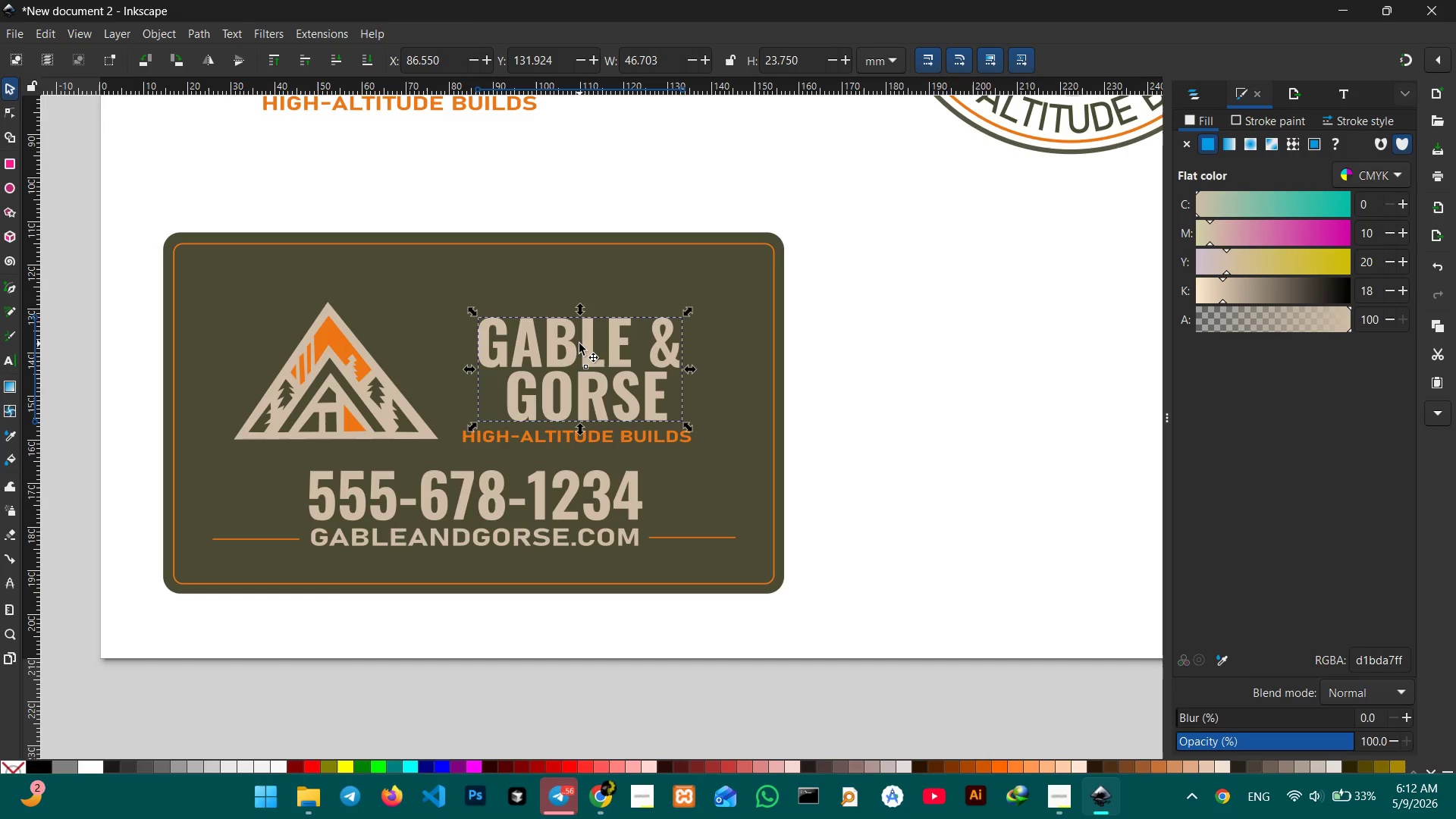 
hold_key(key=ShiftLeft, duration=3.56)
left_click([585, 440])
 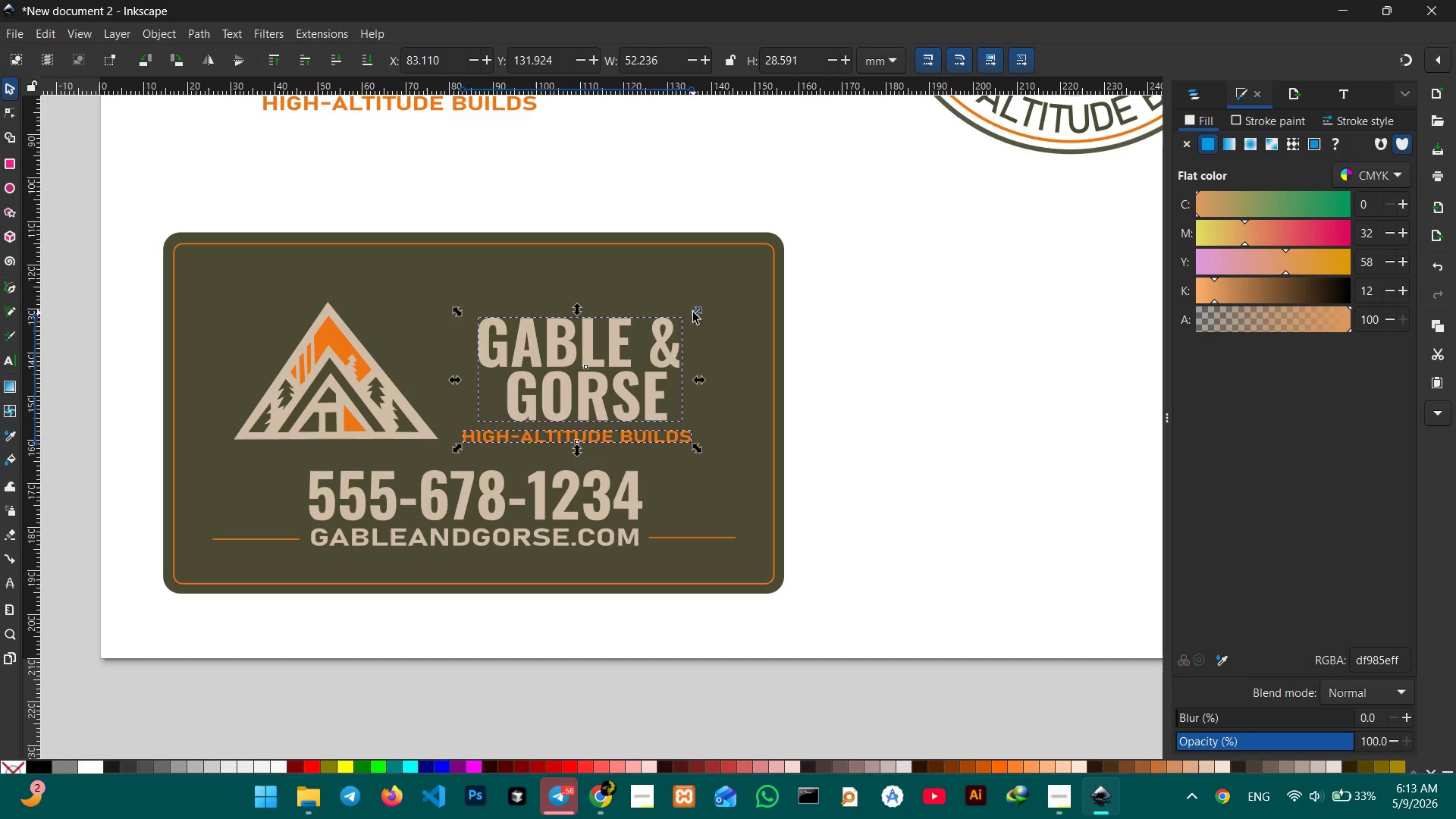 
hold_key(key=ControlLeft, duration=2.61)
left_click_drag(start_coordinate=[693, 312], to_coordinate=[711, 297])
 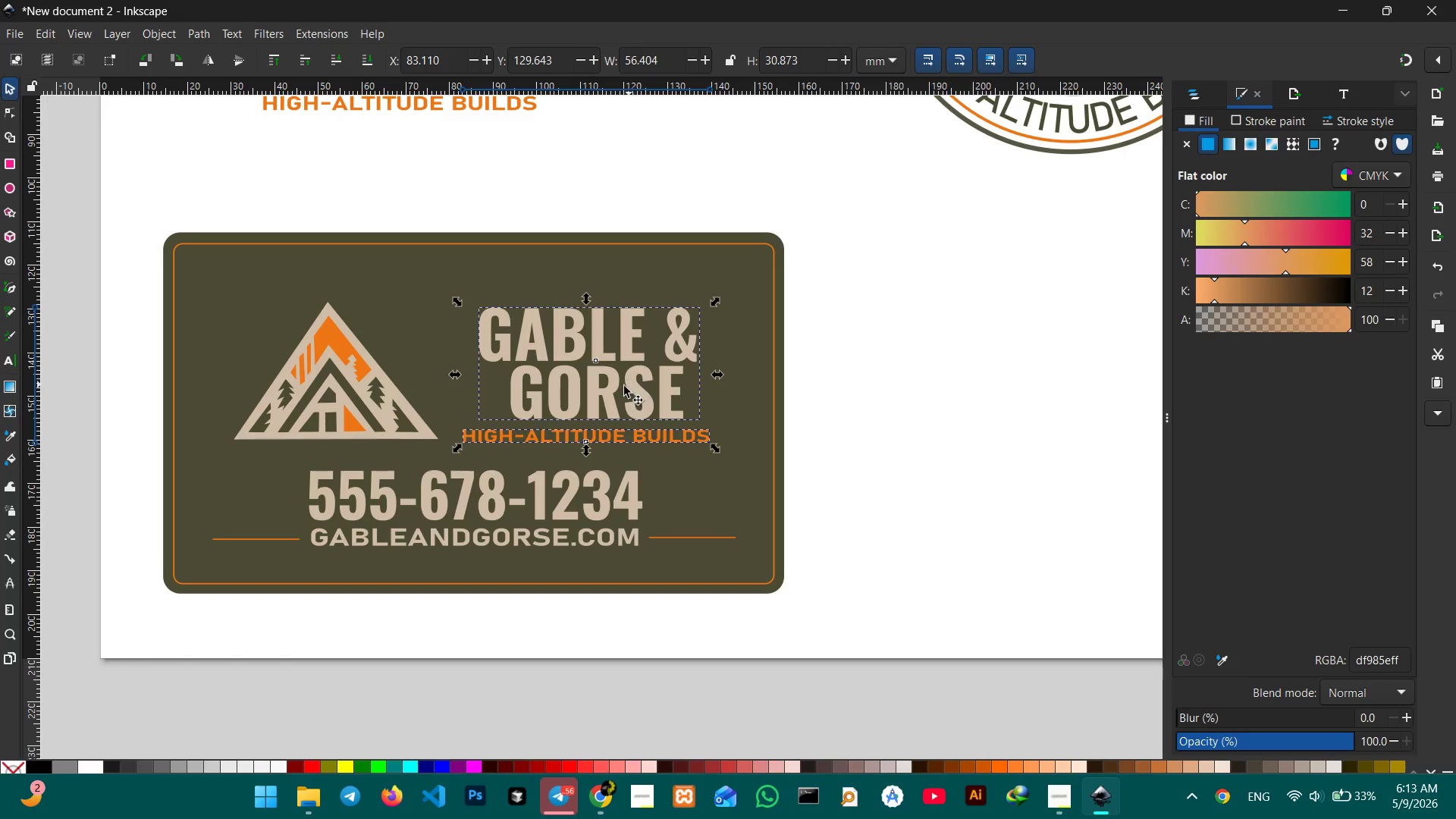 
left_click_drag(start_coordinate=[594, 390], to_coordinate=[588, 388])
 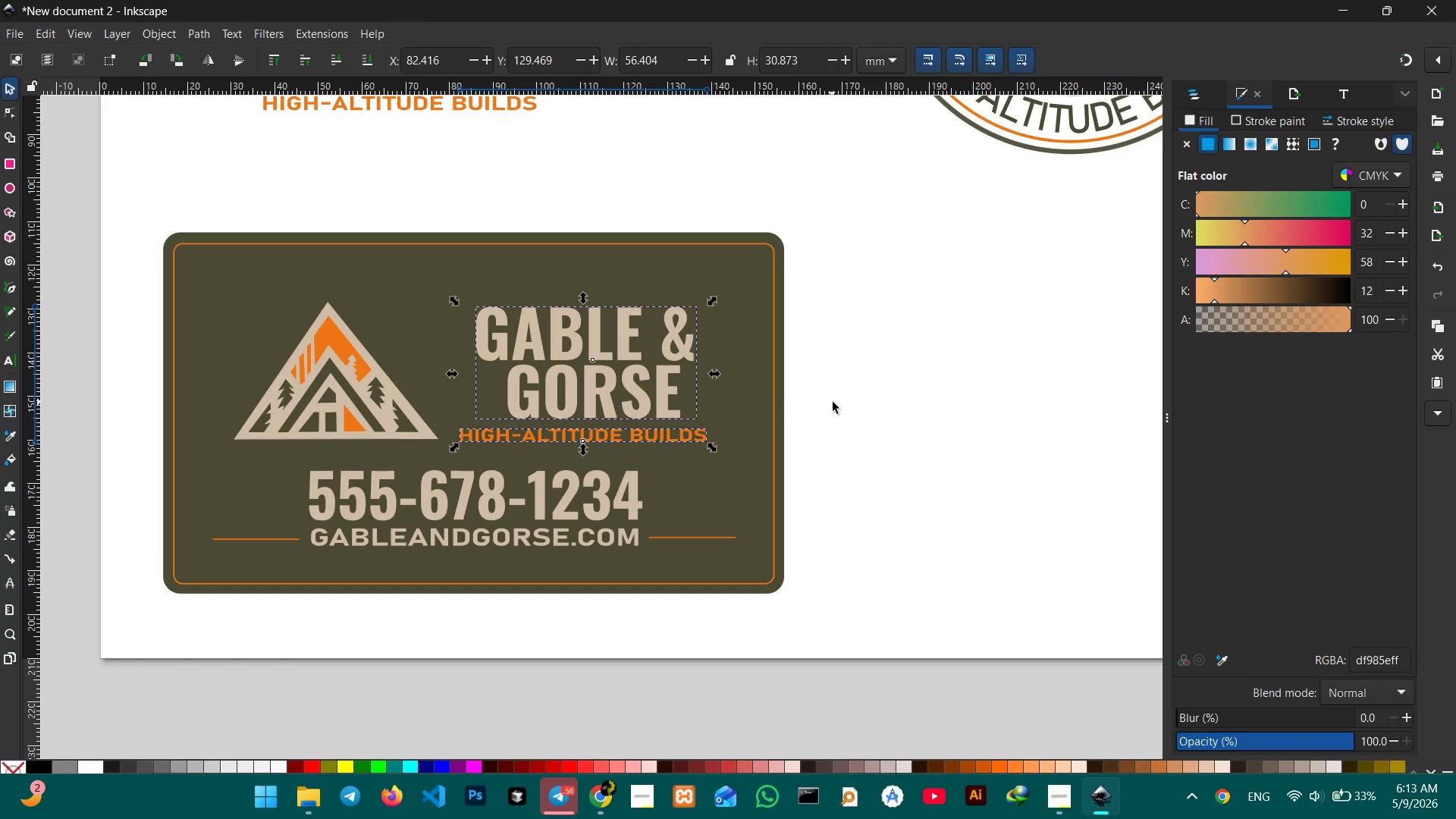 
left_click([846, 402])
 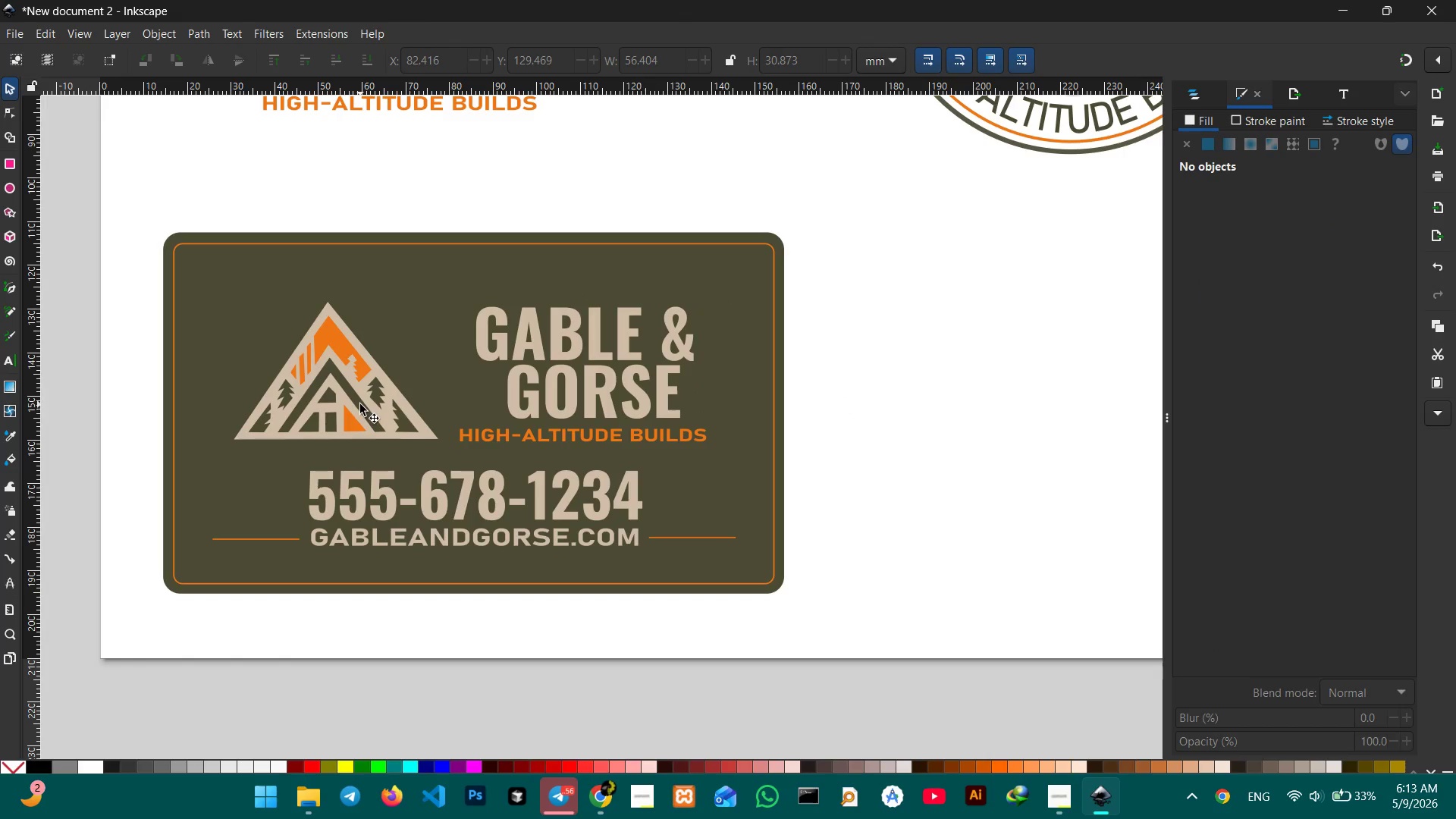 
left_click([360, 397])
 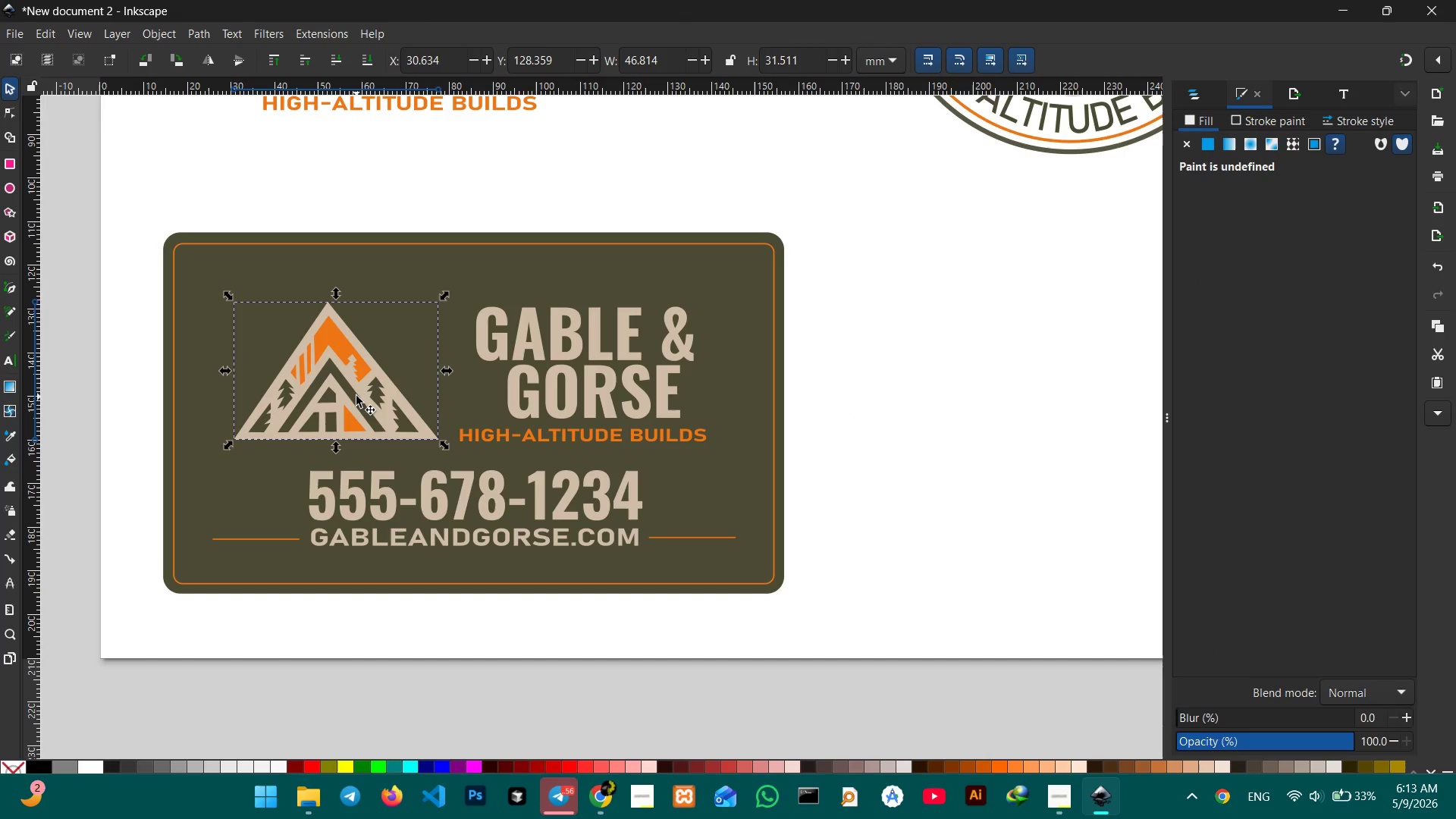 
left_click_drag(start_coordinate=[359, 394], to_coordinate=[348, 392])
 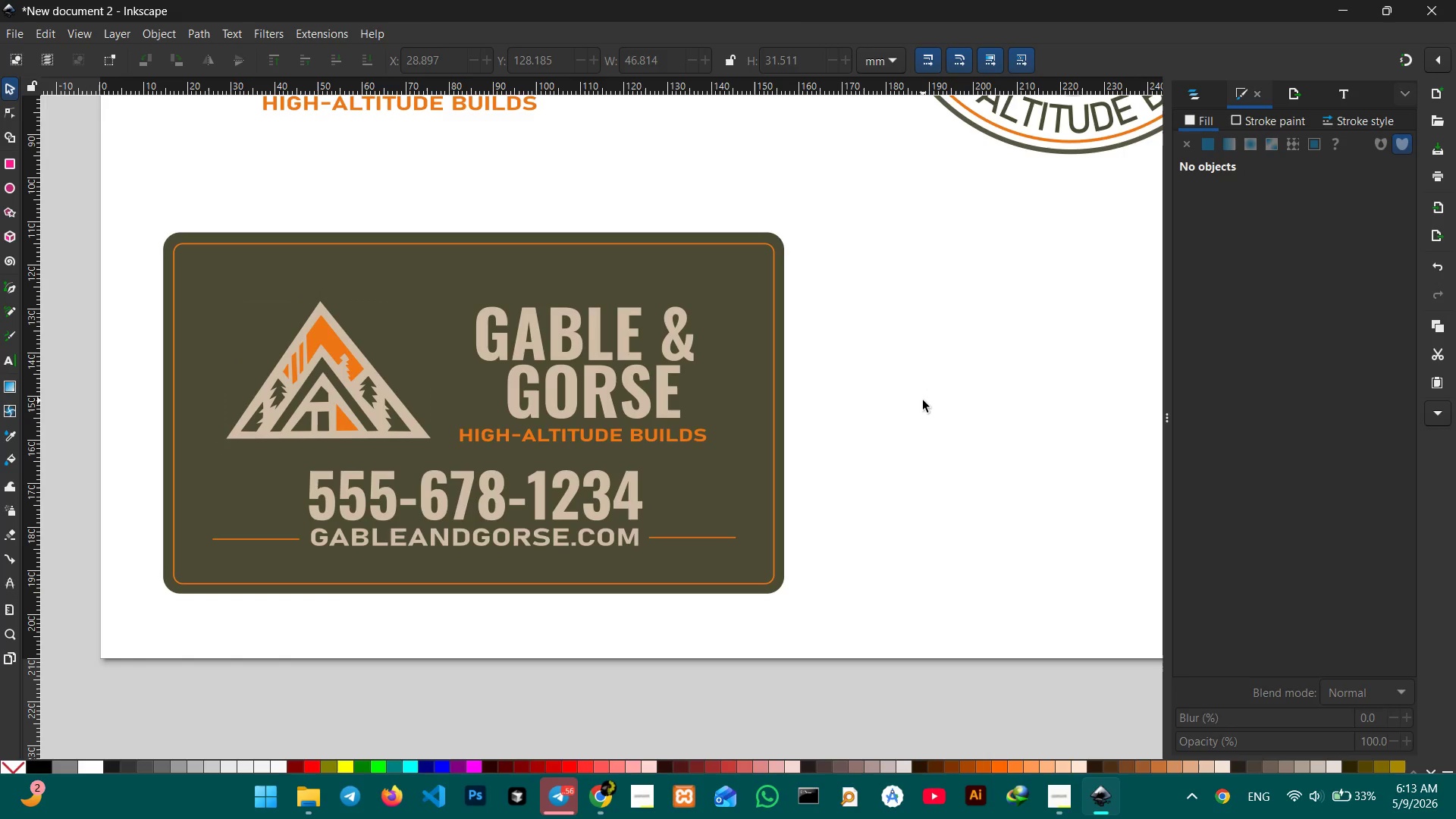 
wait(14.27)
 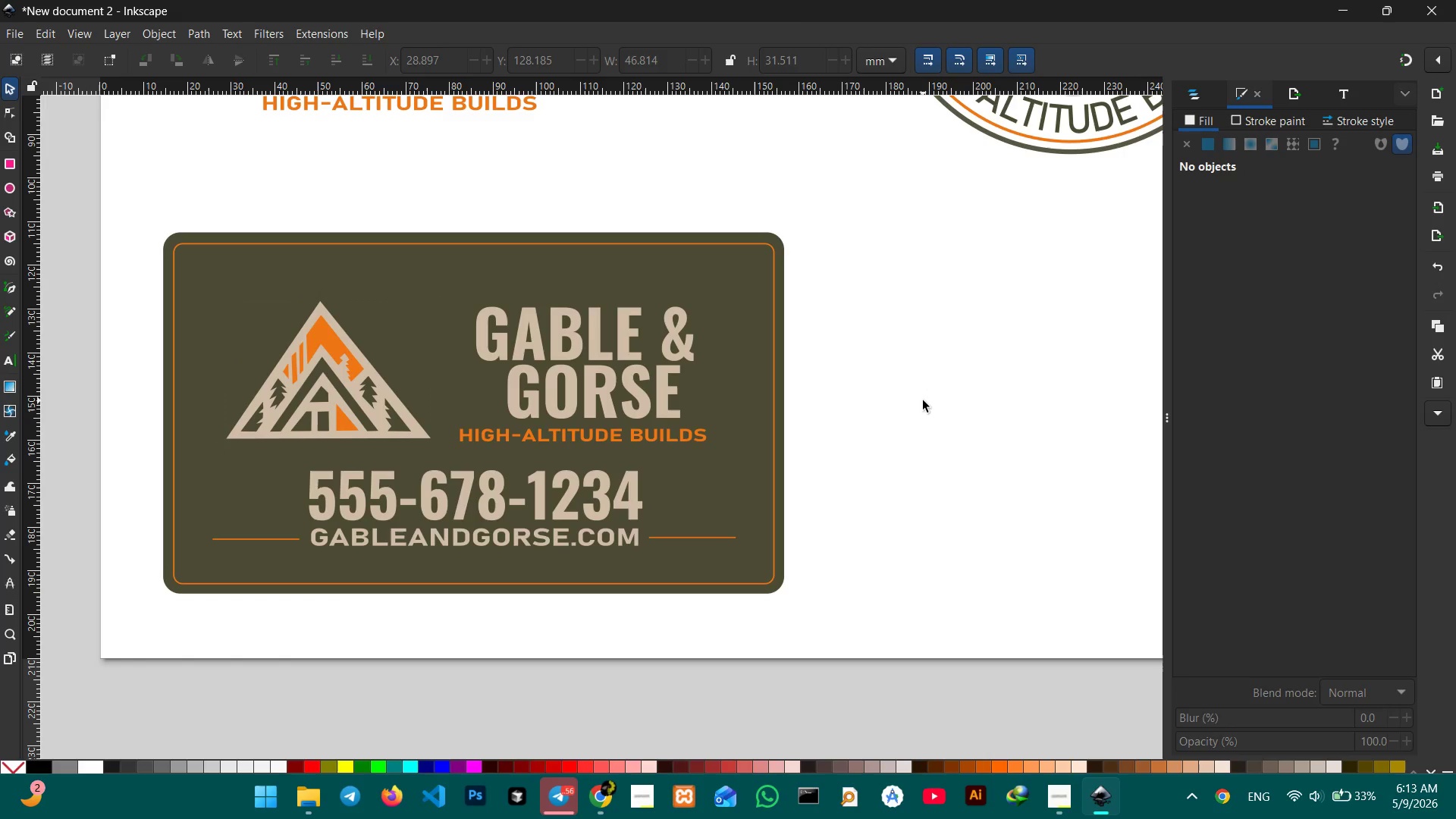 
left_click_drag(start_coordinate=[99, 205], to_coordinate=[887, 632])
 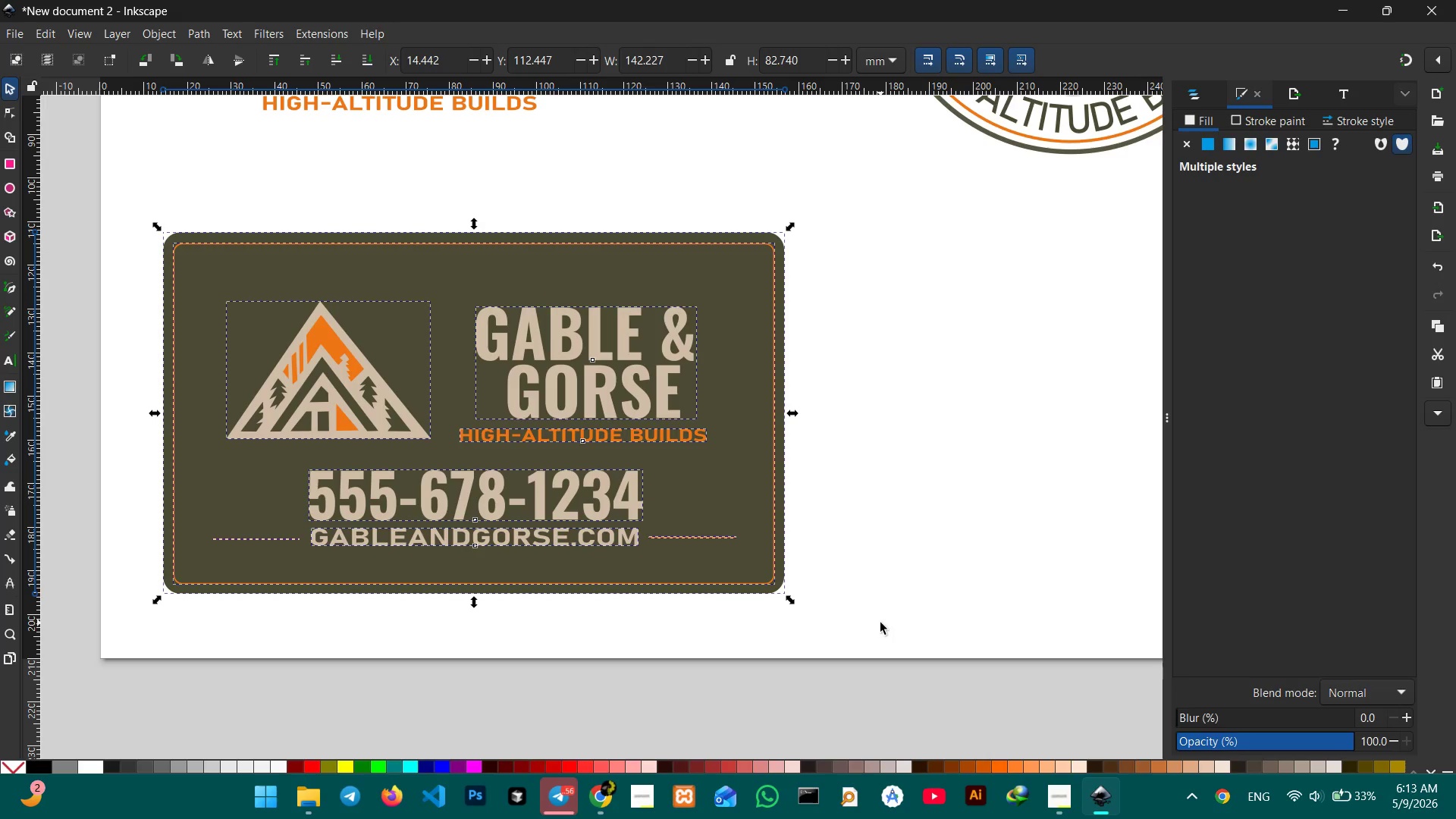 
key(Control+G)
 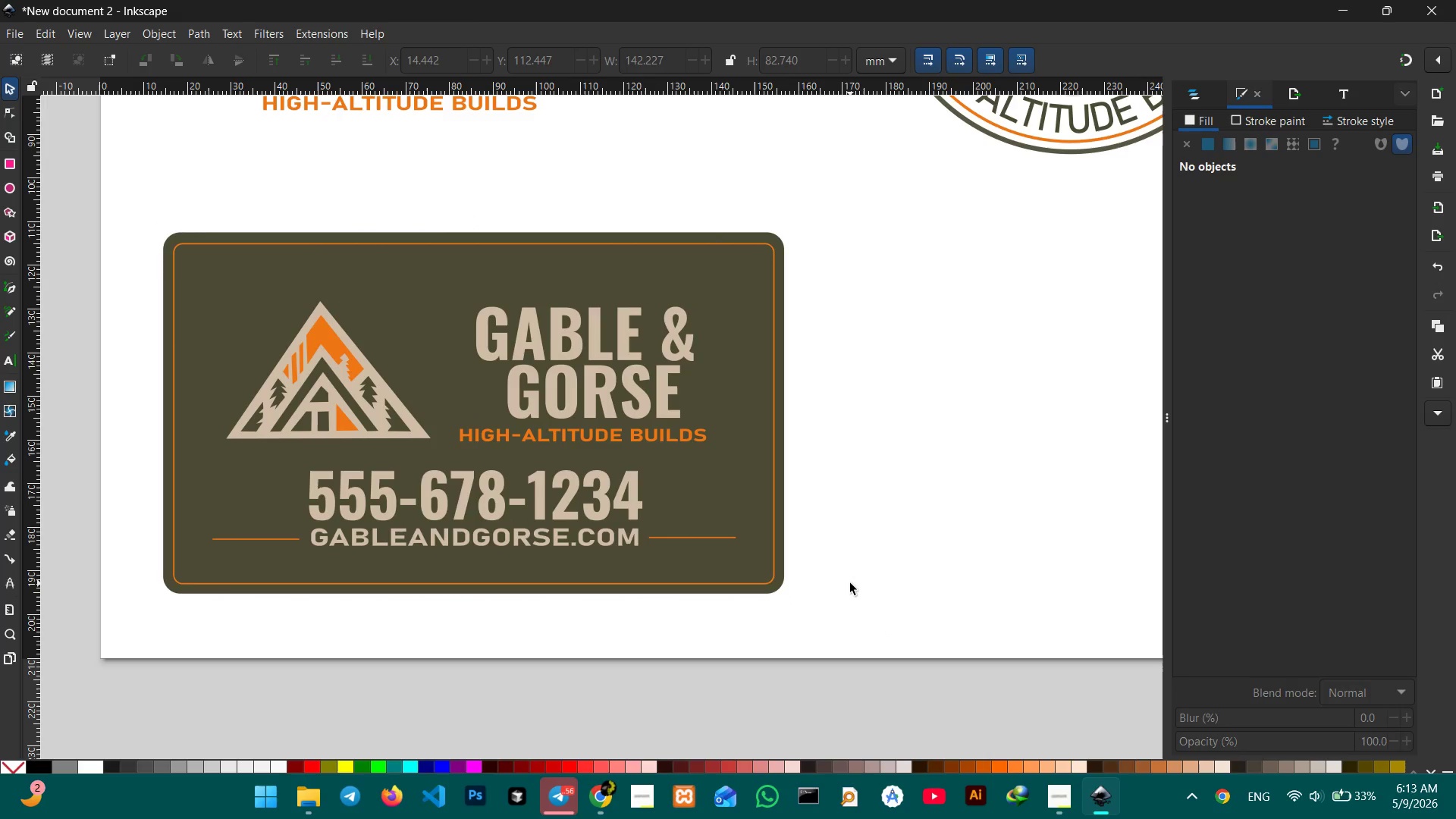 
hold_key(key=ControlLeft, duration=1.73)
scroll: coordinate [850, 583], scroll_direction: down, amount: 2.0
 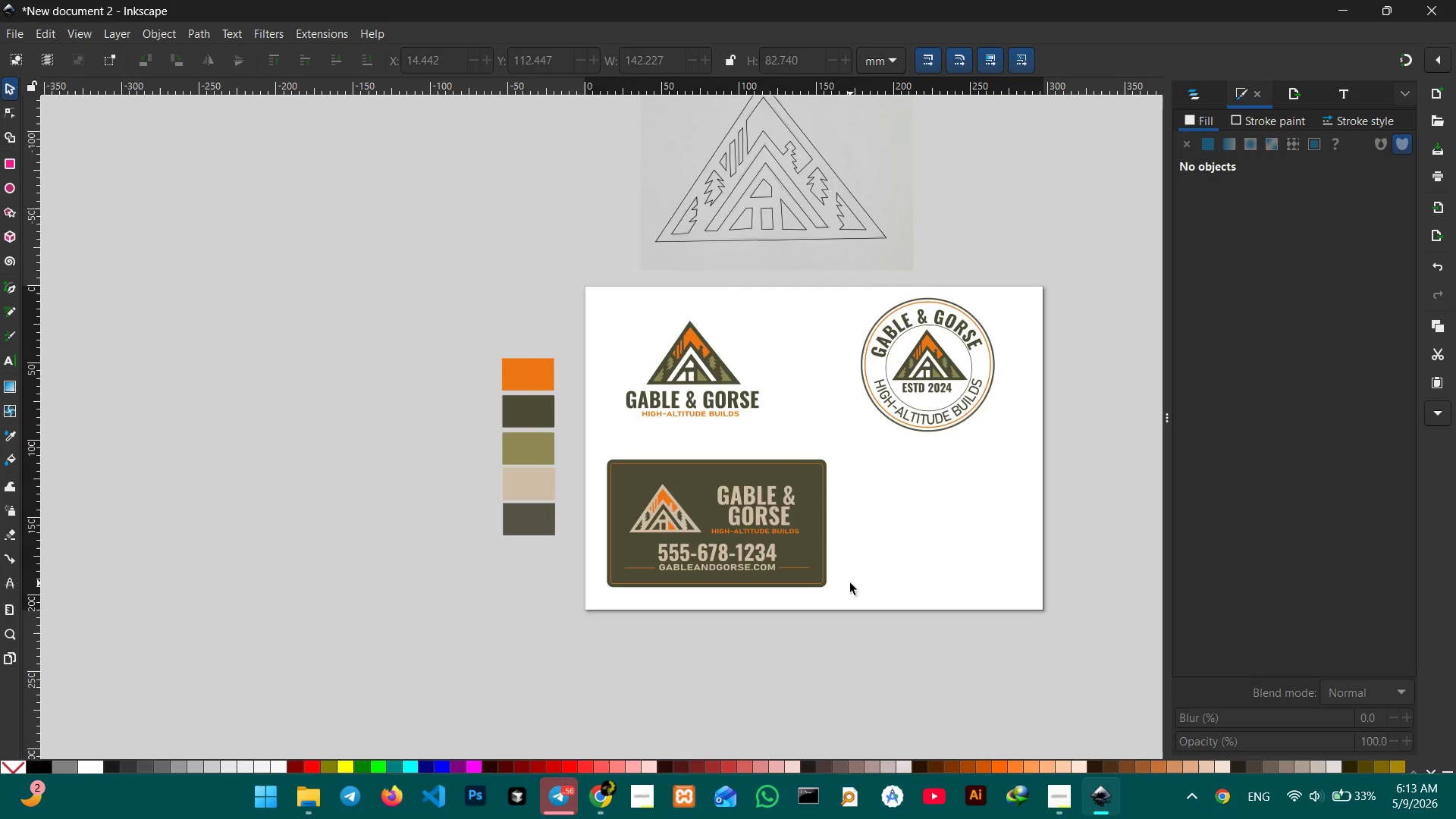 
scroll: coordinate [850, 583], scroll_direction: none, amount: 0.0
 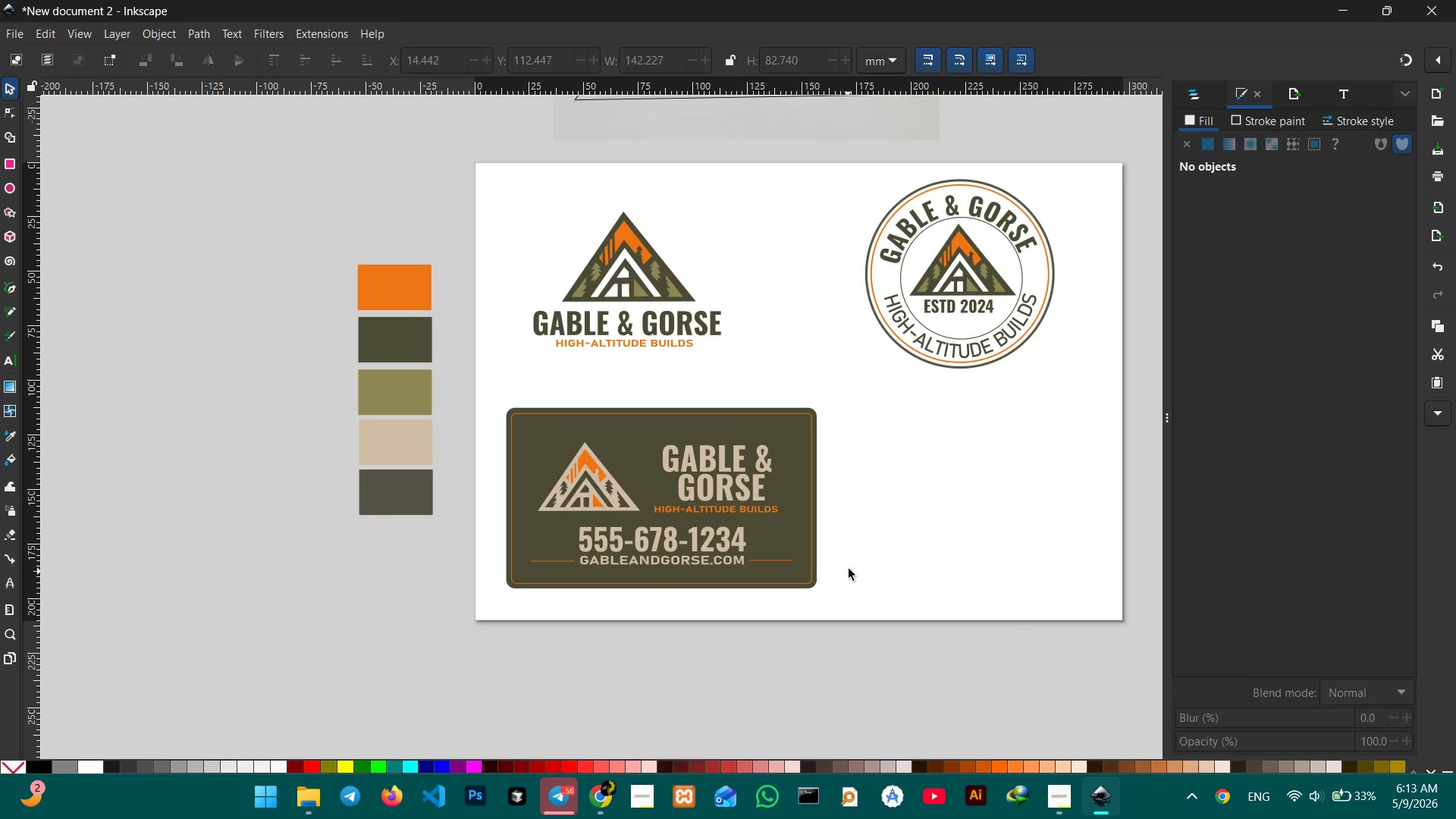 
hold_key(key=Space, duration=0.98)
 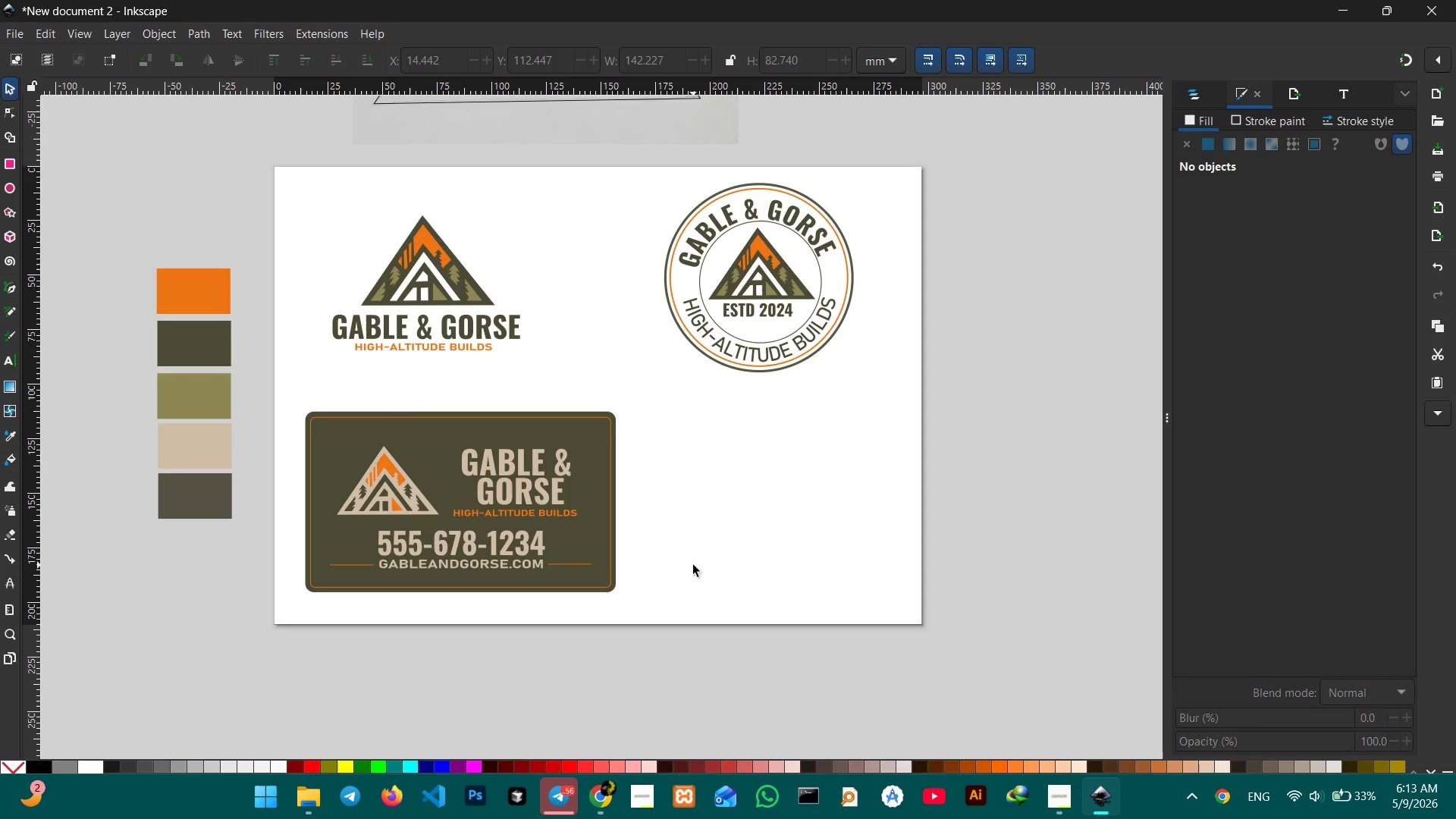 
left_click_drag(start_coordinate=[908, 565], to_coordinate=[707, 569])
 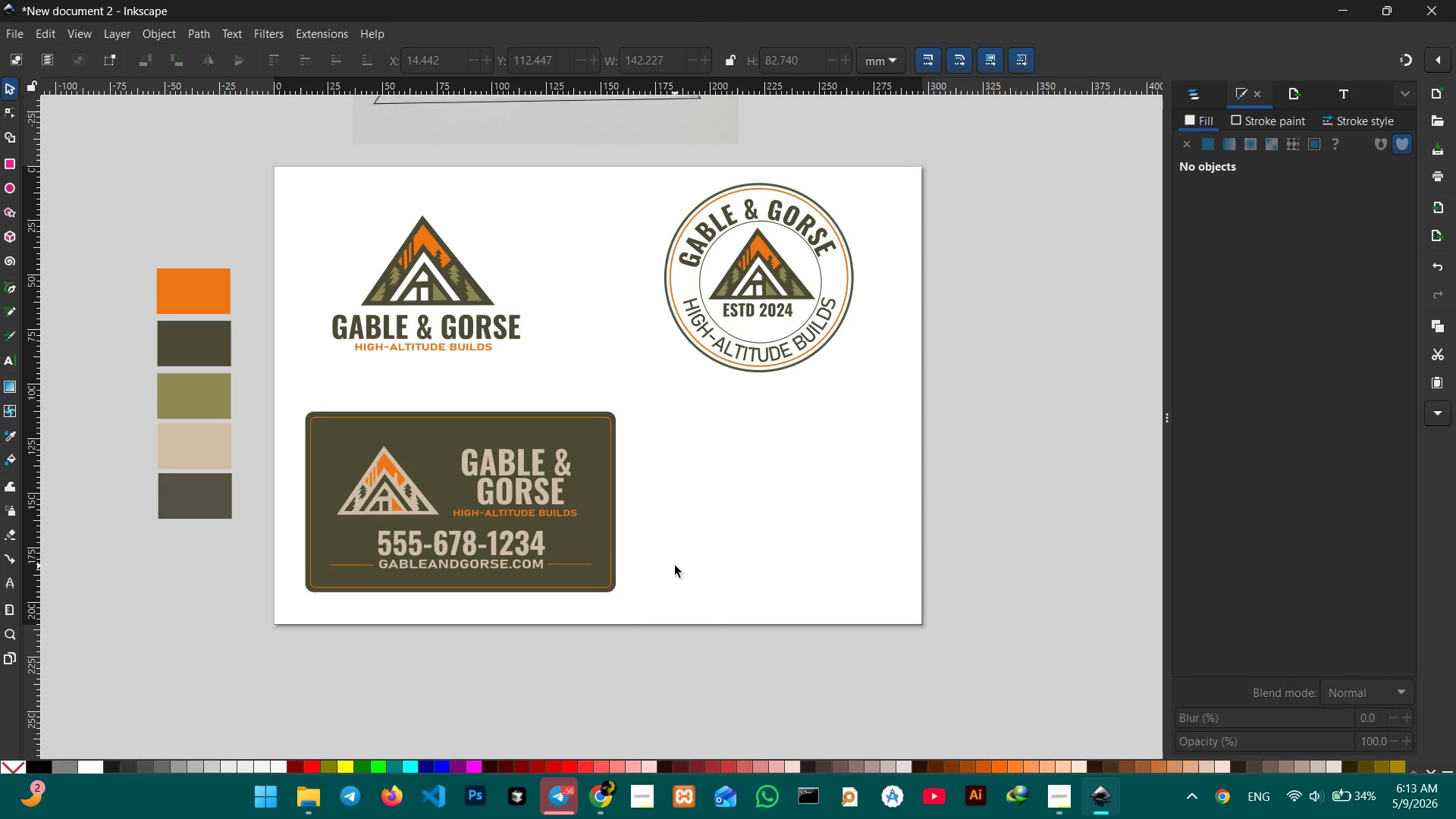 
wait(18.12)
 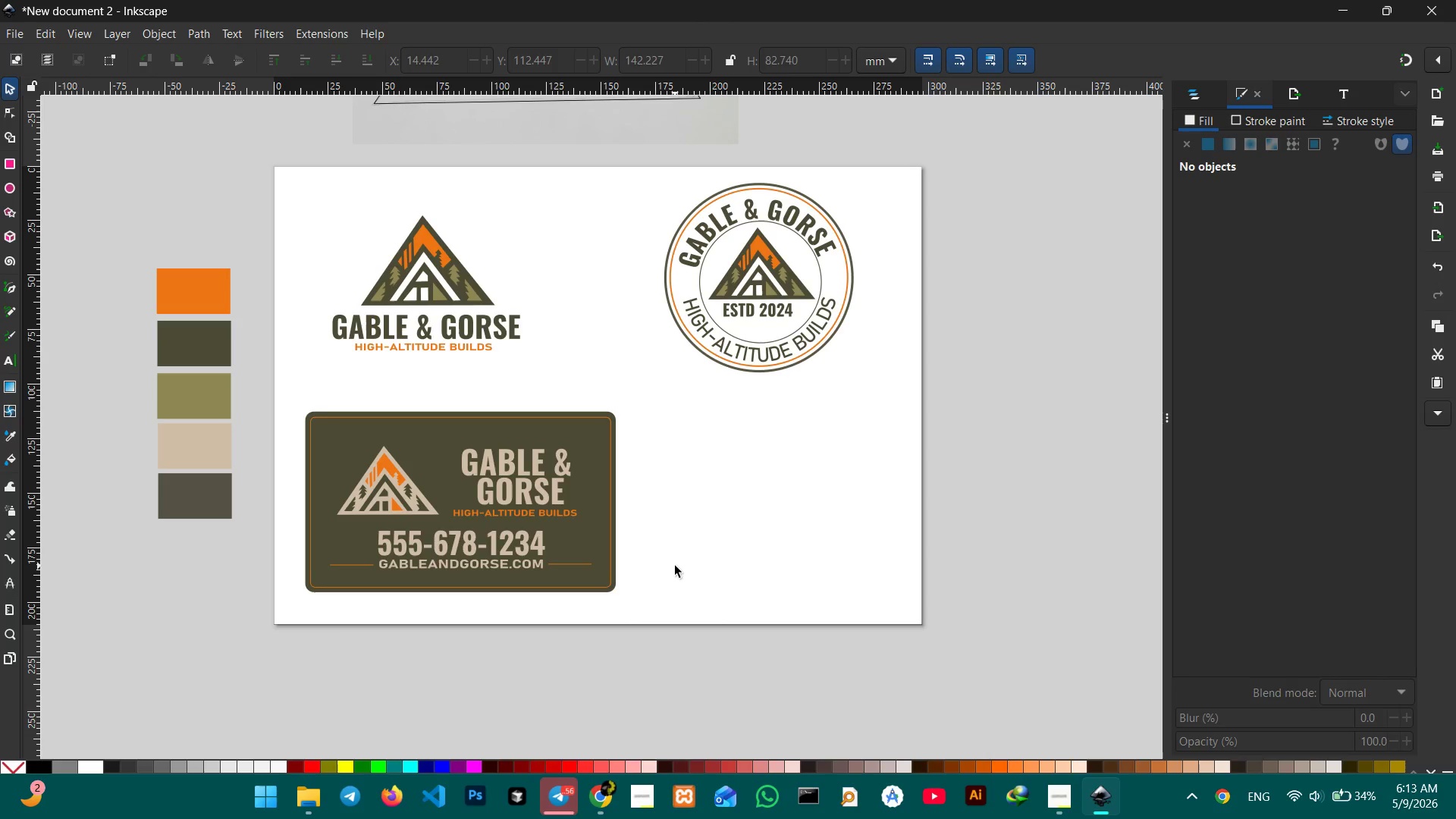 
left_click([767, 292])
 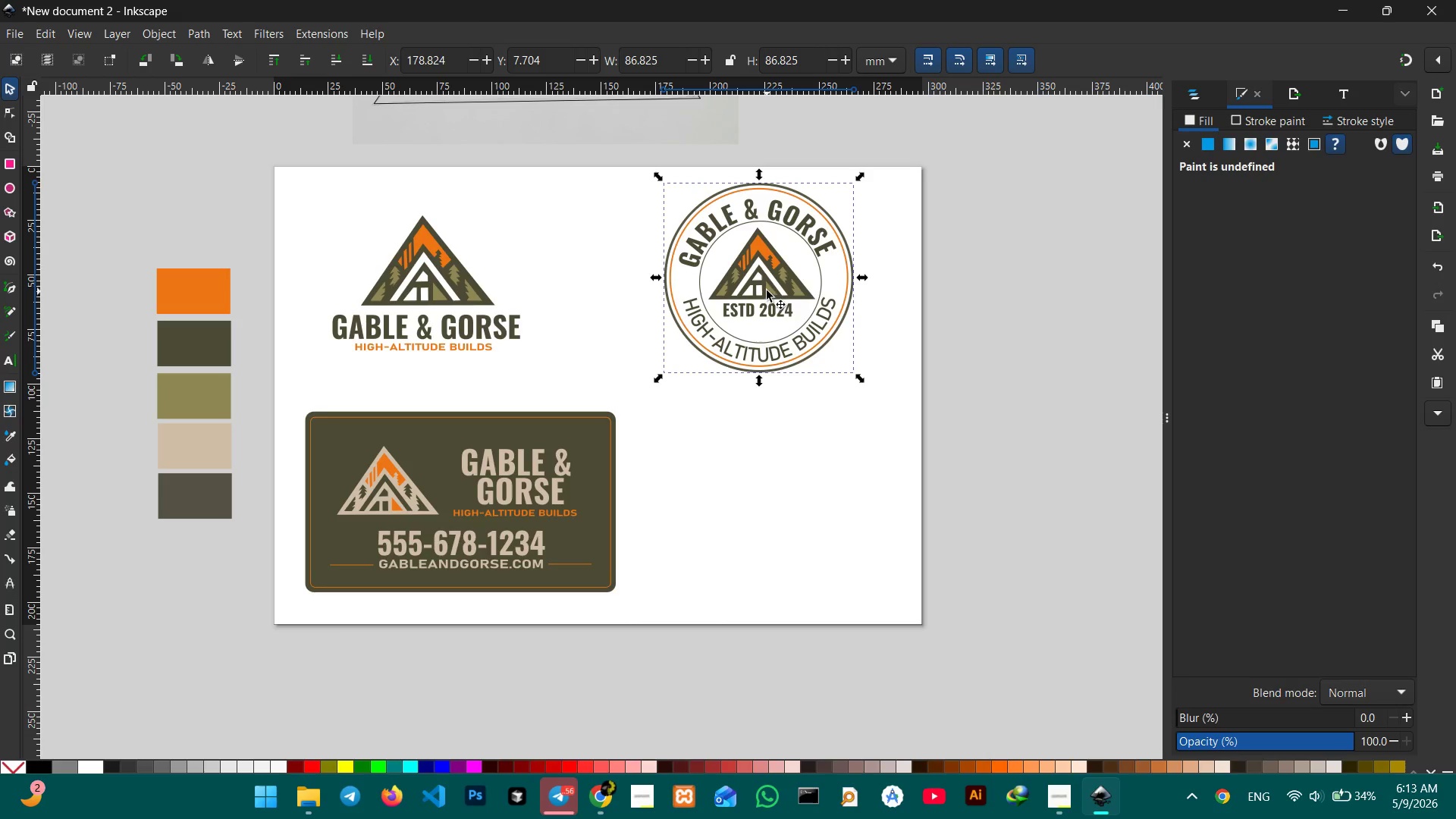 
left_click_drag(start_coordinate=[767, 290], to_coordinate=[766, 309])
 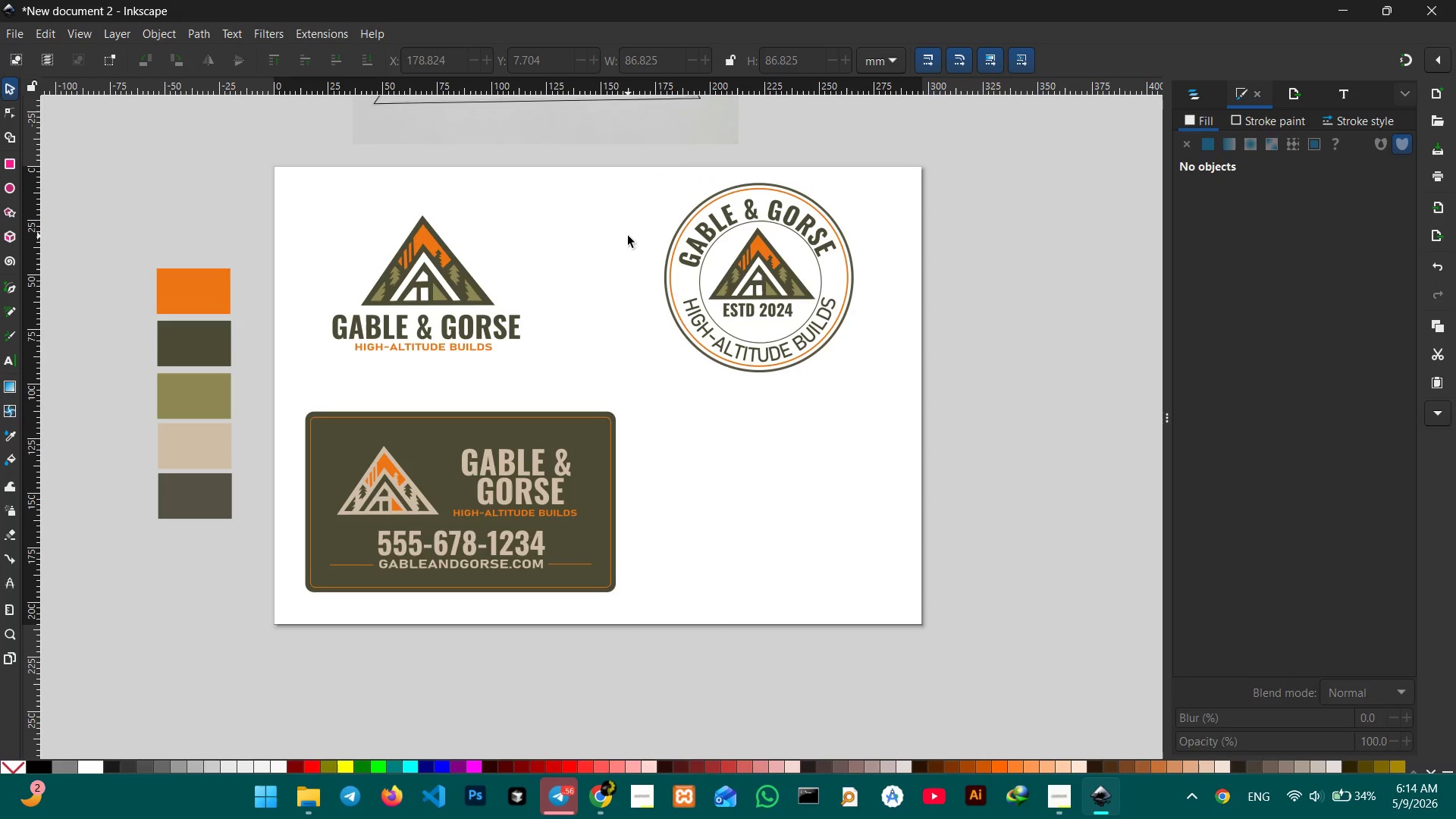 
double_click([627, 236])
 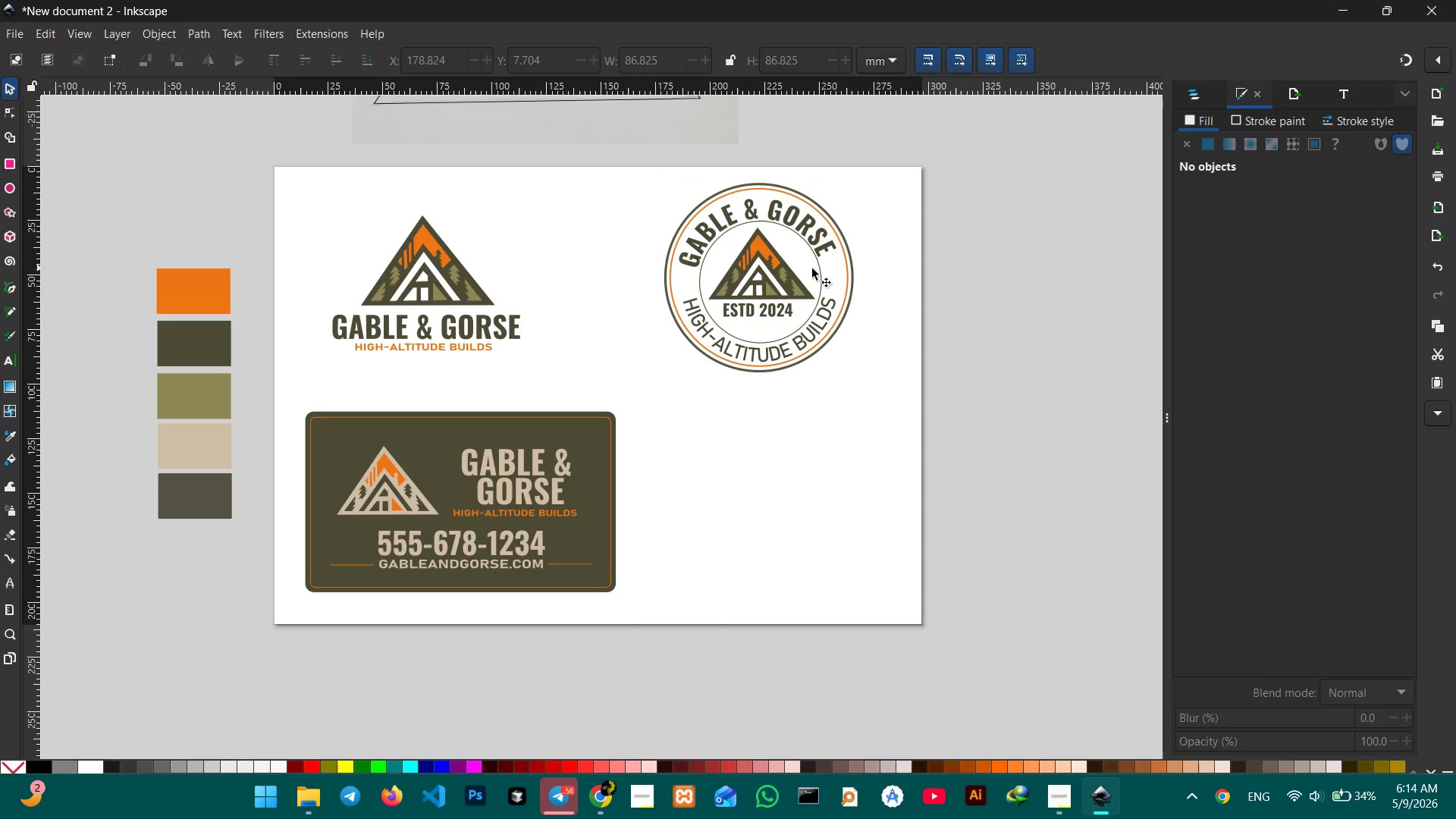 
left_click([775, 278])
 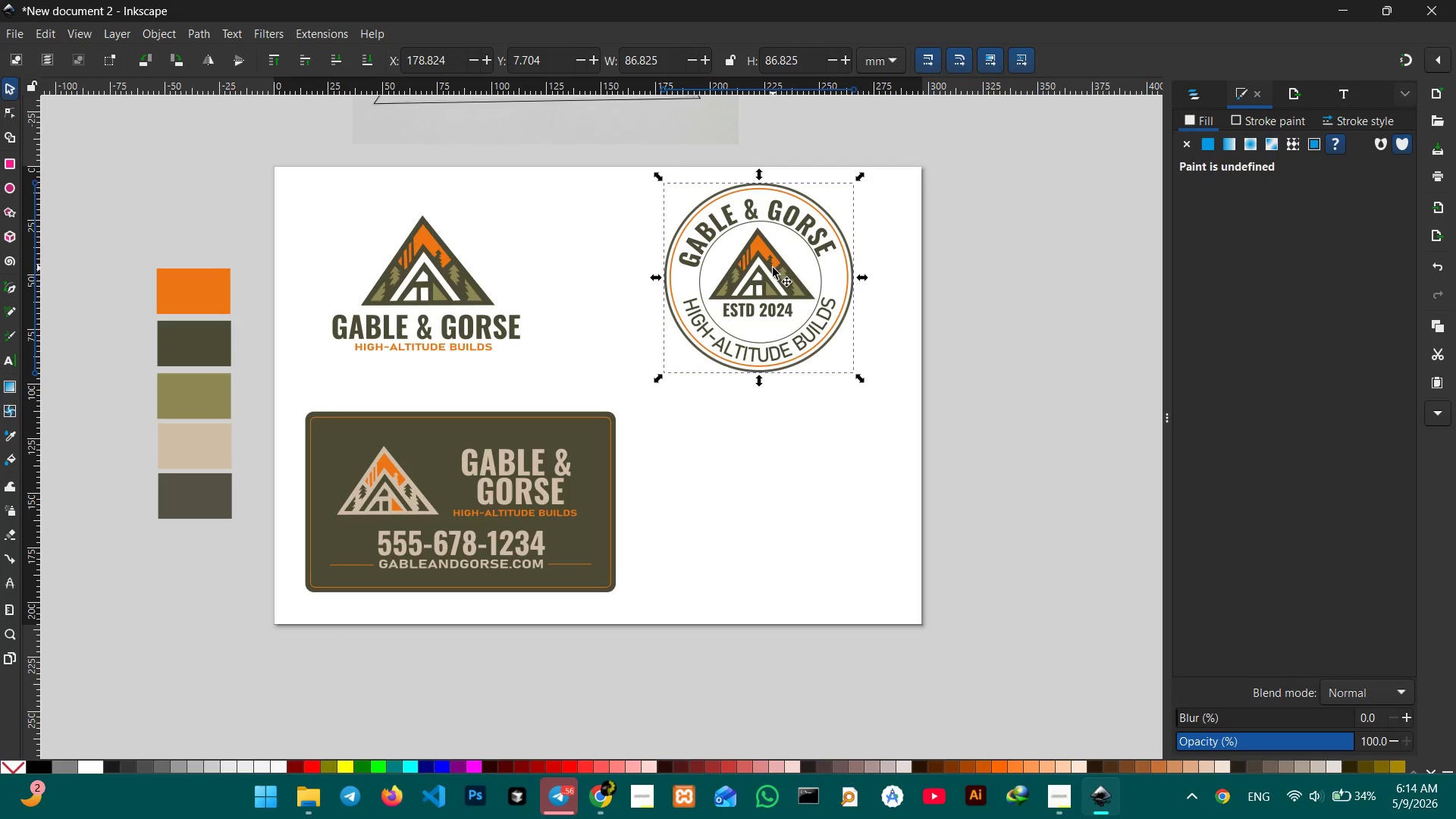 
left_click_drag(start_coordinate=[772, 267], to_coordinate=[770, 289])
 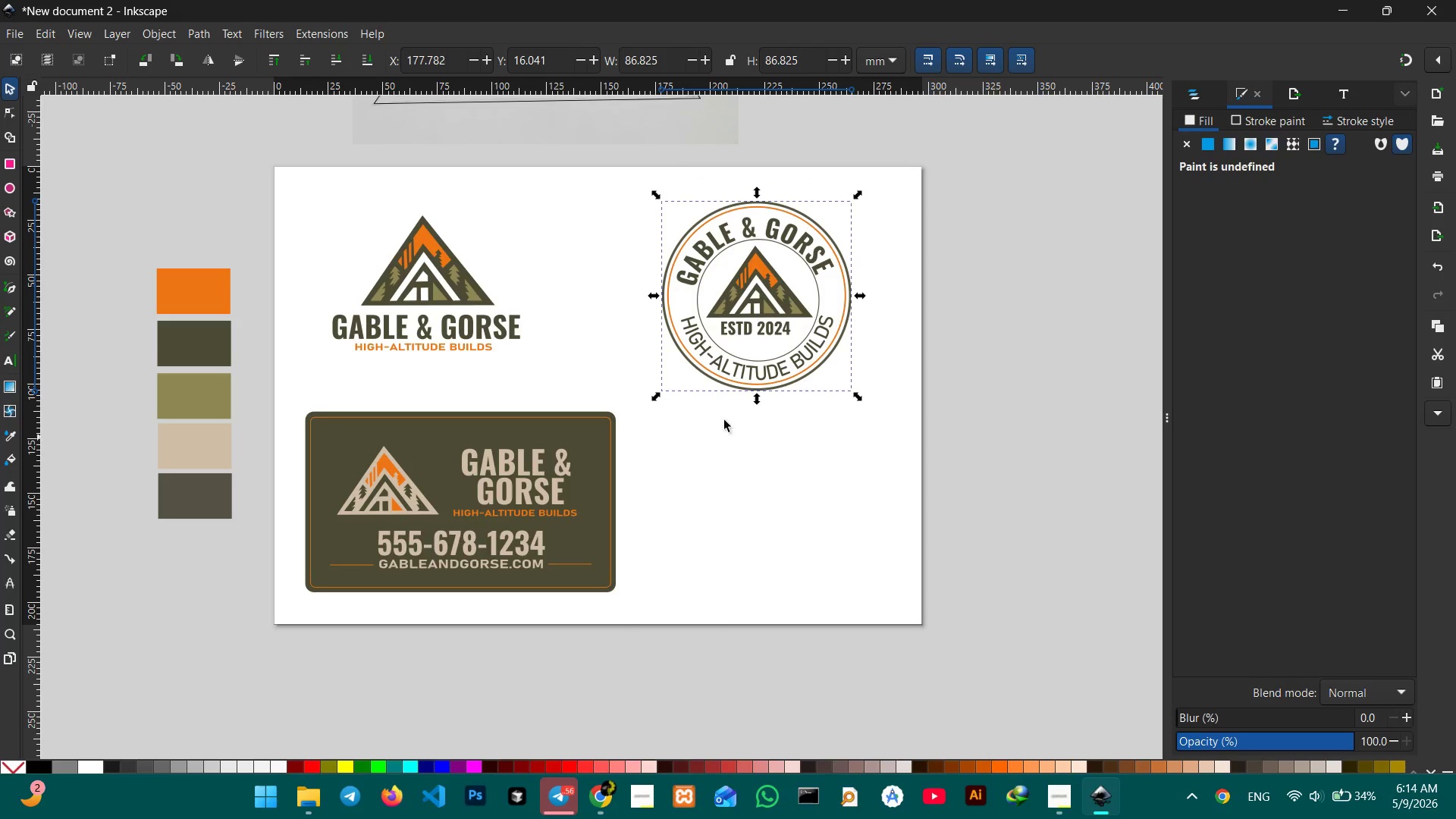 
left_click([423, 247])
 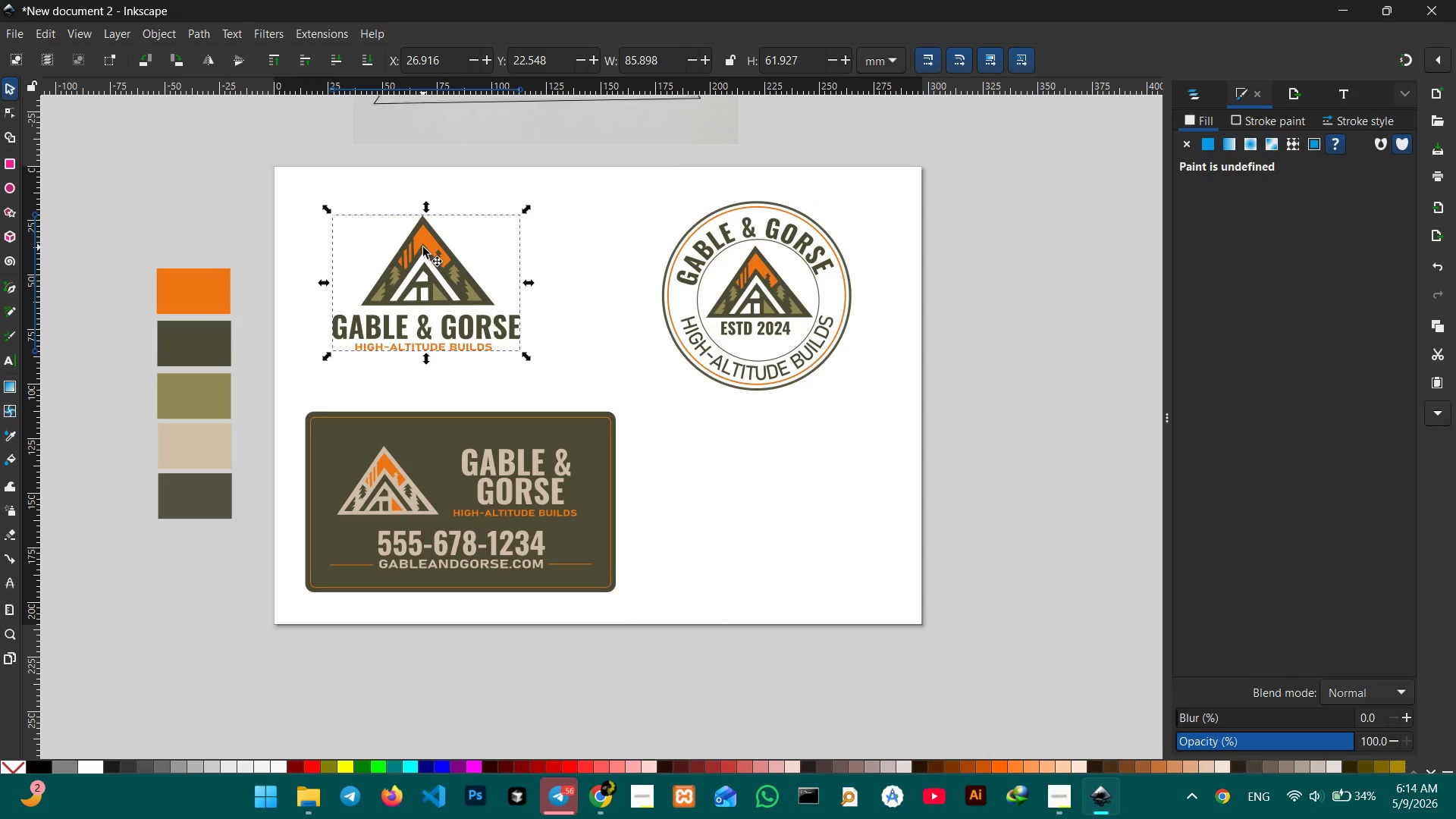 
double_click([423, 247])
 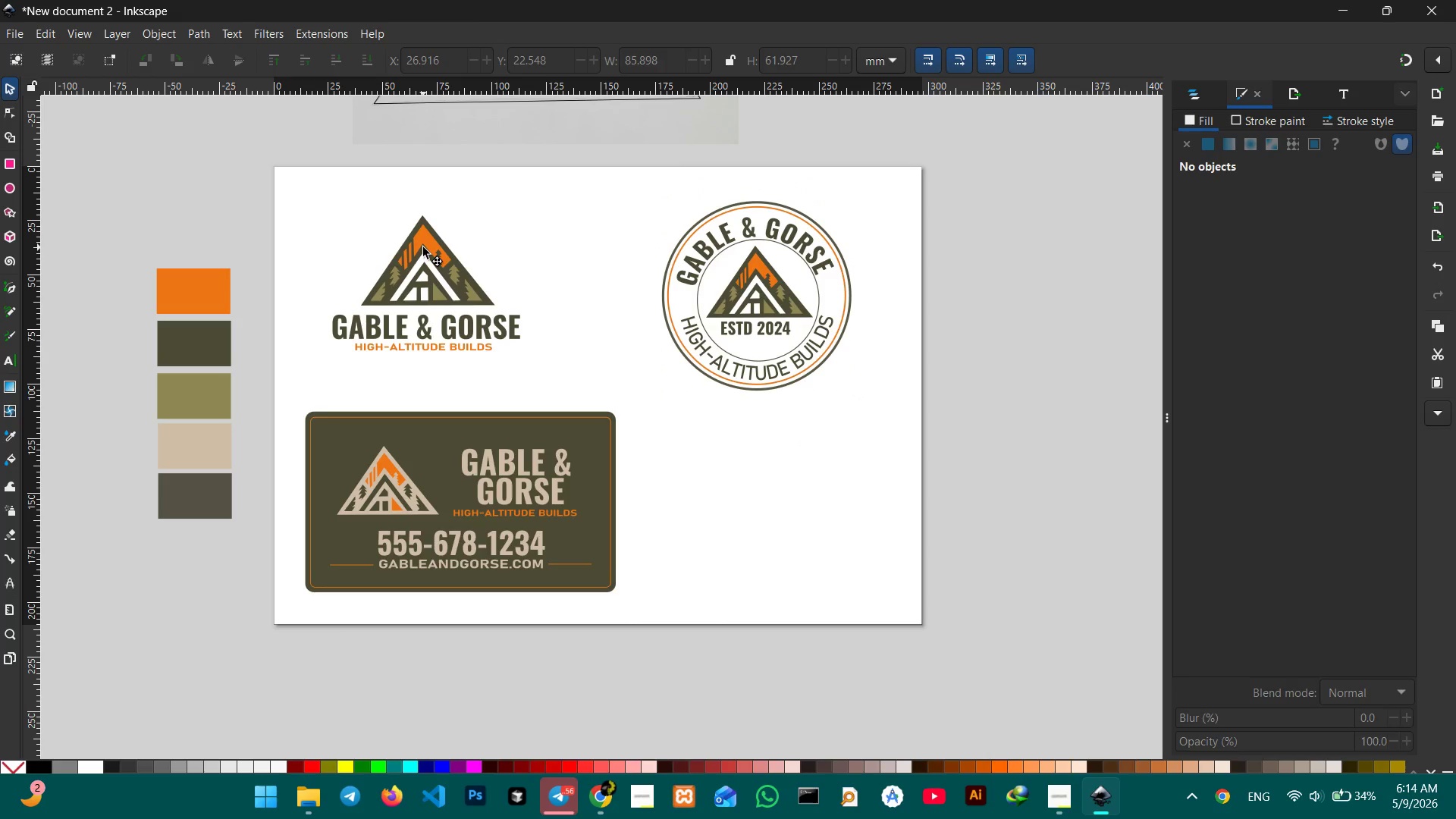 
triple_click([423, 247])
 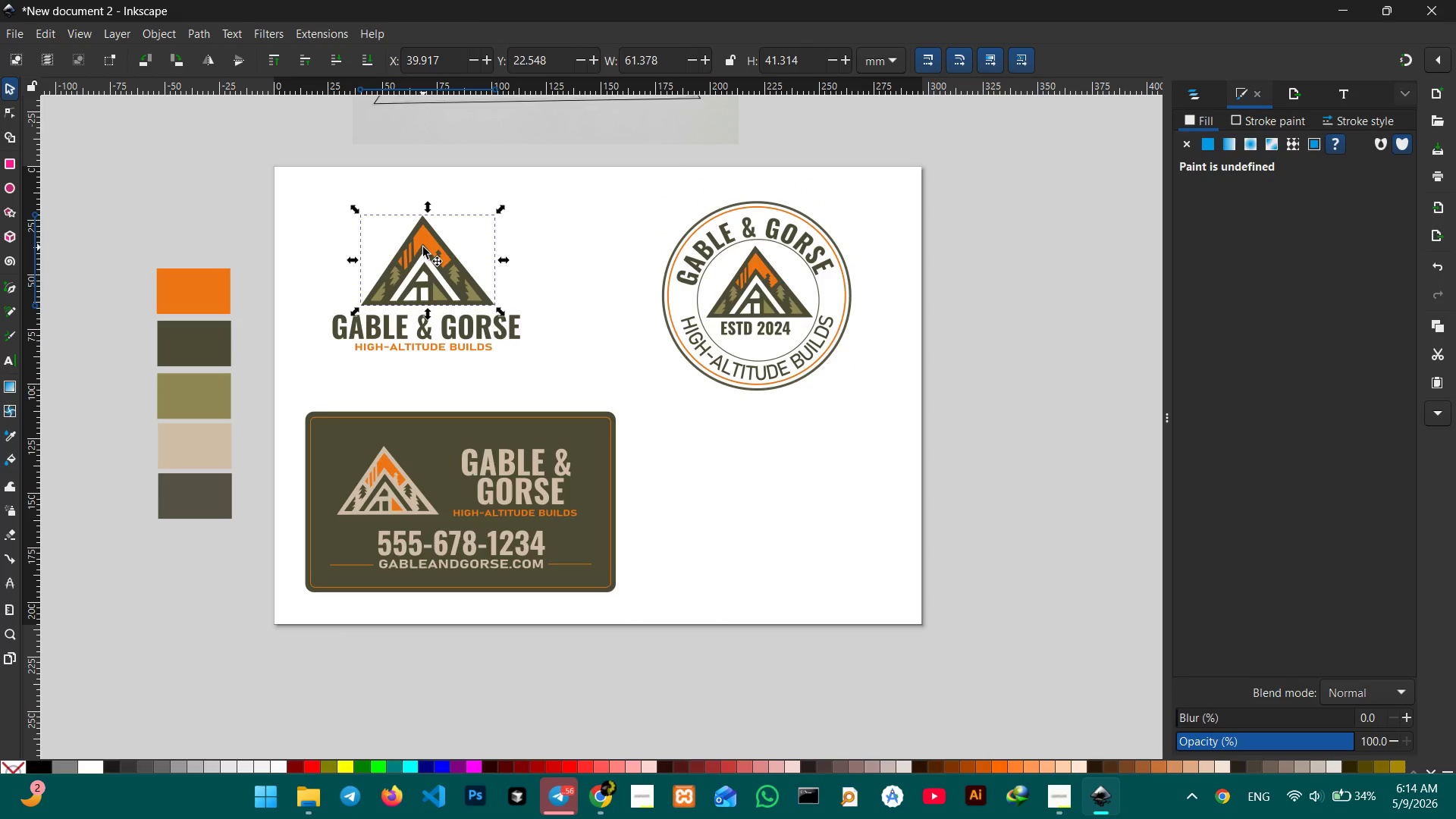 
triple_click([423, 247])
 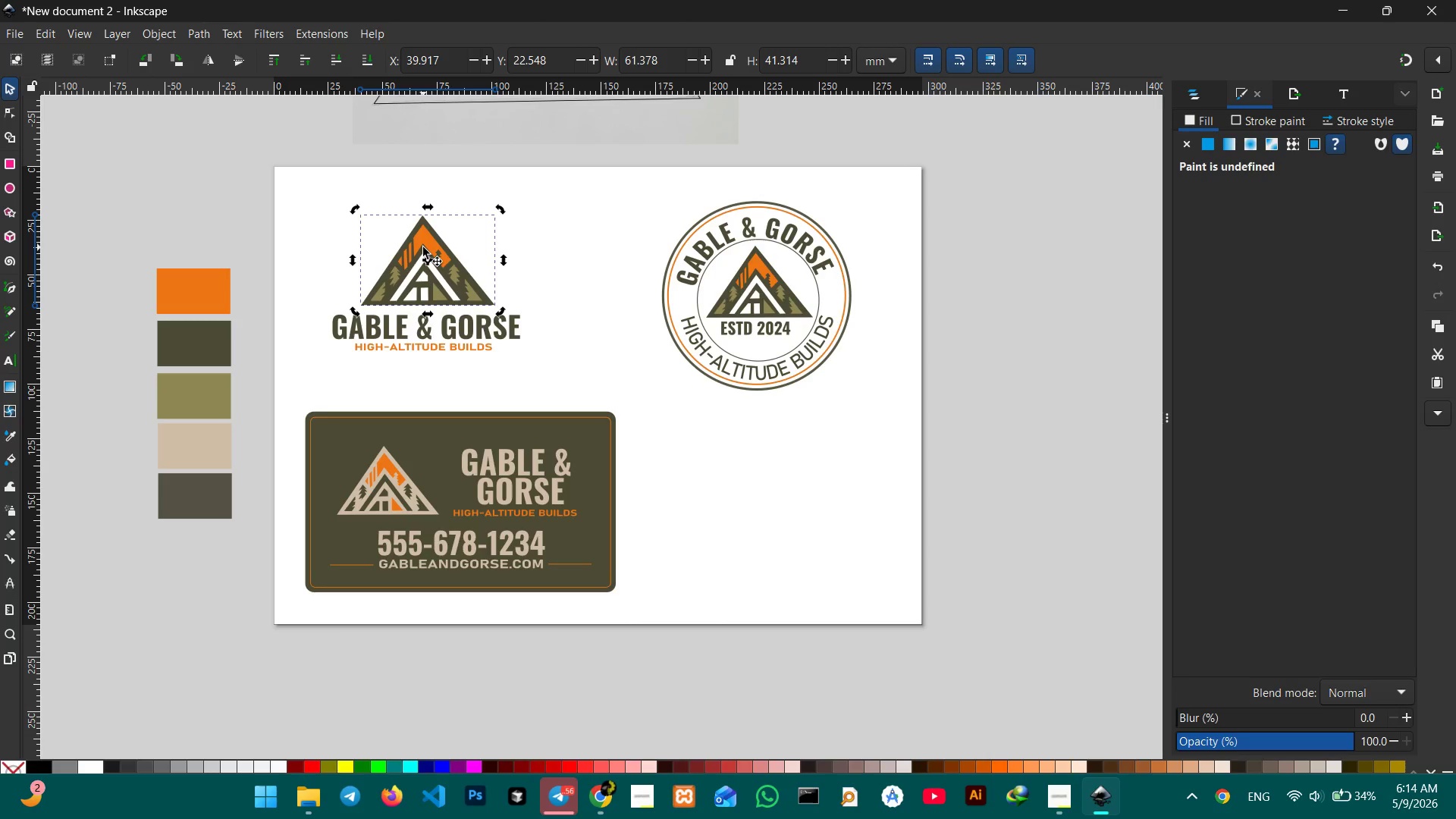 
key(Control+C)
 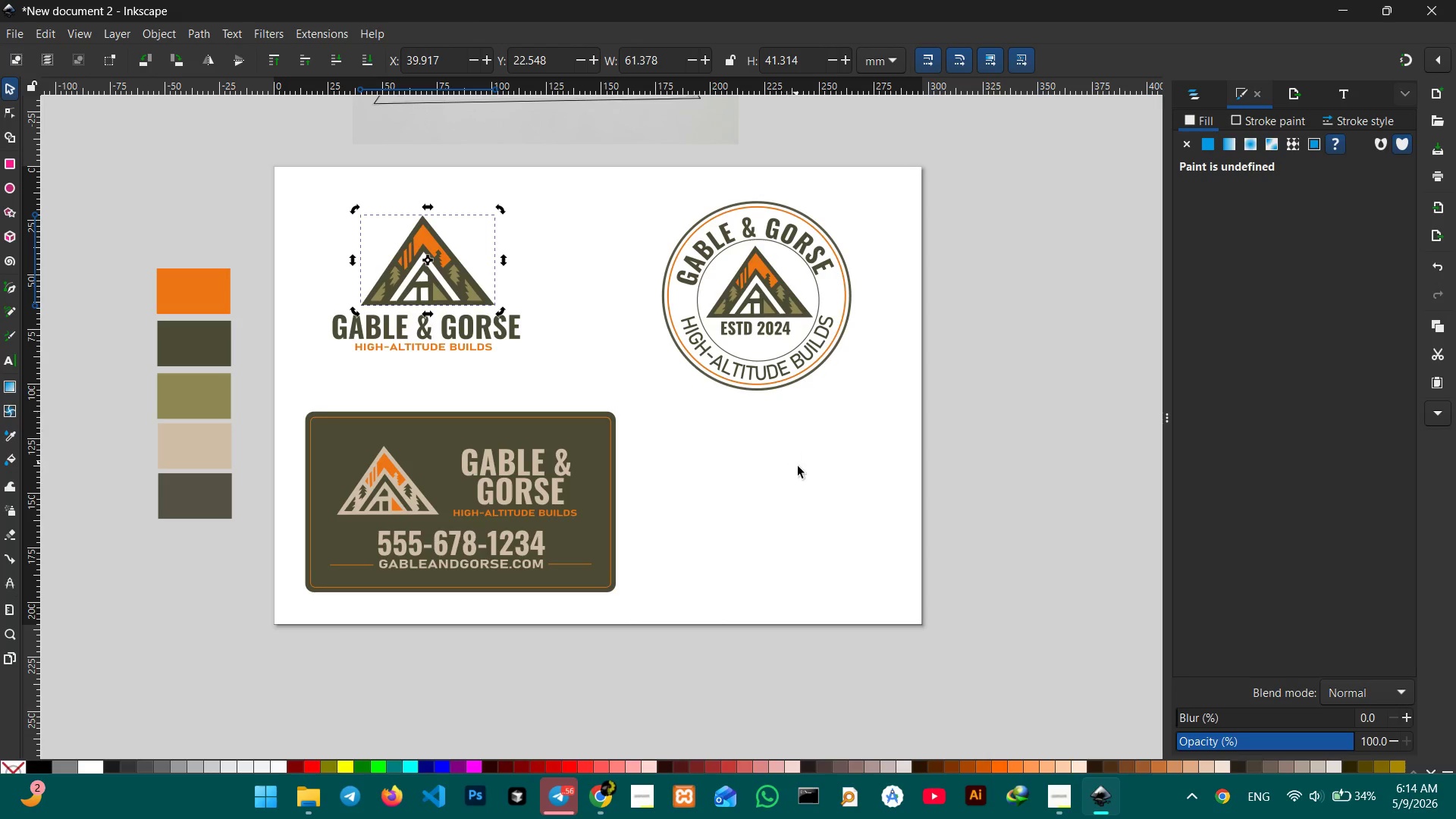 
double_click([798, 467])
 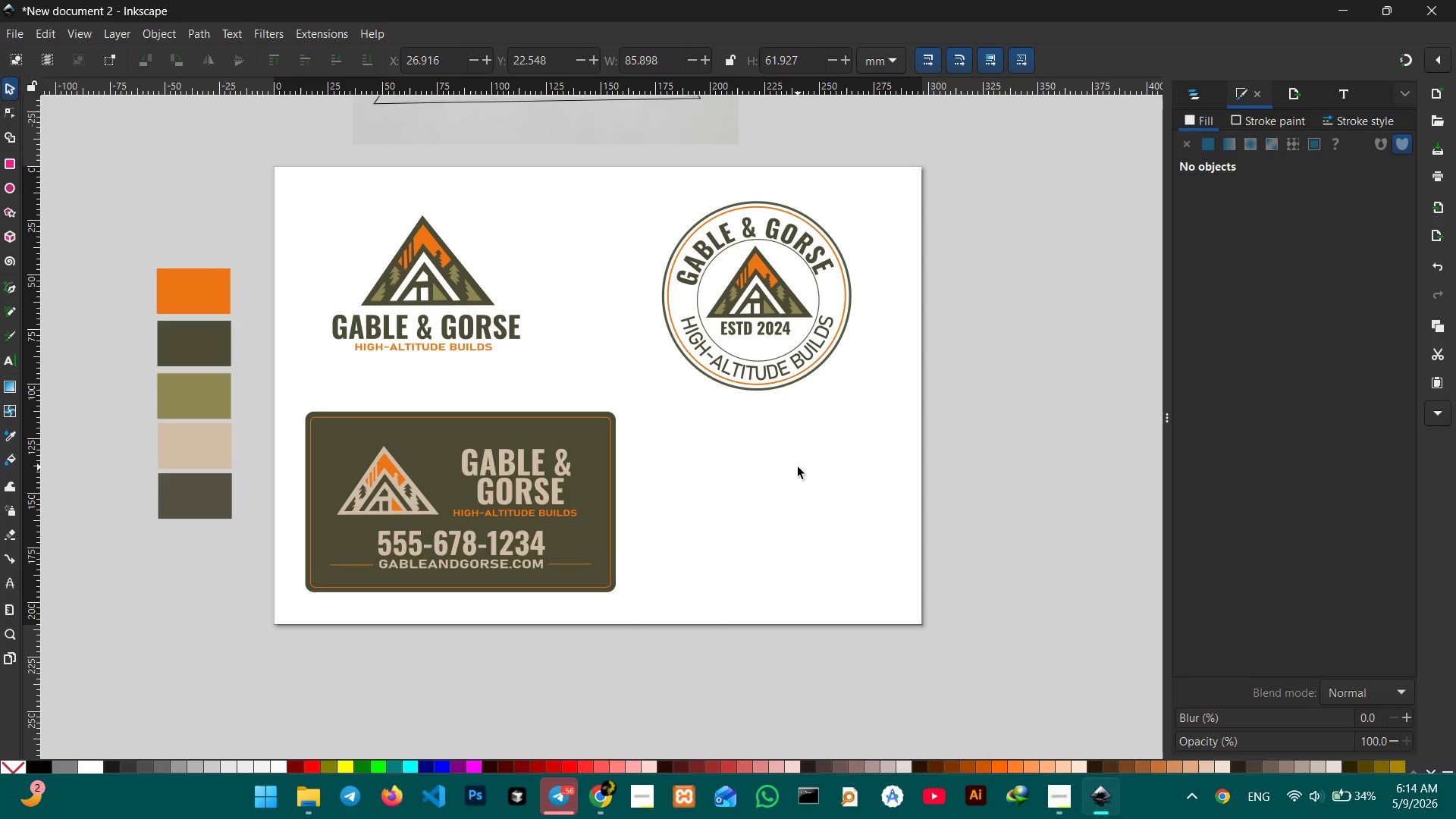 
key(Control+V)
 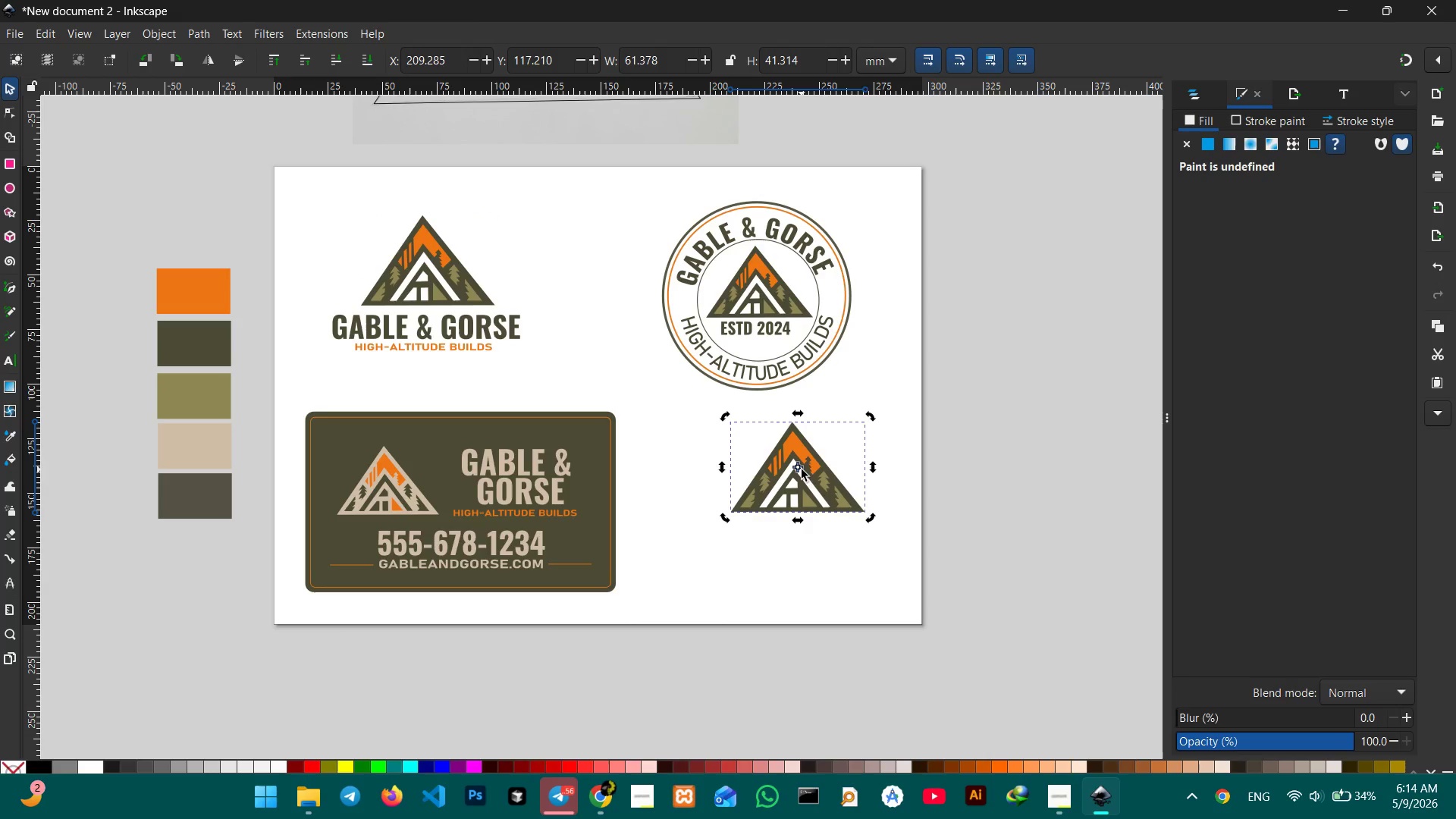 
left_click_drag(start_coordinate=[805, 462], to_coordinate=[724, 450])
 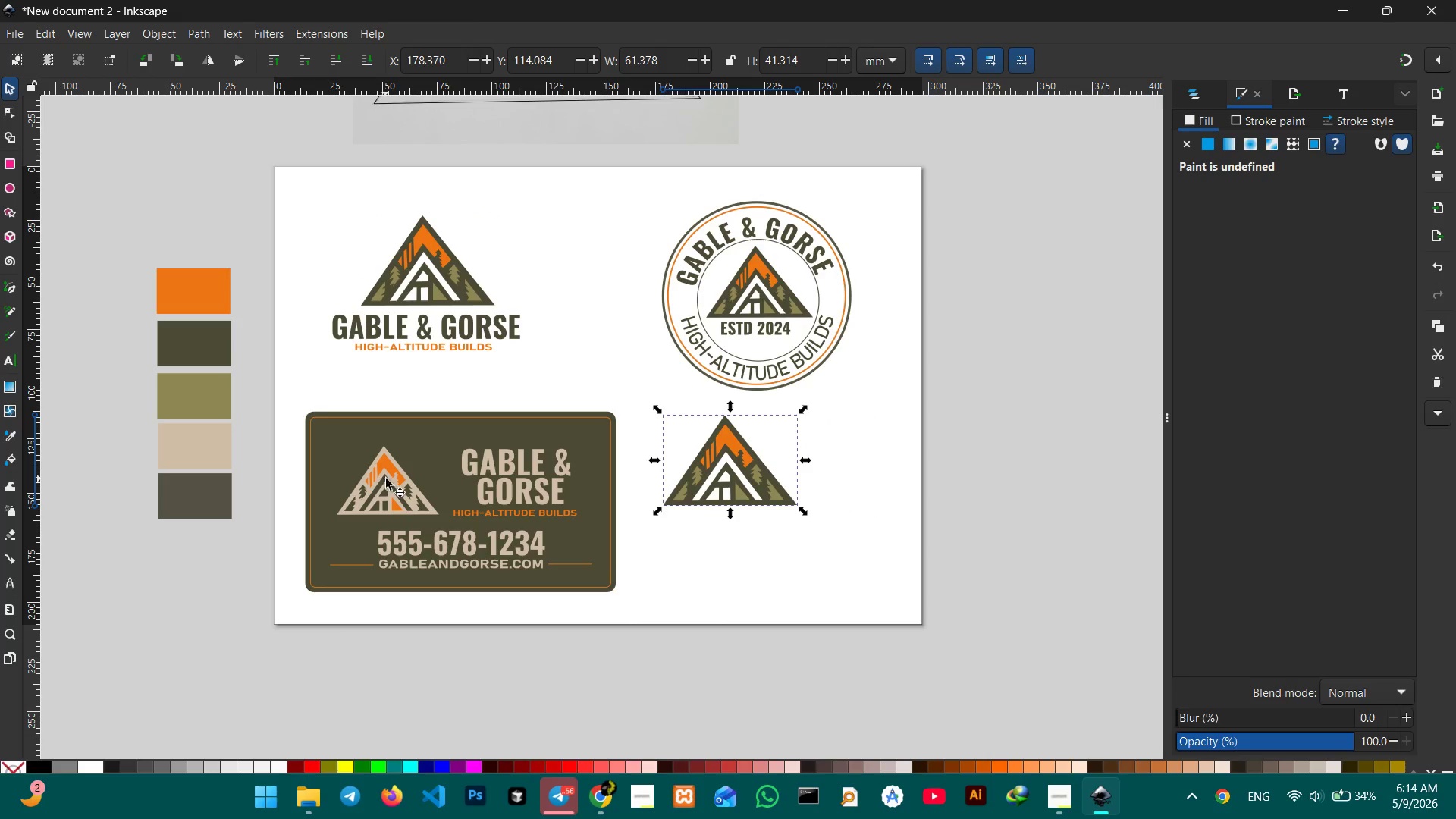 
left_click([391, 479])
 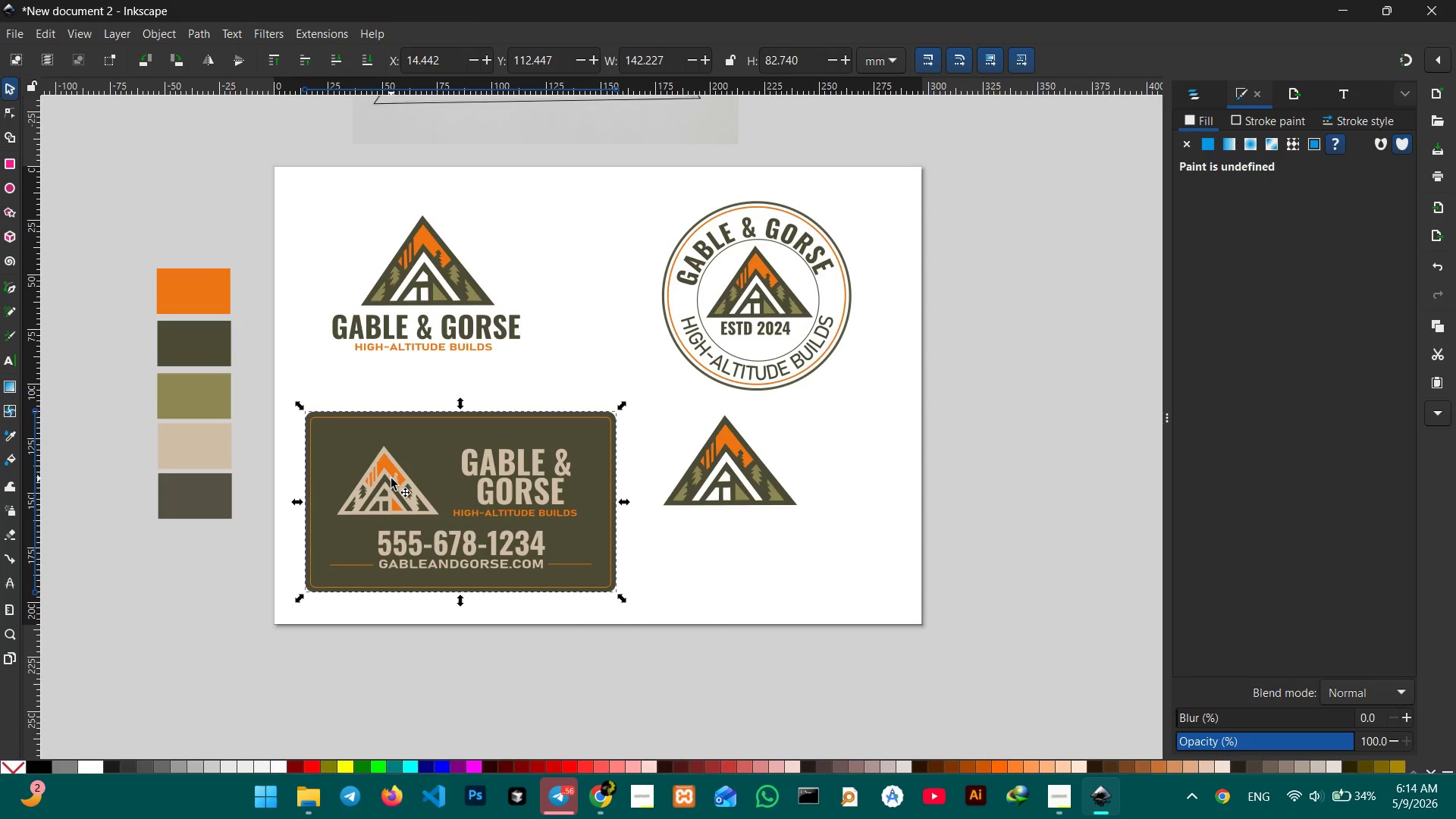 
double_click([391, 479])
 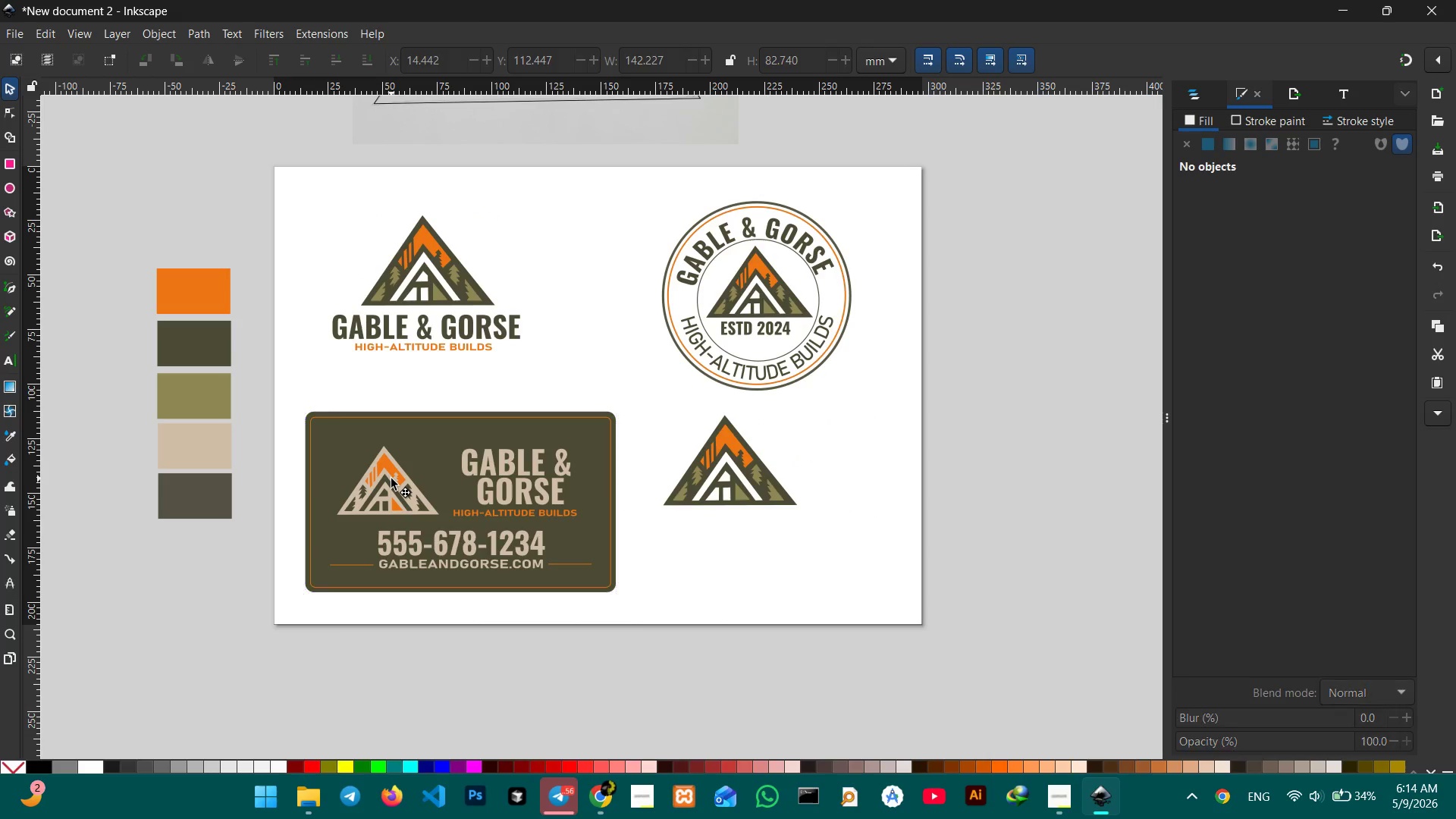 
triple_click([391, 479])
 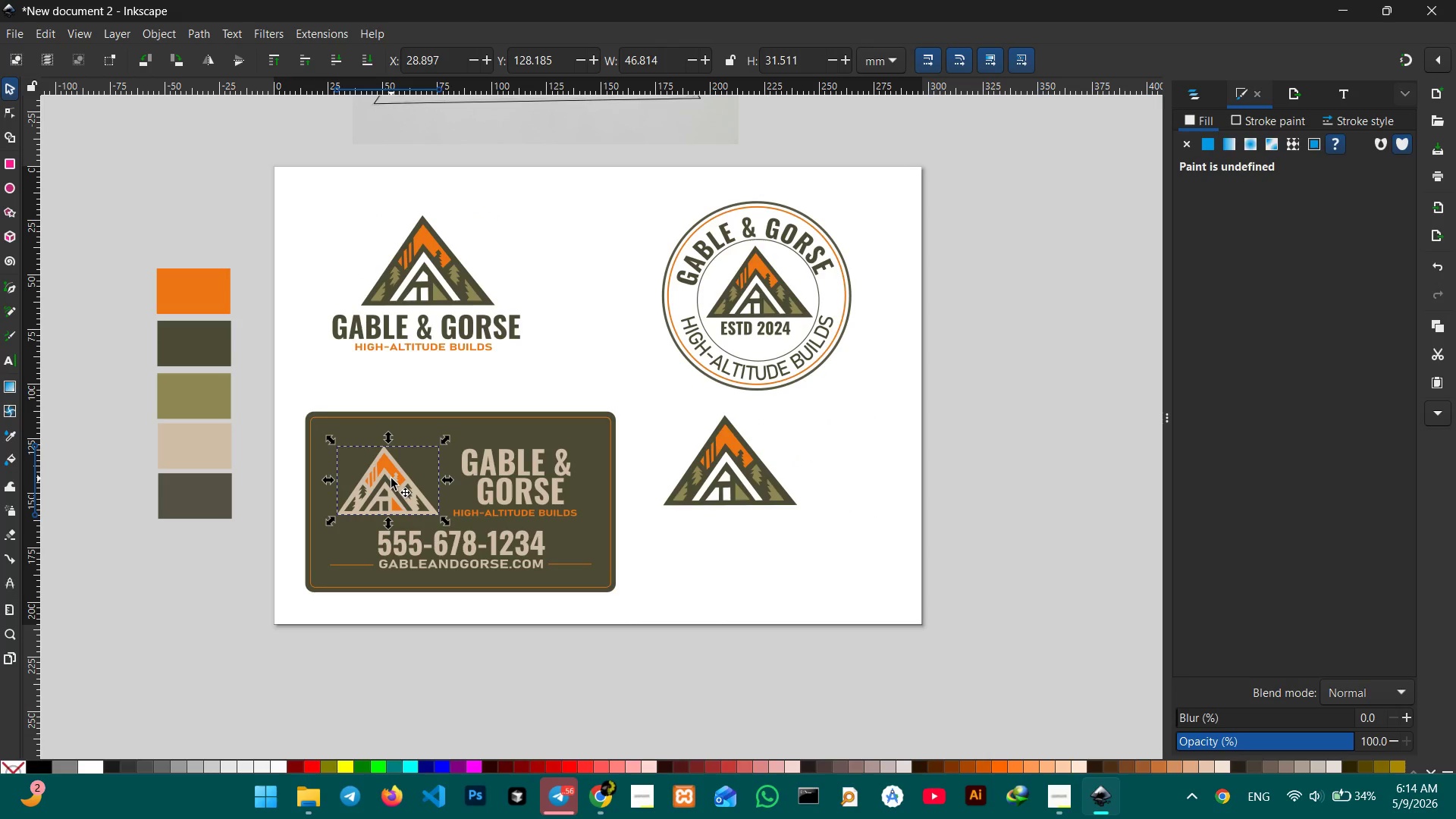 
triple_click([391, 479])
 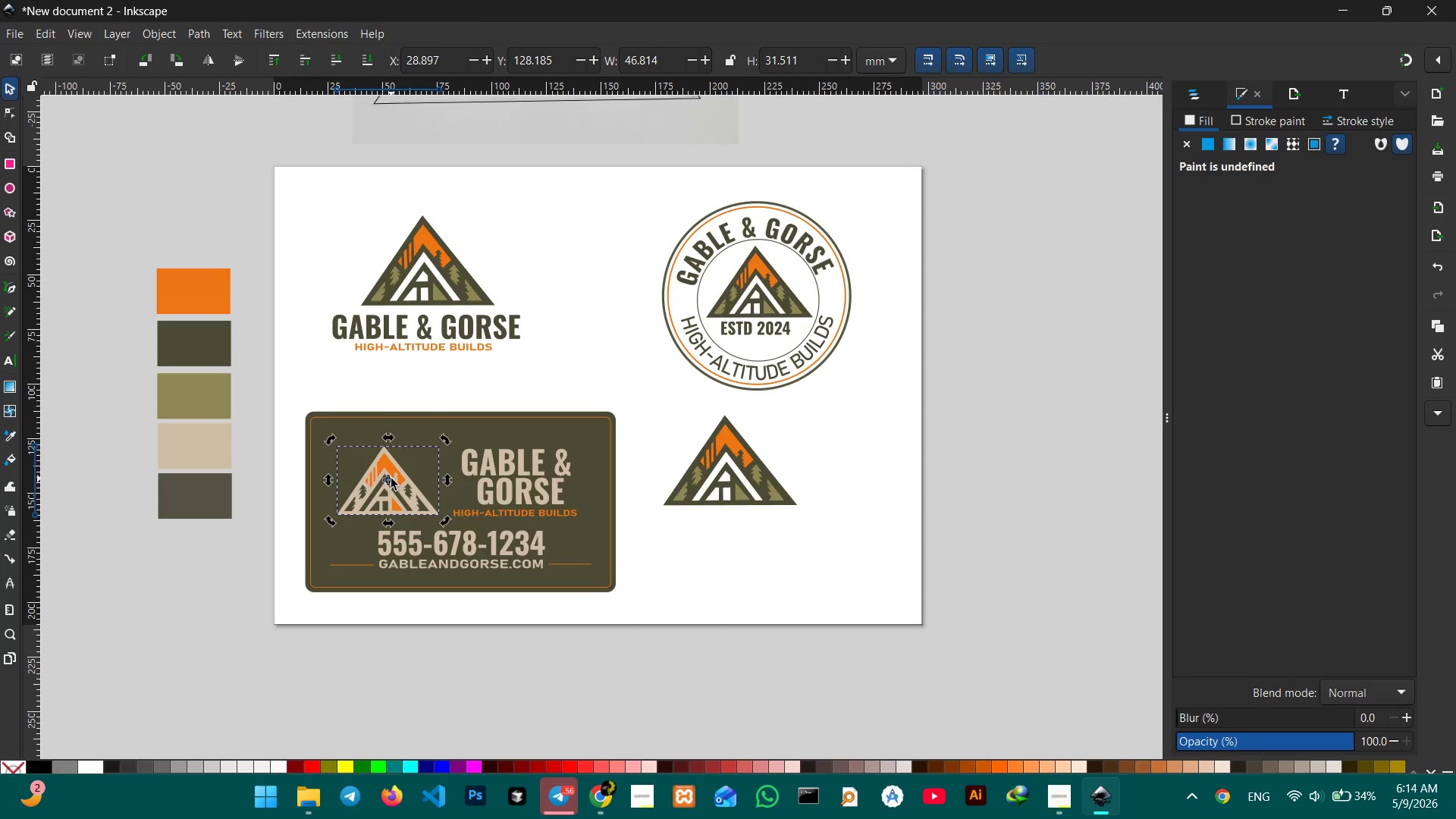 
key(Control+C)
 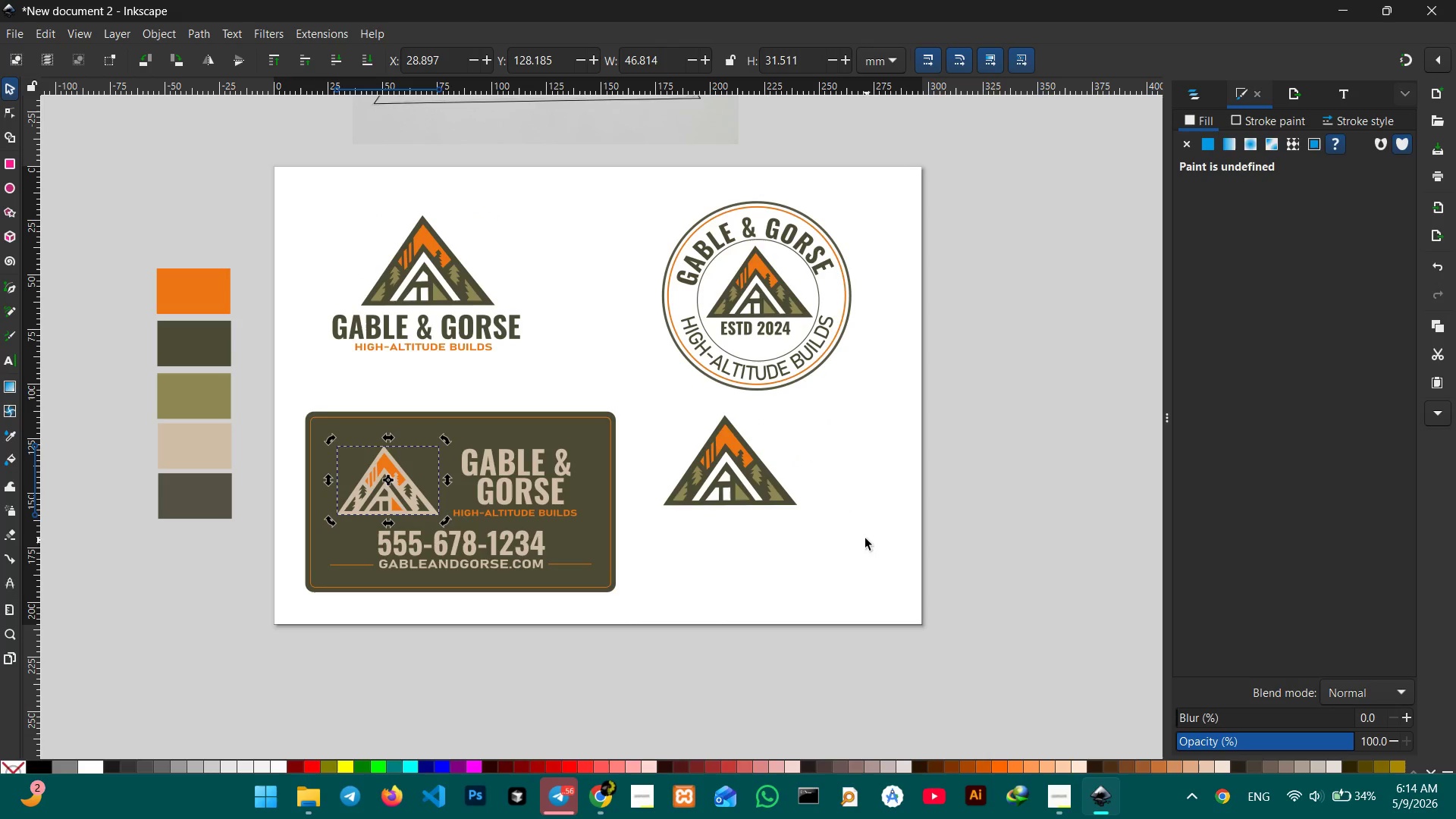 
double_click([864, 538])
 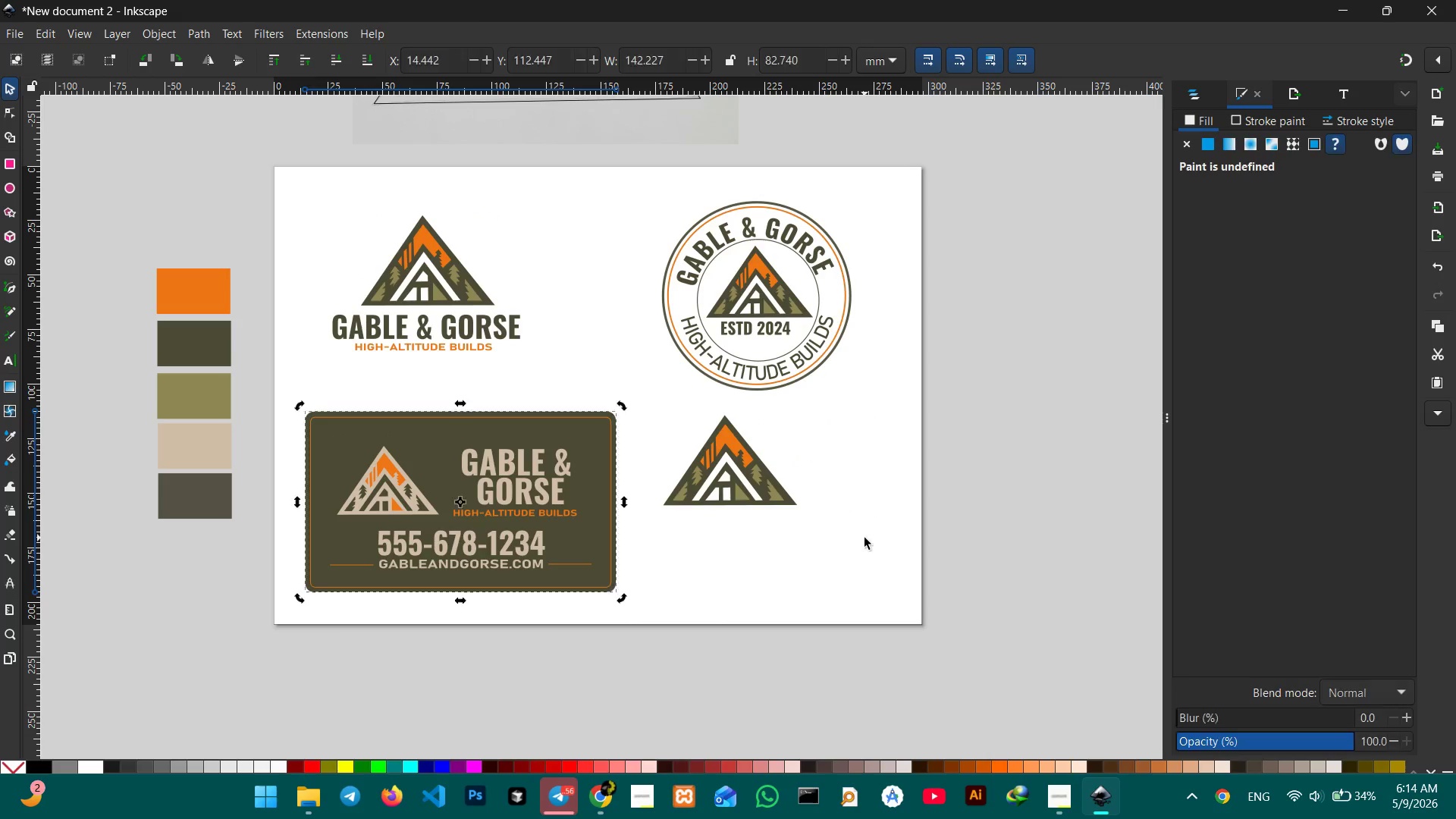 
key(Control+V)
 